 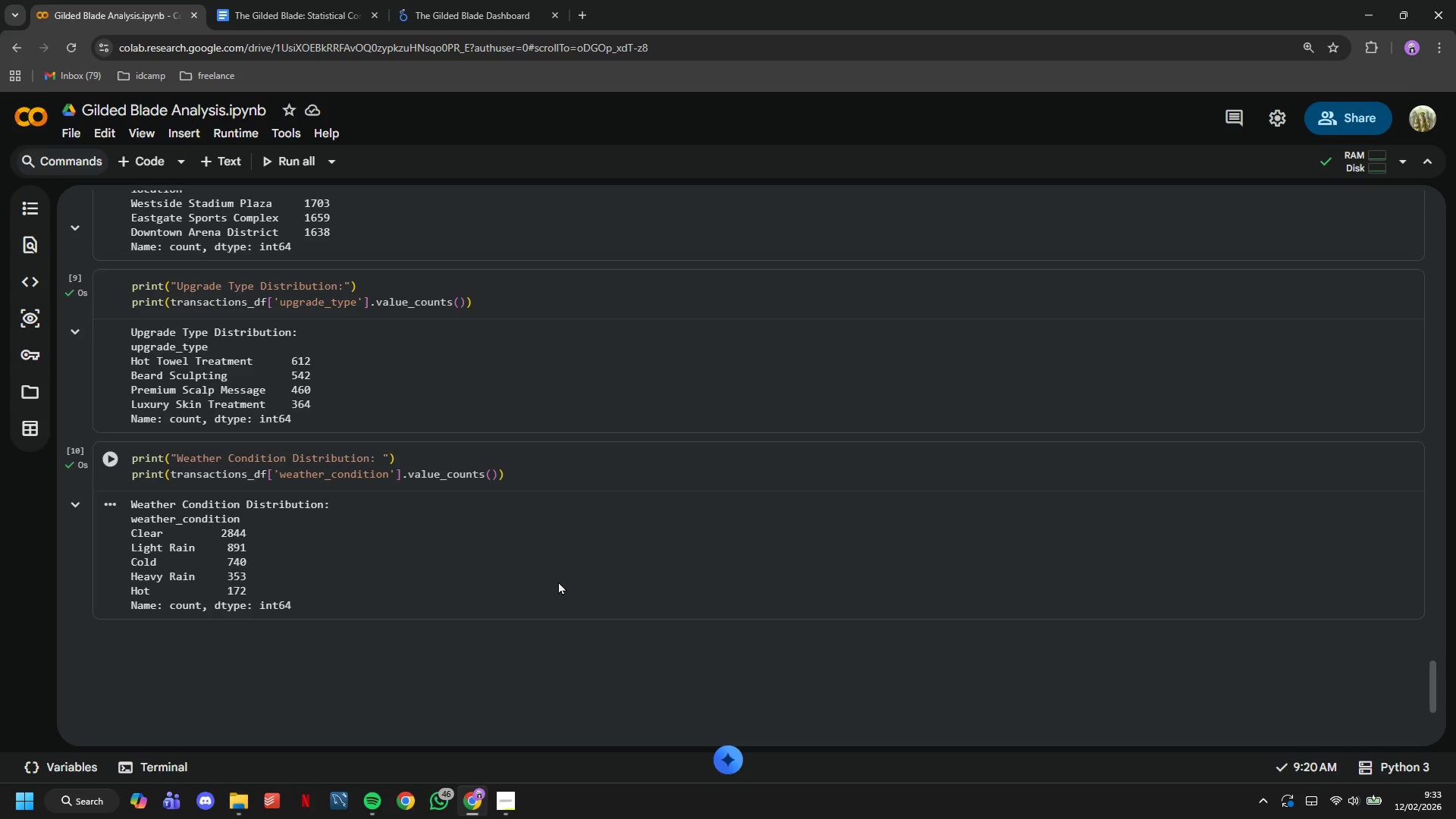 
scroll: coordinate [558, 581], scroll_direction: up, amount: 1.0
 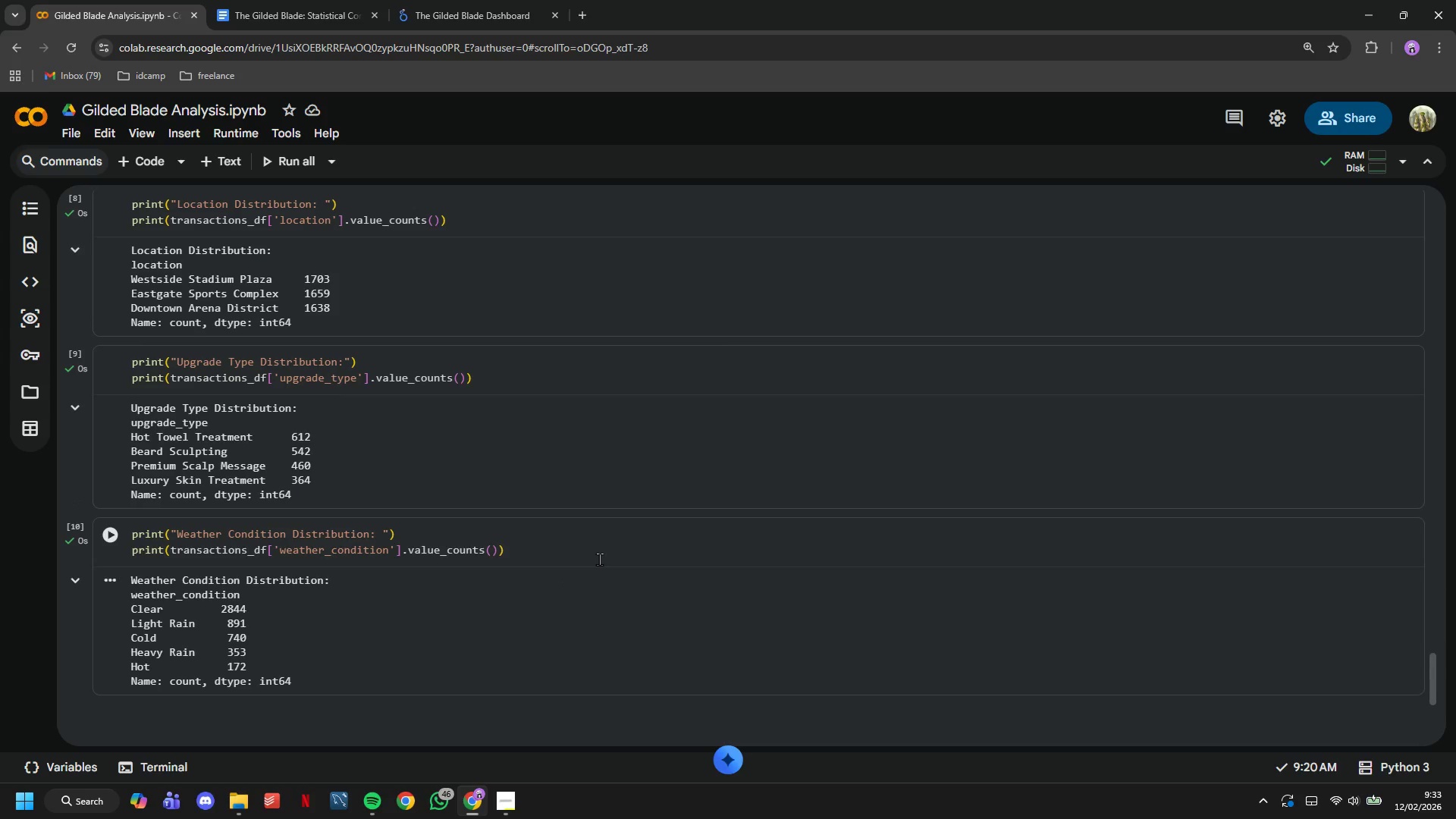 
wait(10.63)
 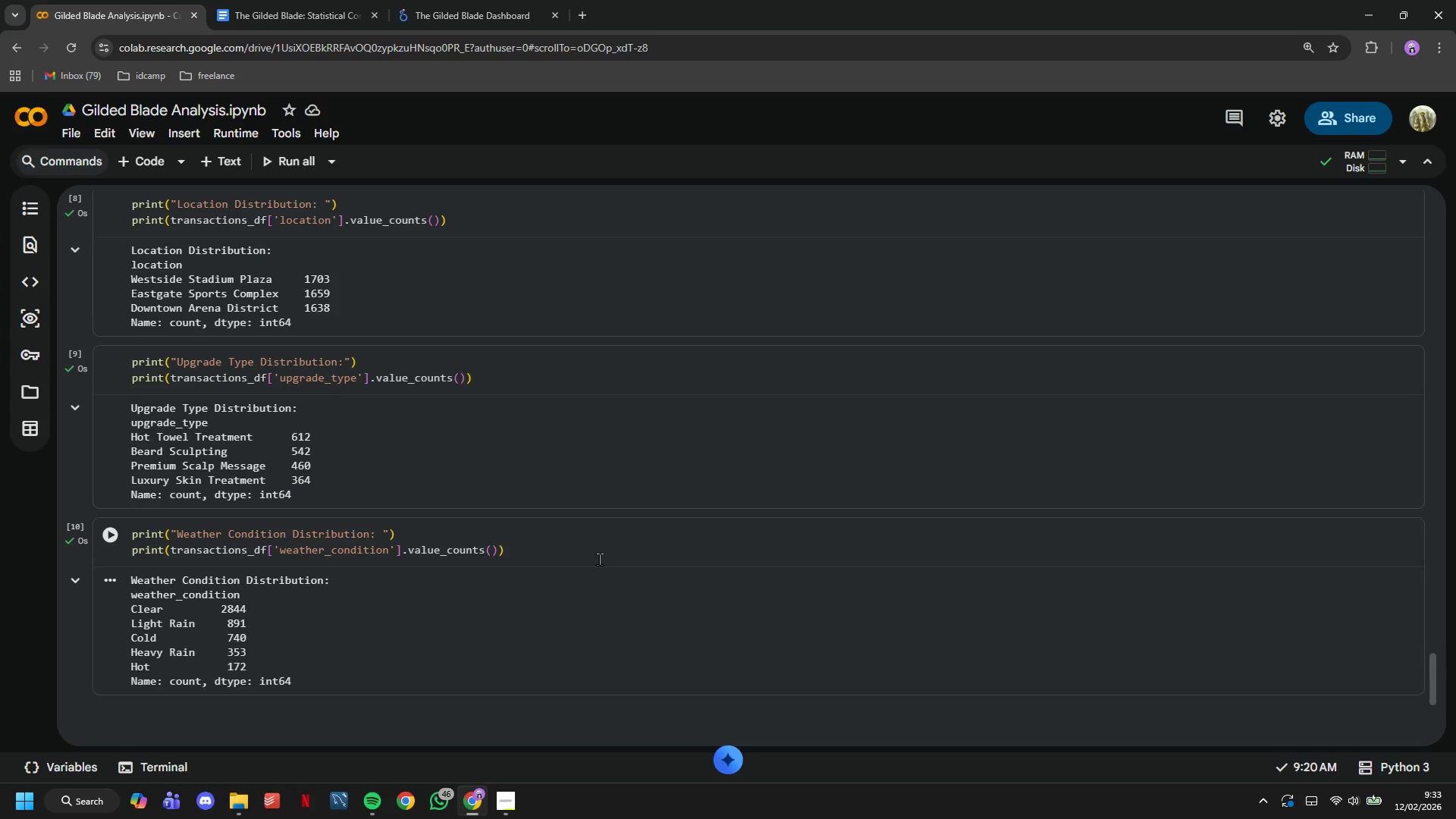 
scroll: coordinate [421, 447], scroll_direction: down, amount: 2.0
 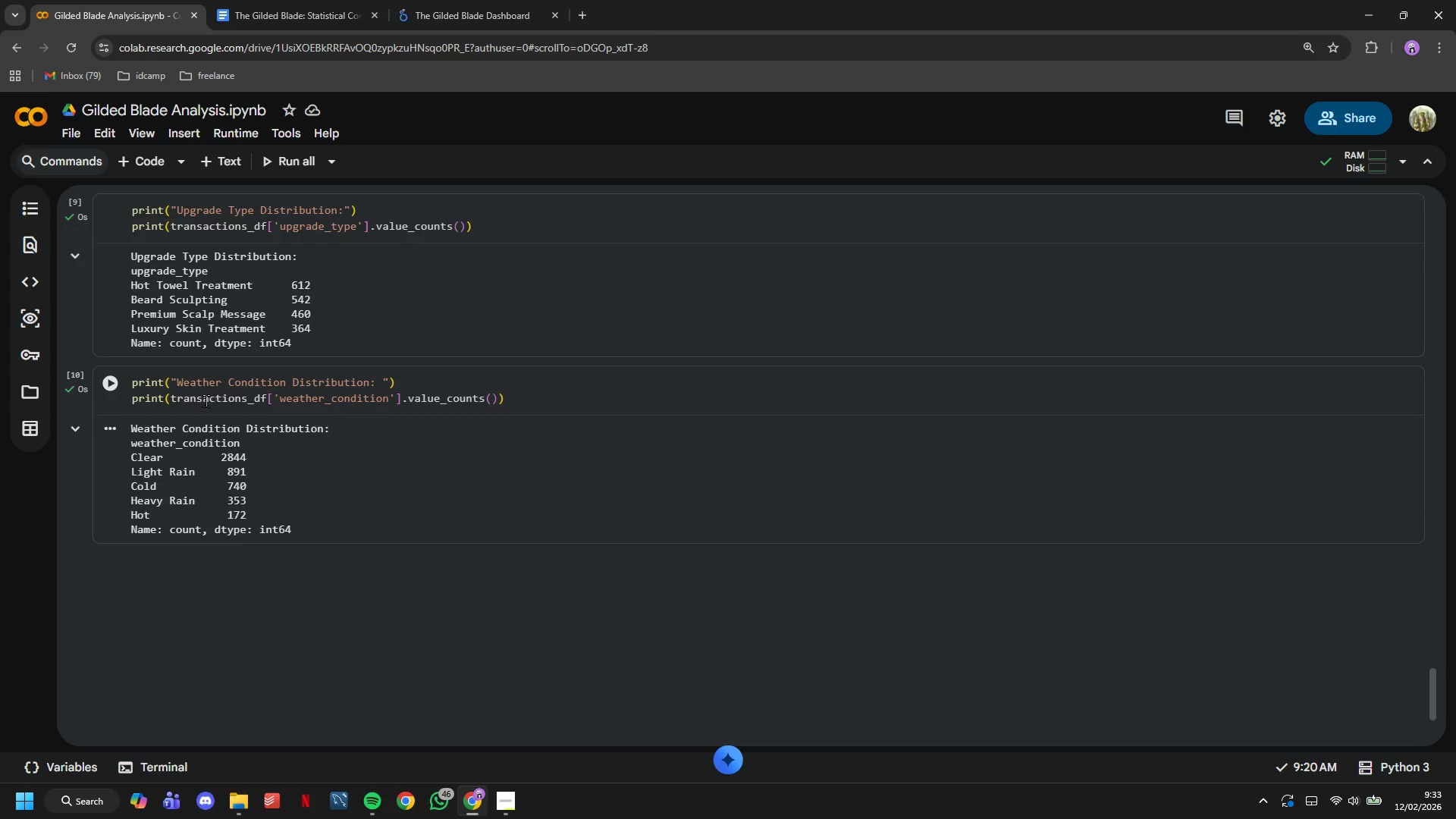 
left_click([201, 397])
 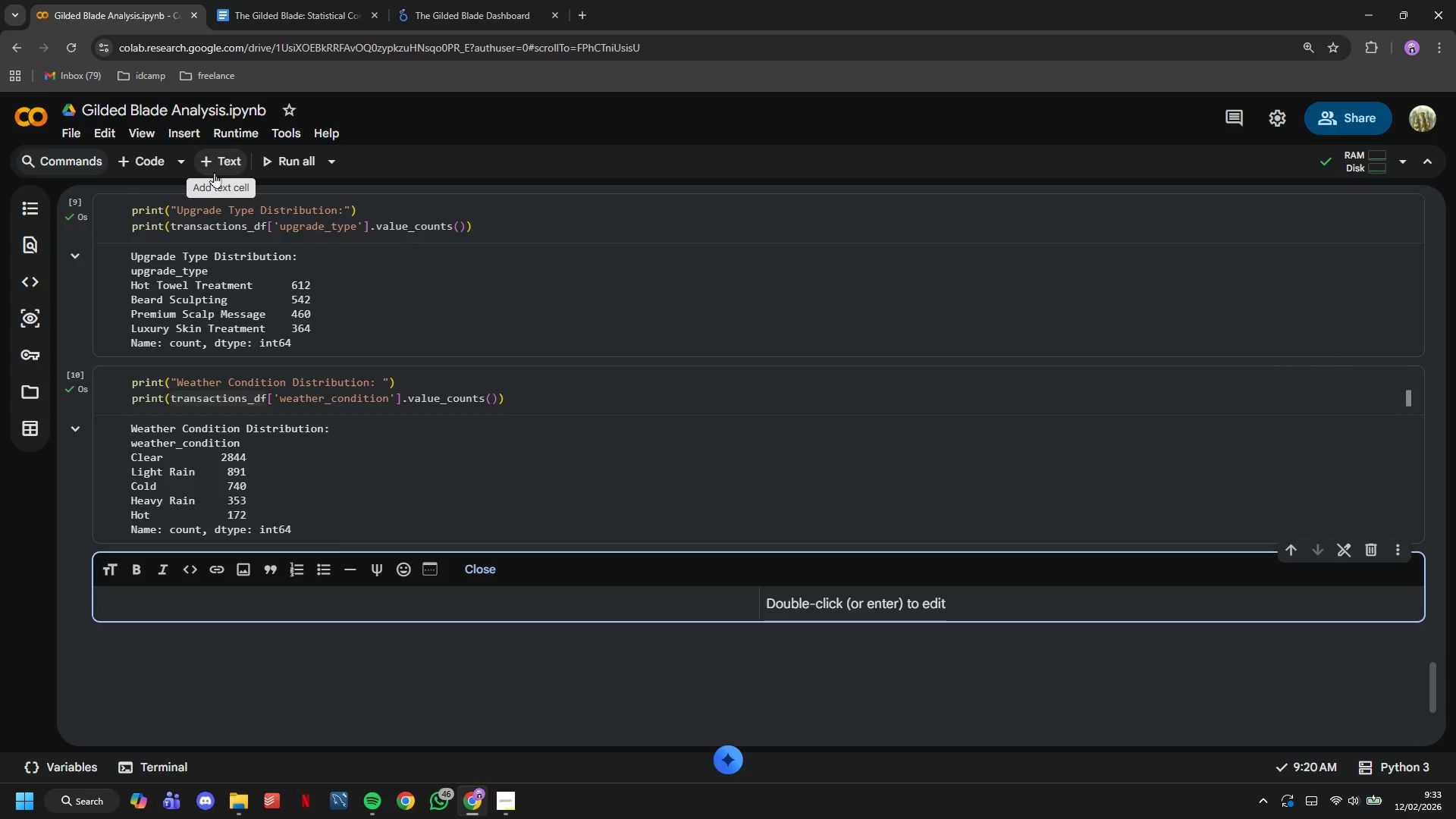 
key(Shift+3)
 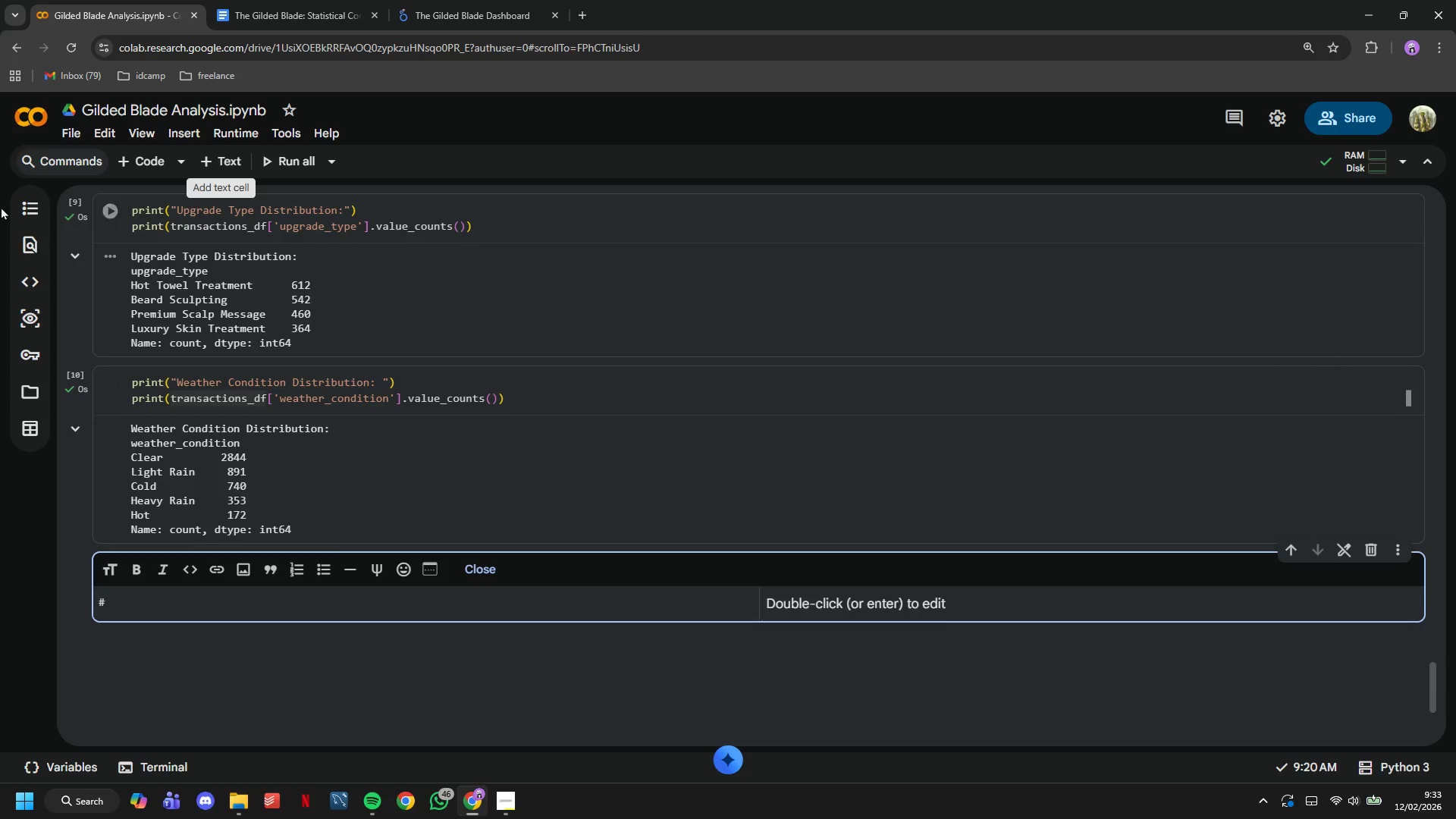 
left_click([15, 198])
 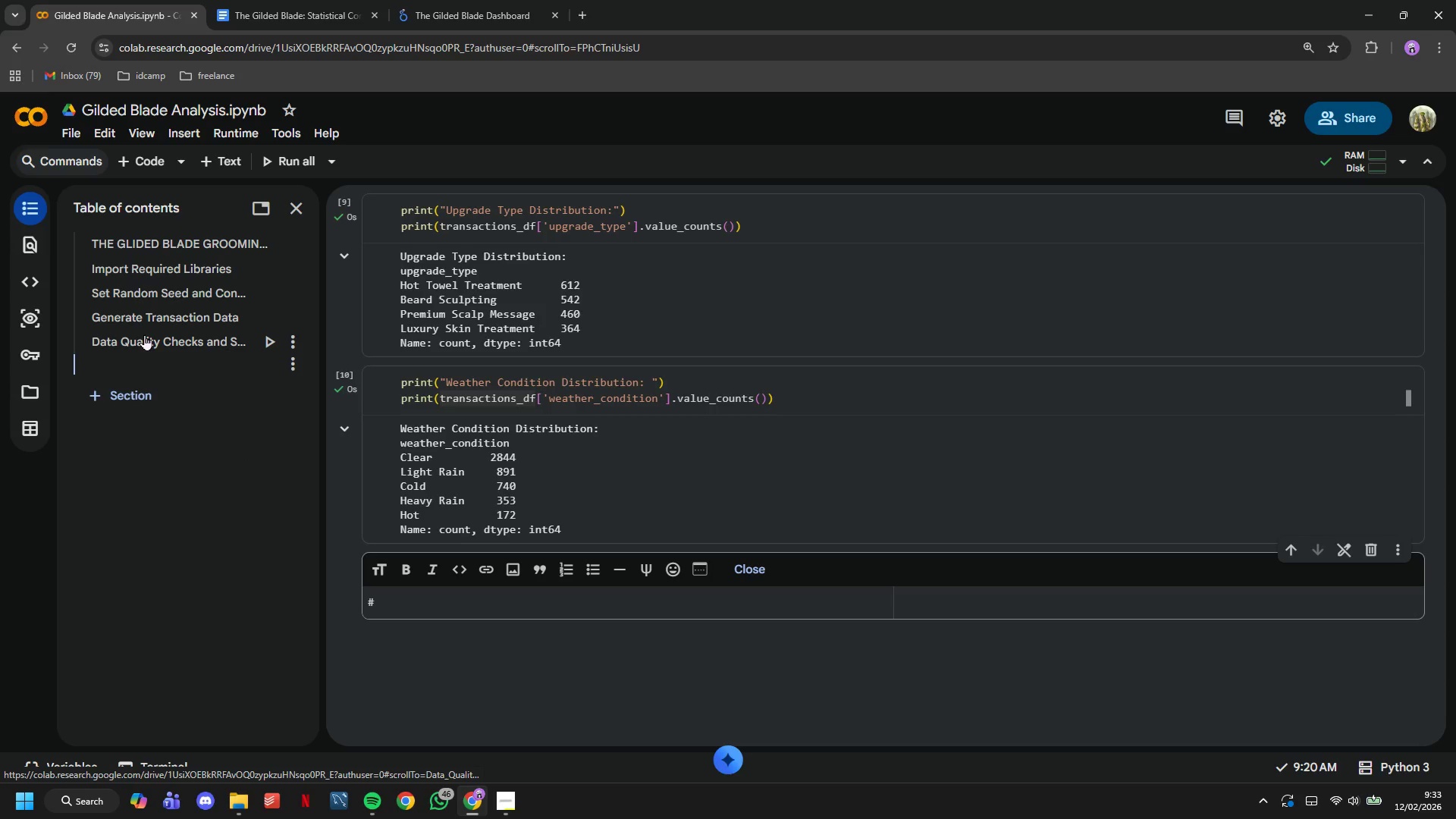 
scroll: coordinate [751, 472], scroll_direction: up, amount: 6.0
 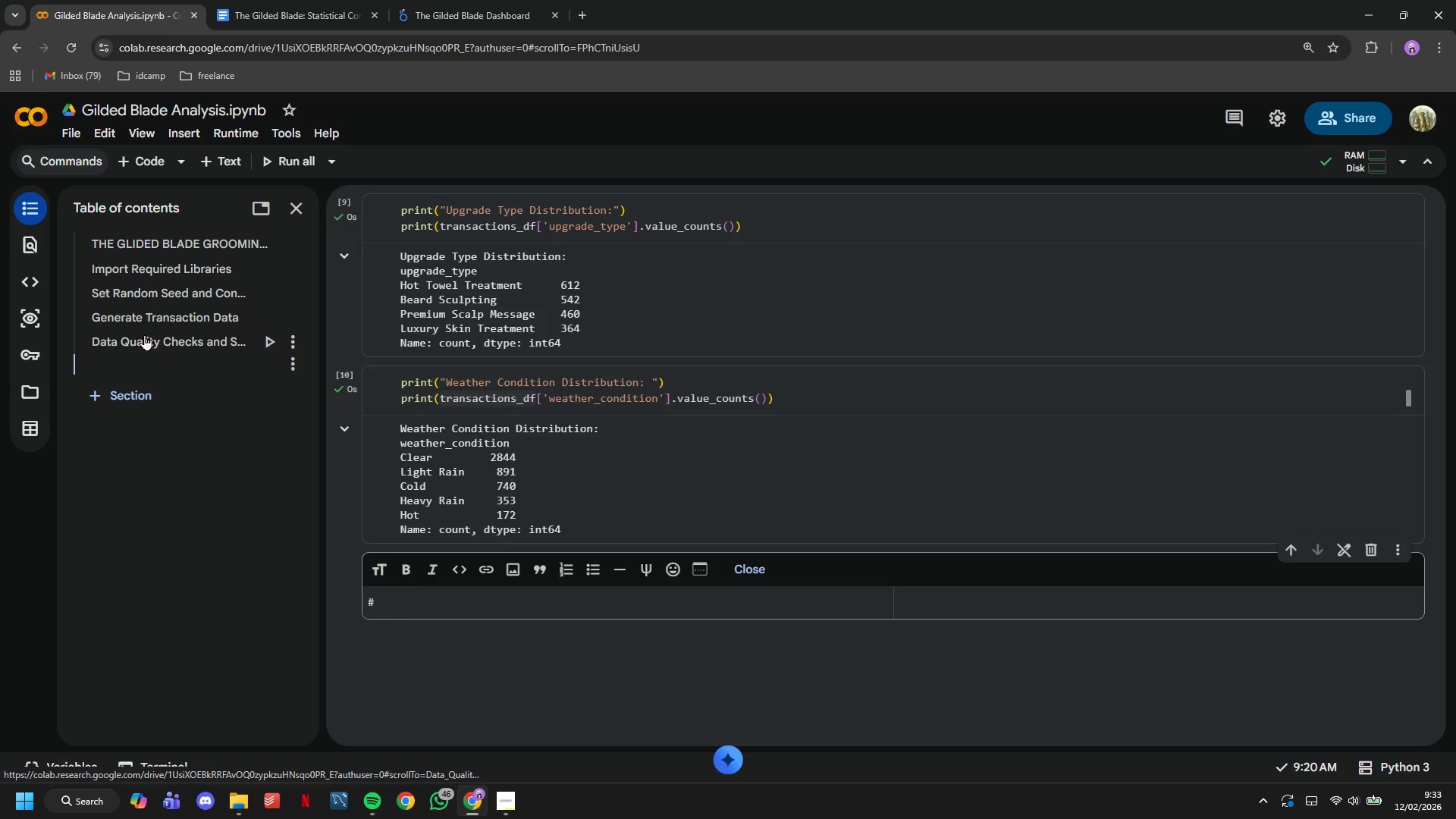 
scroll: coordinate [466, 446], scroll_direction: down, amount: 7.0
 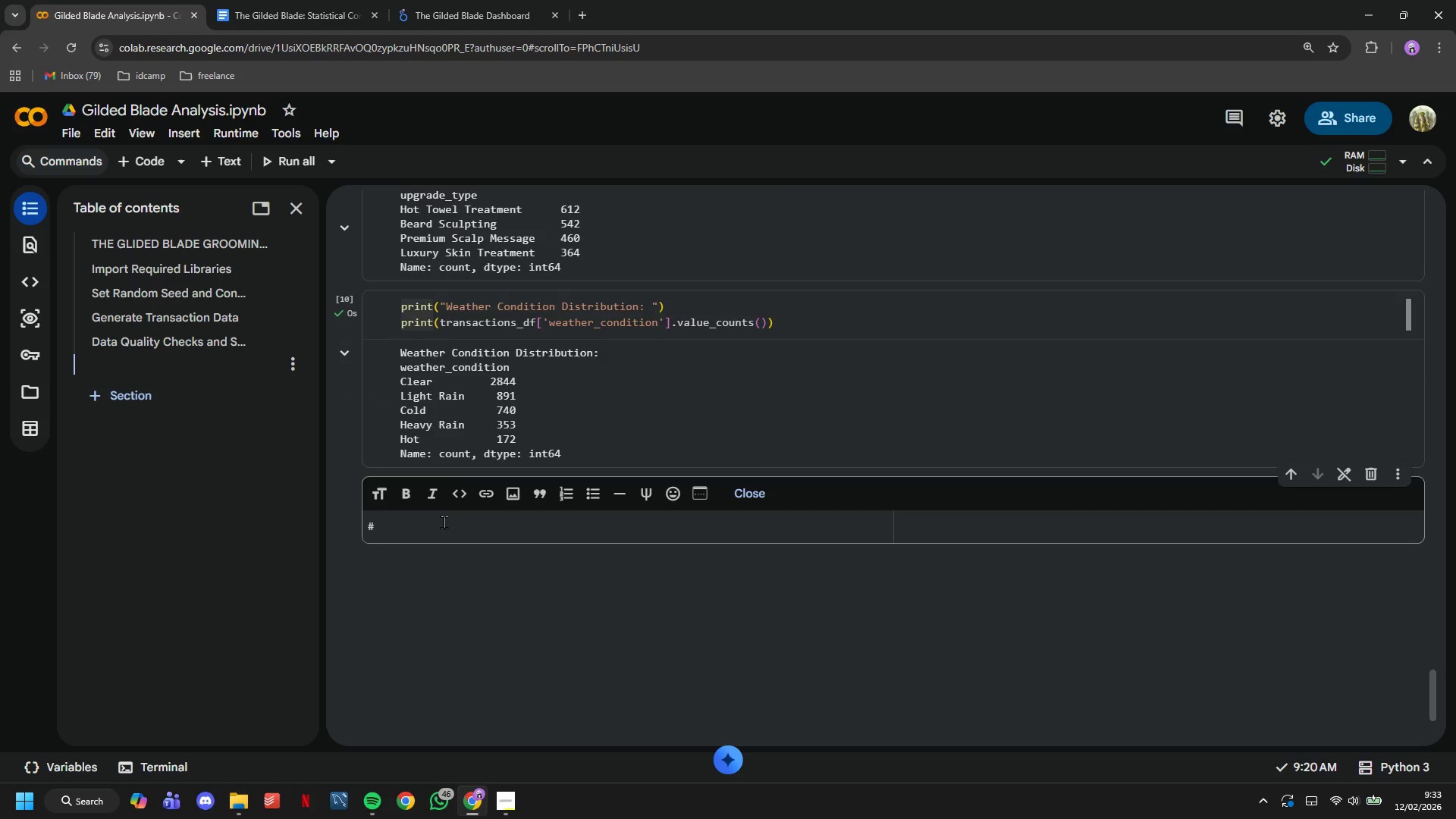 
left_click([444, 522])
 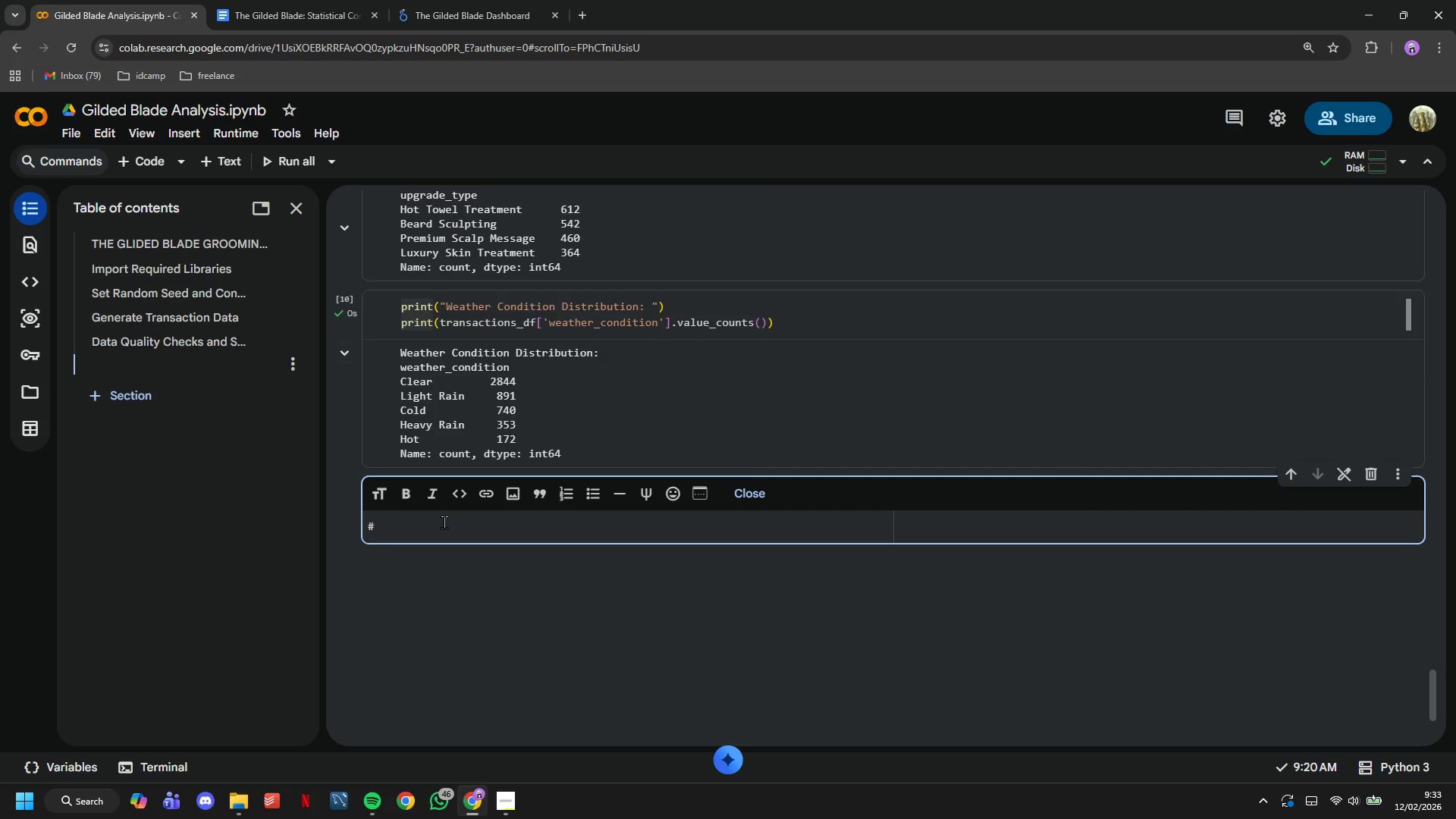 
type( 5. Staticticl)
key(Backspace)
type(al Analysis - ANOVA for Game Day Imp)
key(Backspace)
type(pact)
 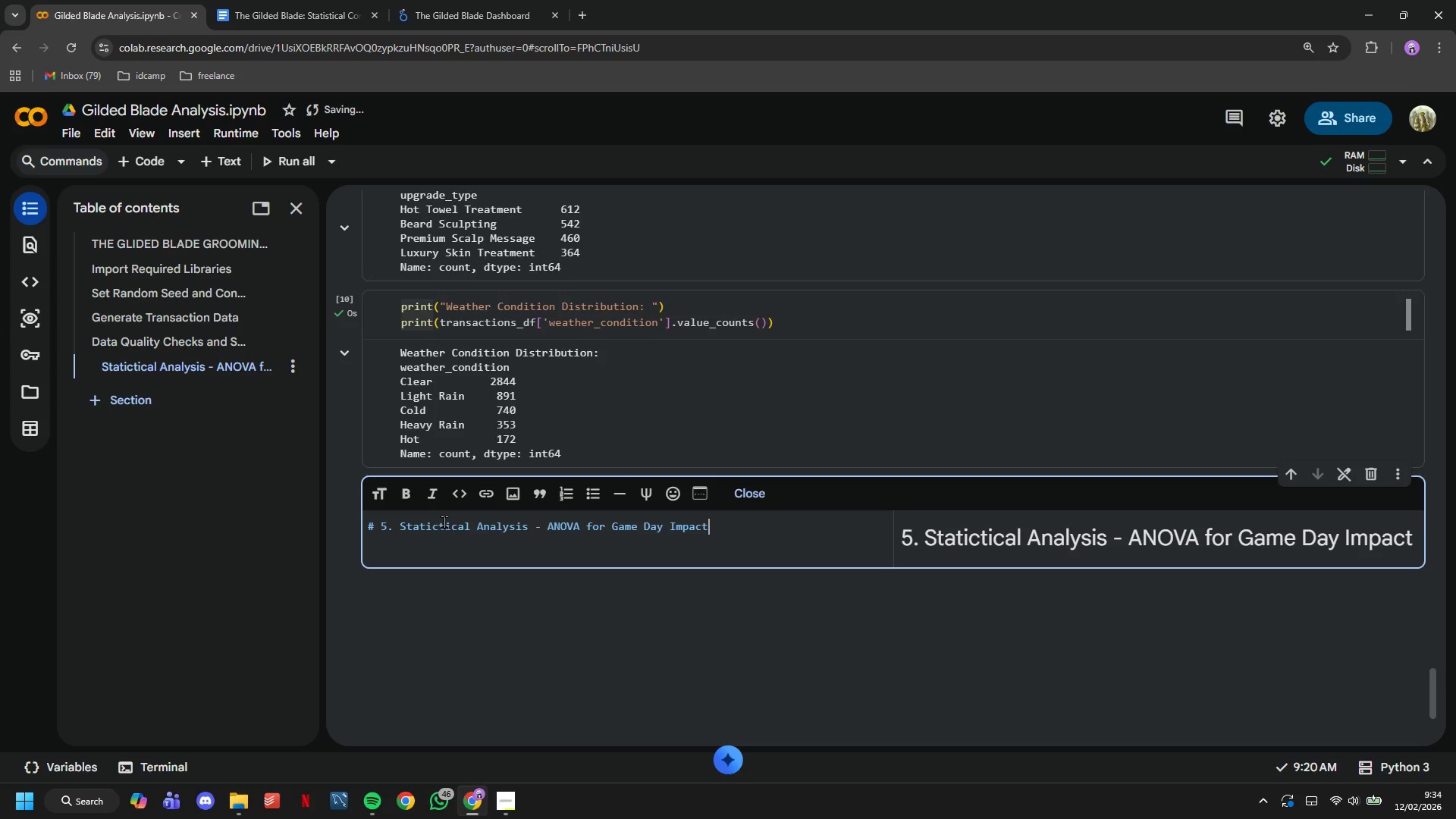 
wait(20.25)
 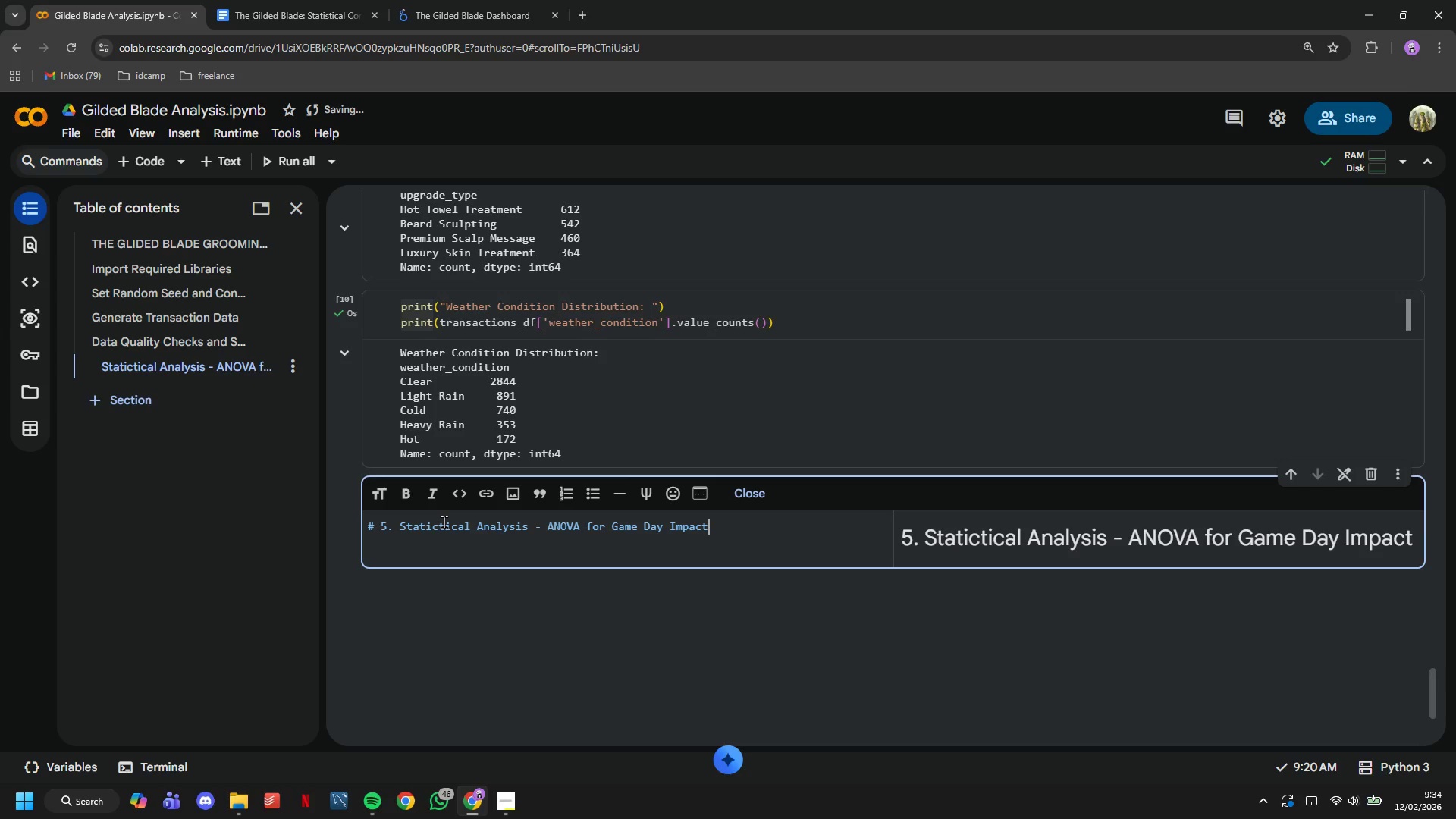 
left_click([297, 217])
 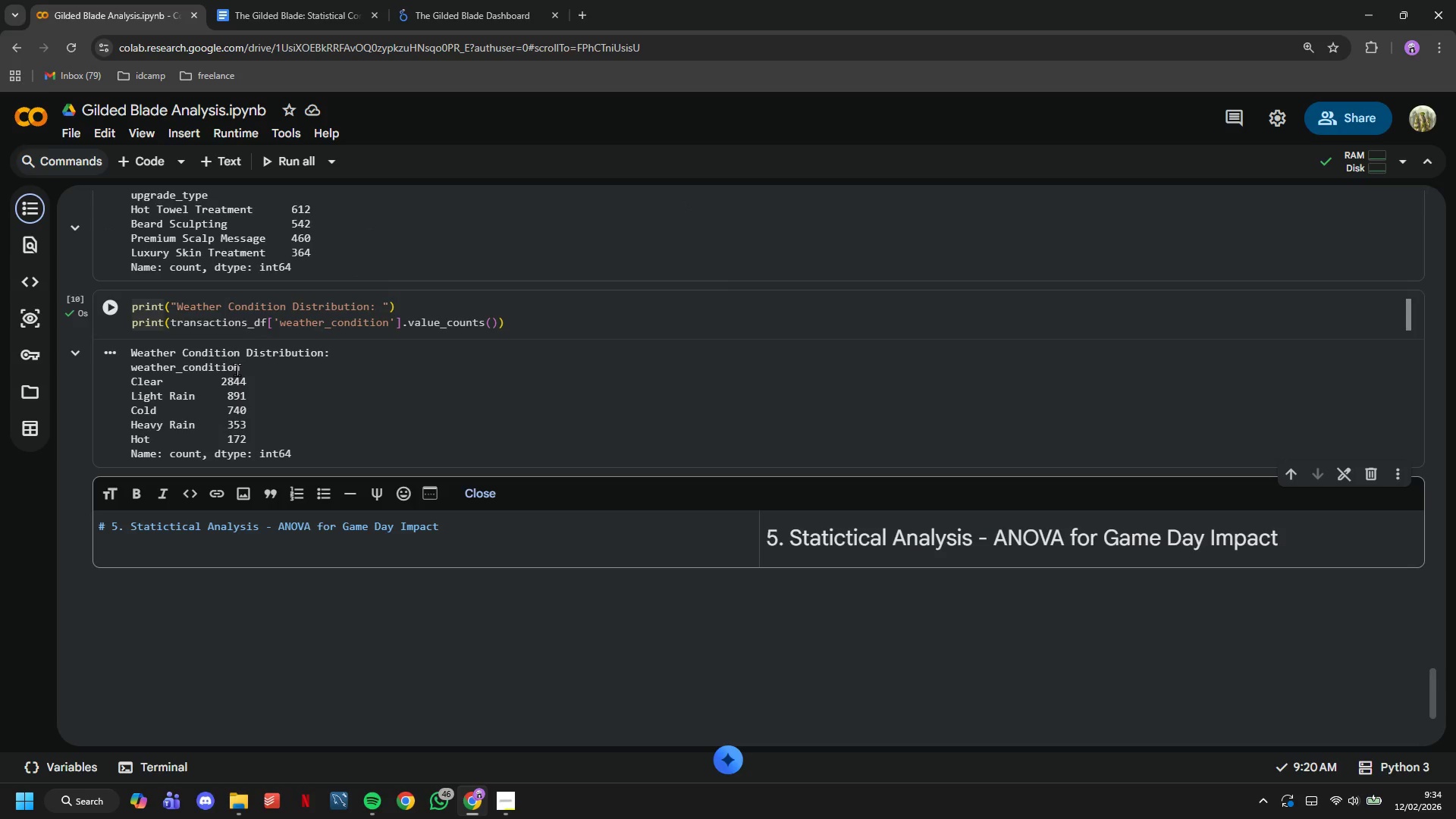 
wait(9.67)
 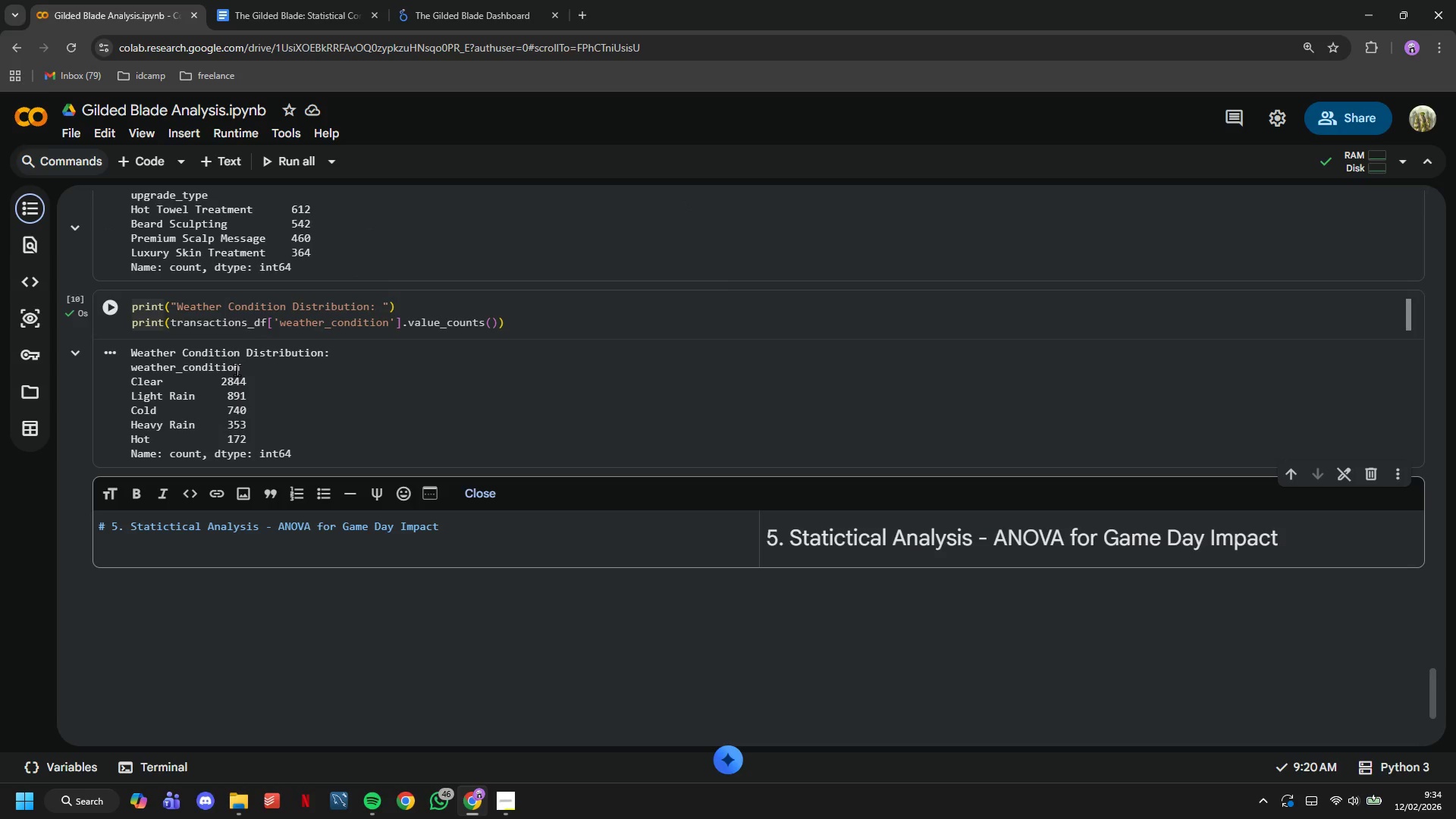 
left_click([134, 159])
 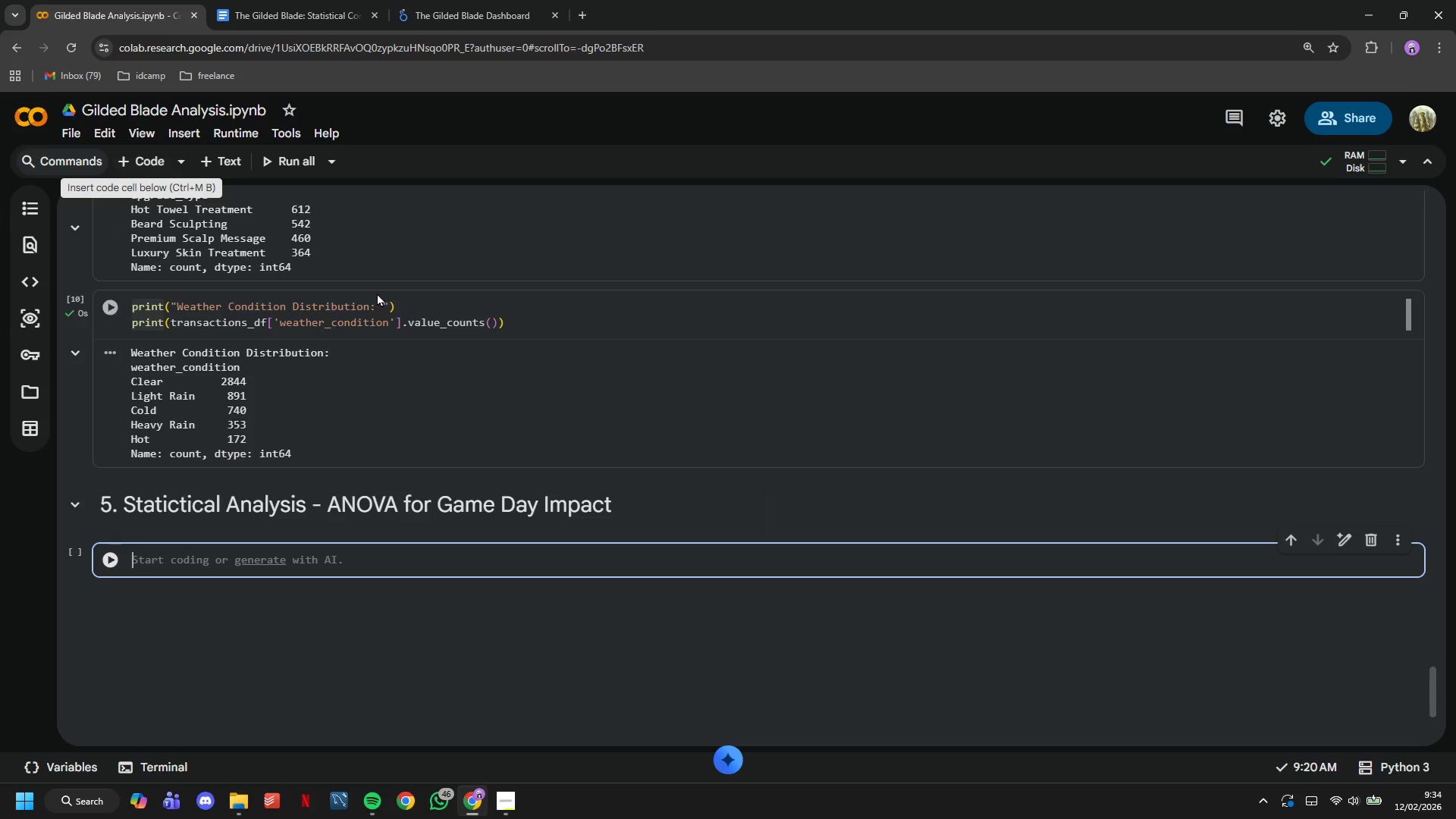 
scroll: coordinate [374, 282], scroll_direction: down, amount: 2.0
 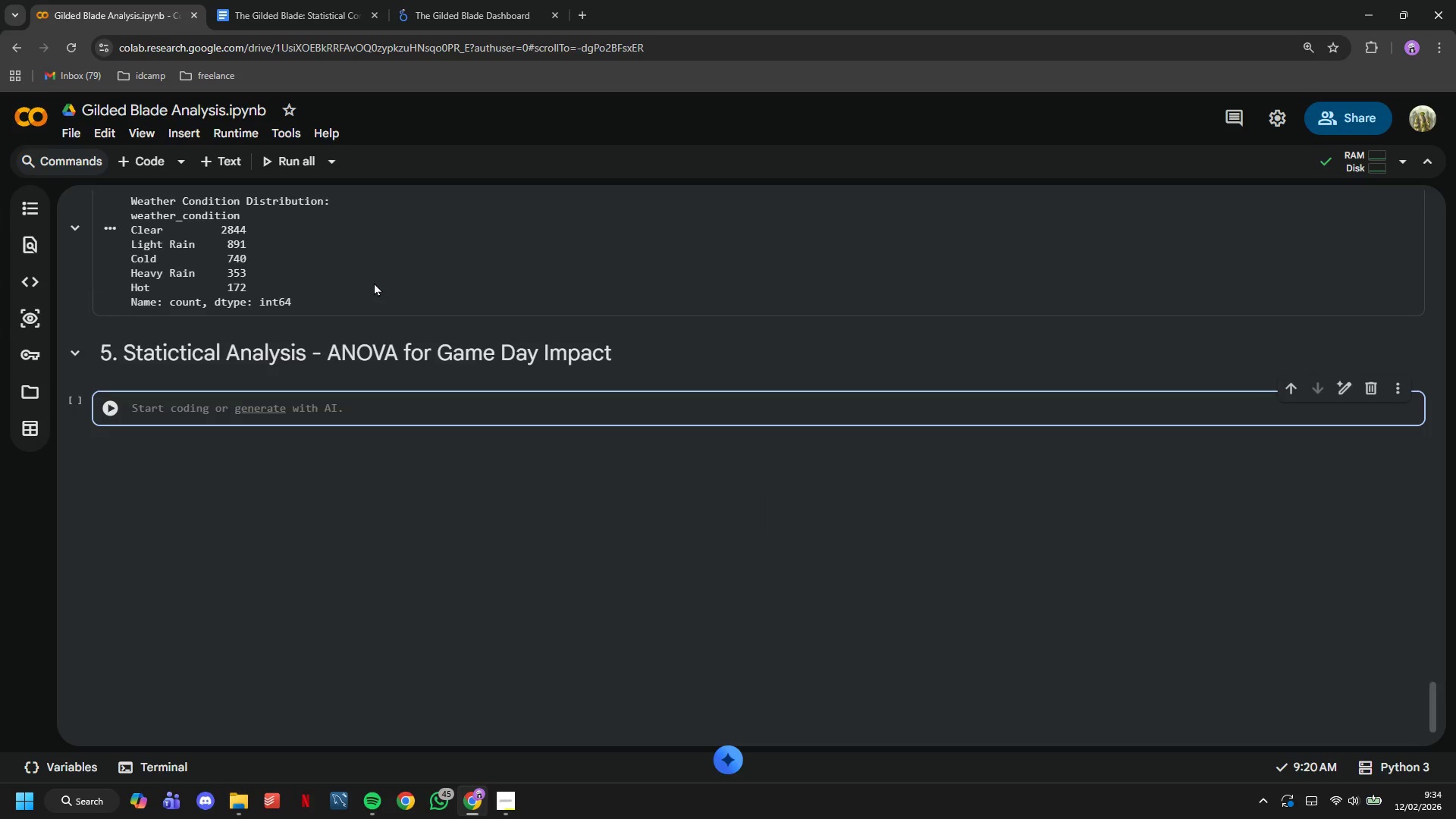 
key(Shift+3)
 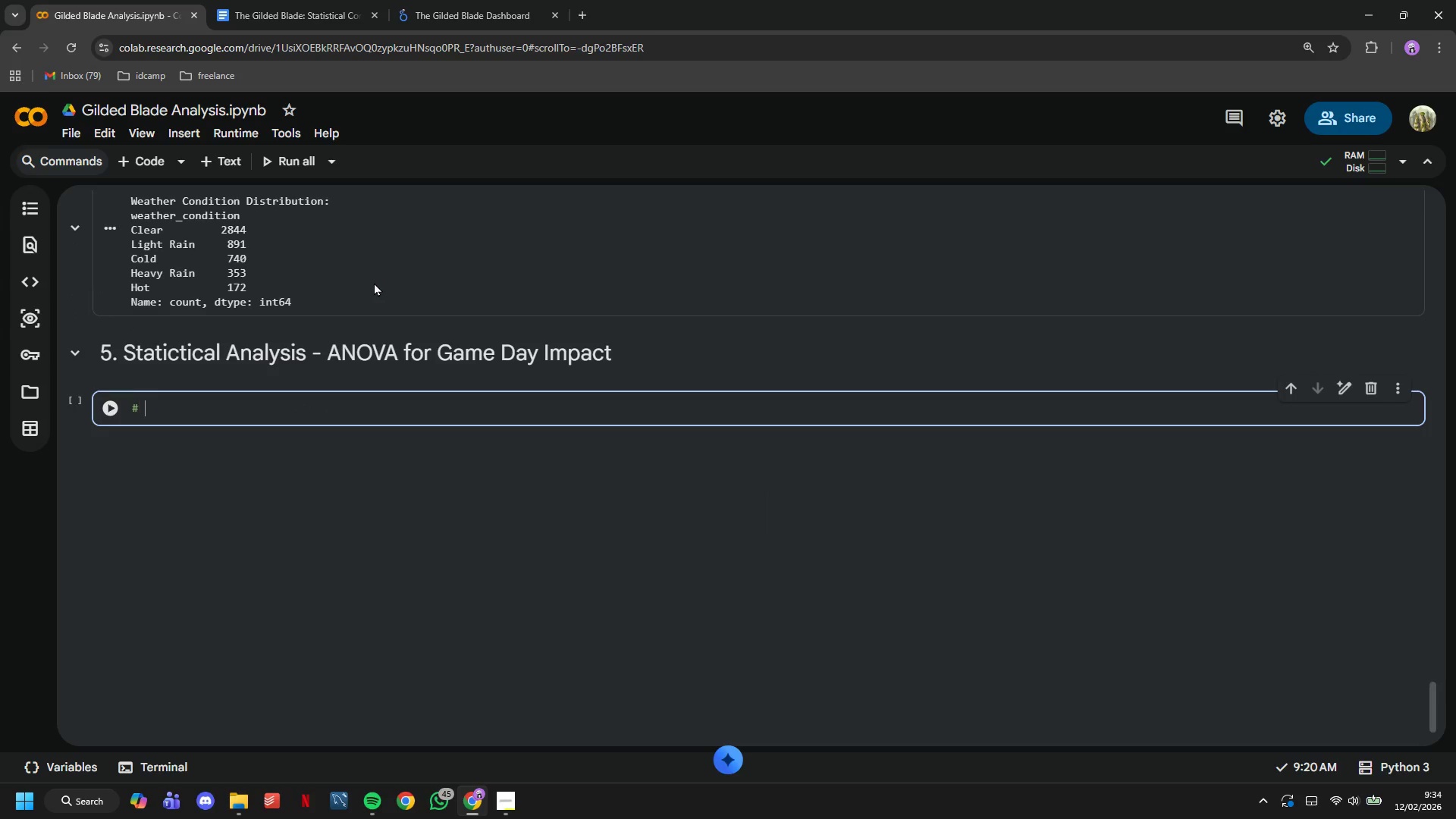 
key(Space)
 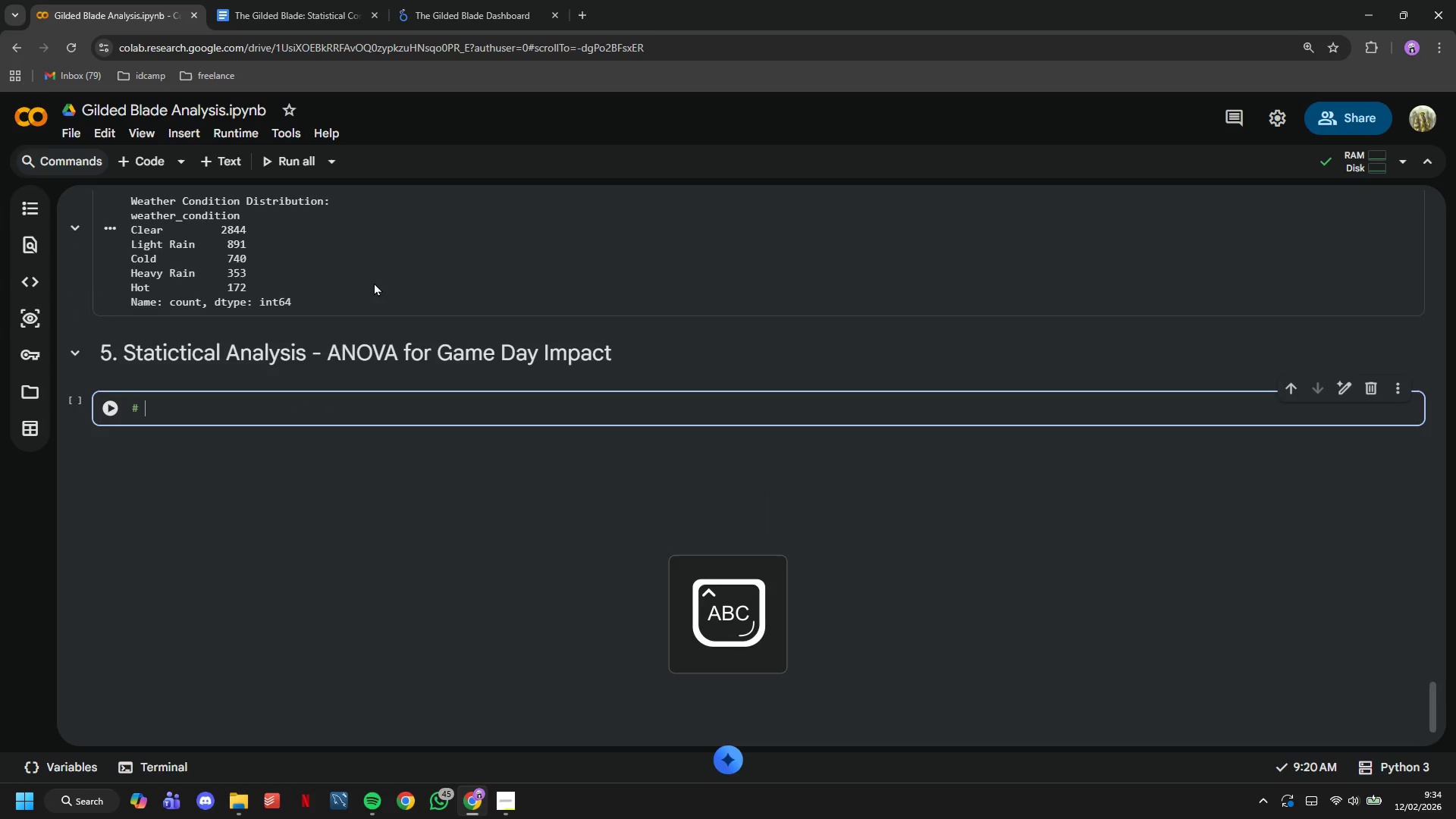 
key(CapsLock)
 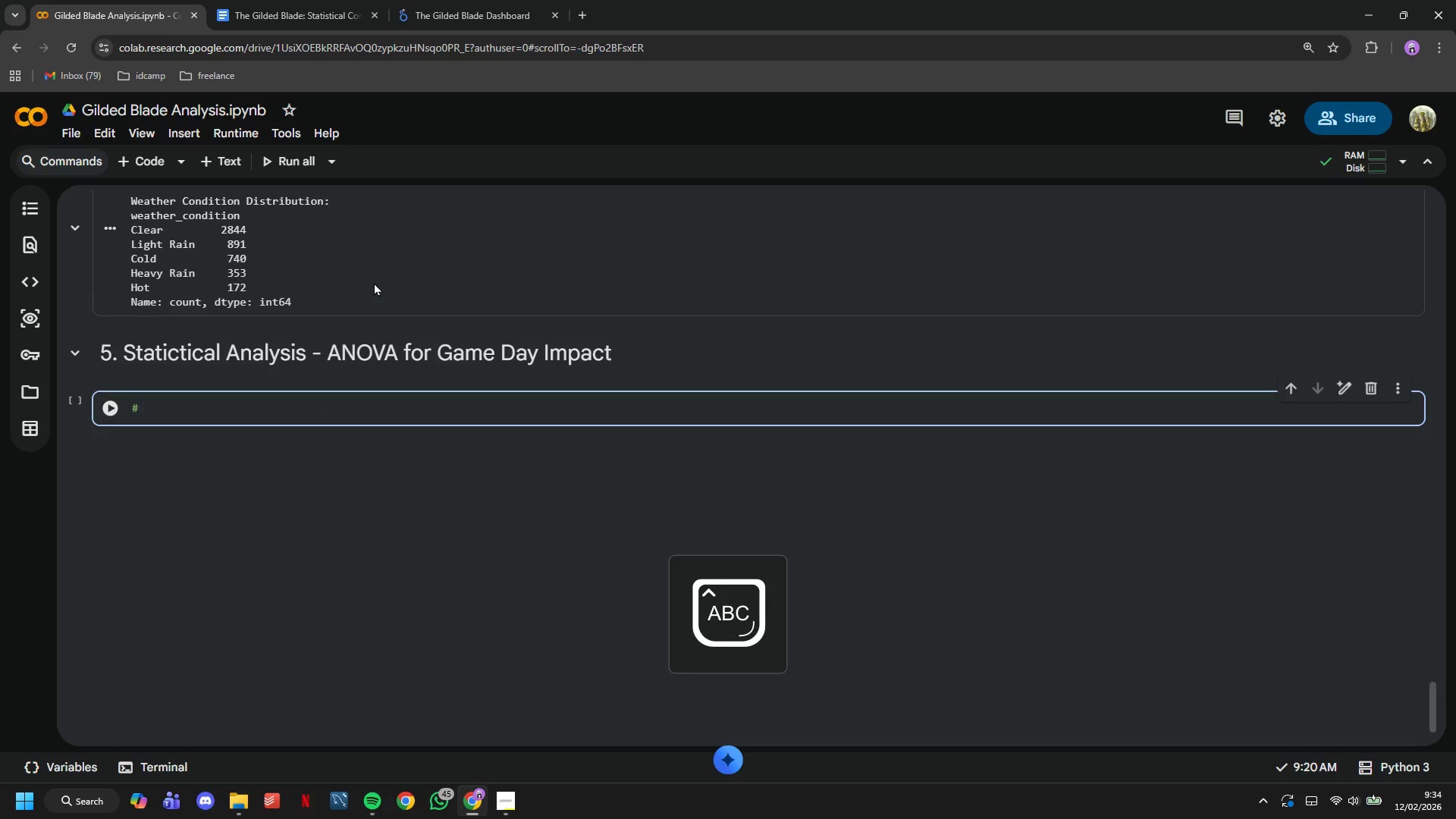 
key(C)
 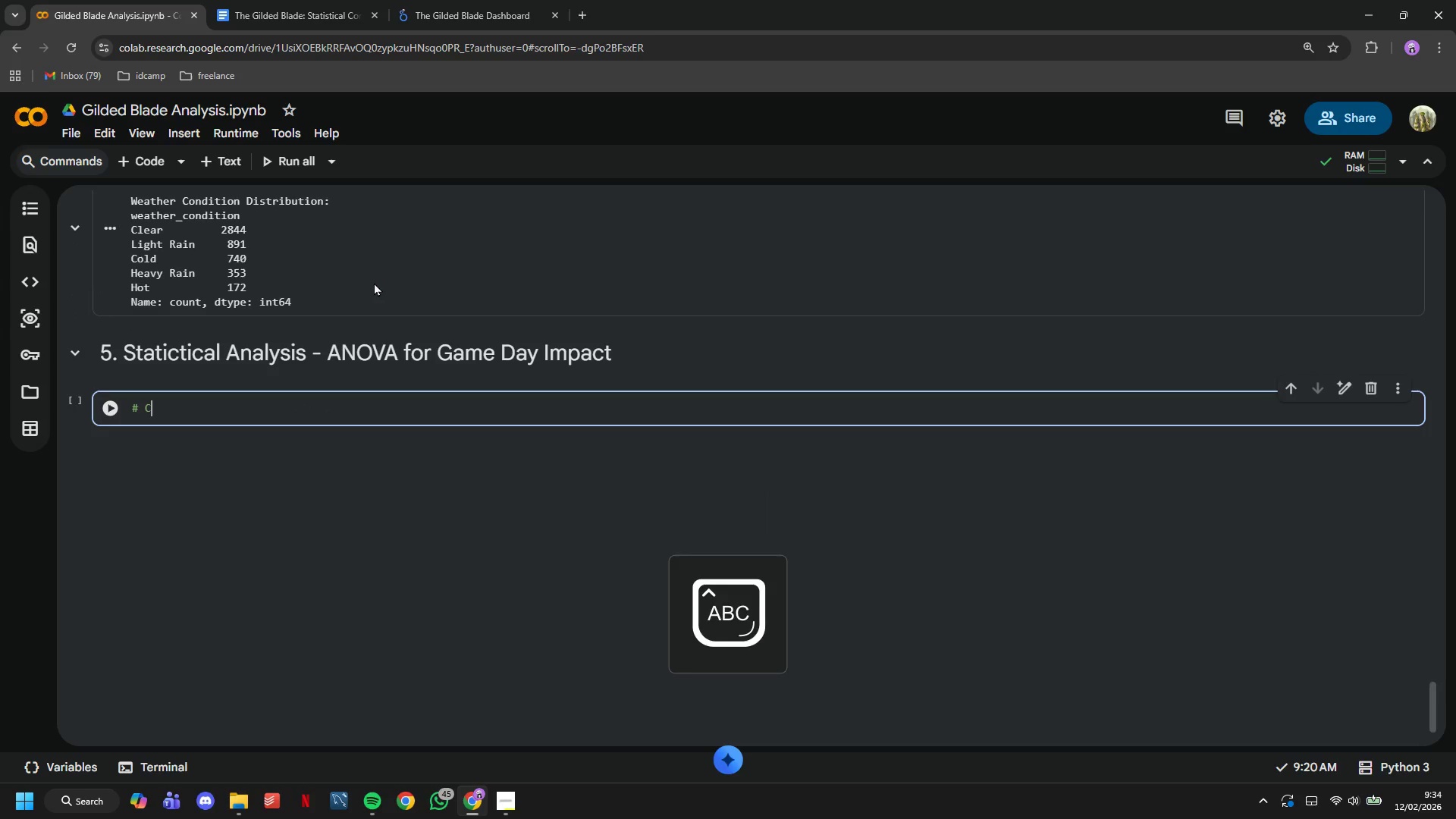 
key(CapsLock)
 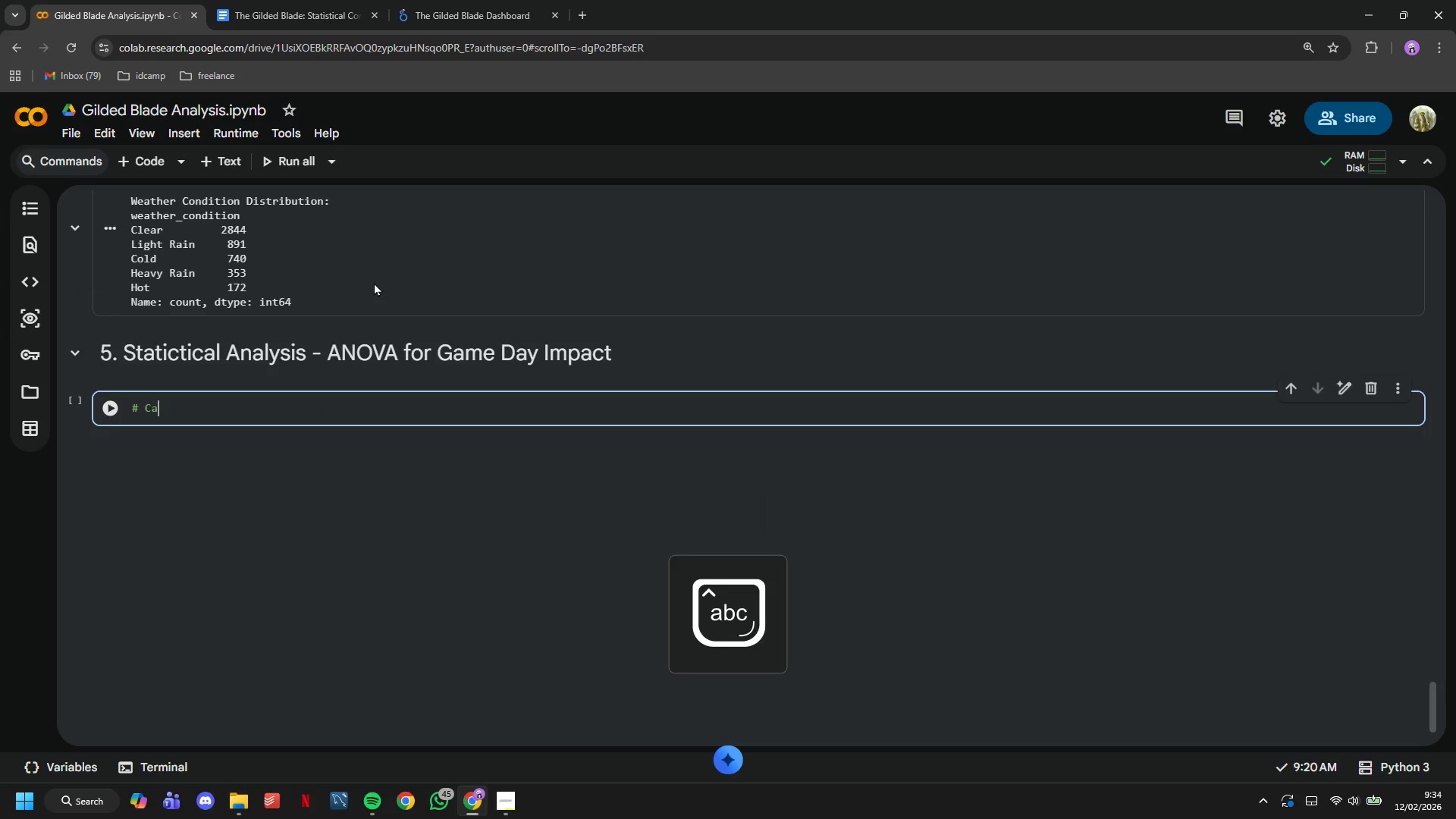 
key(A)
 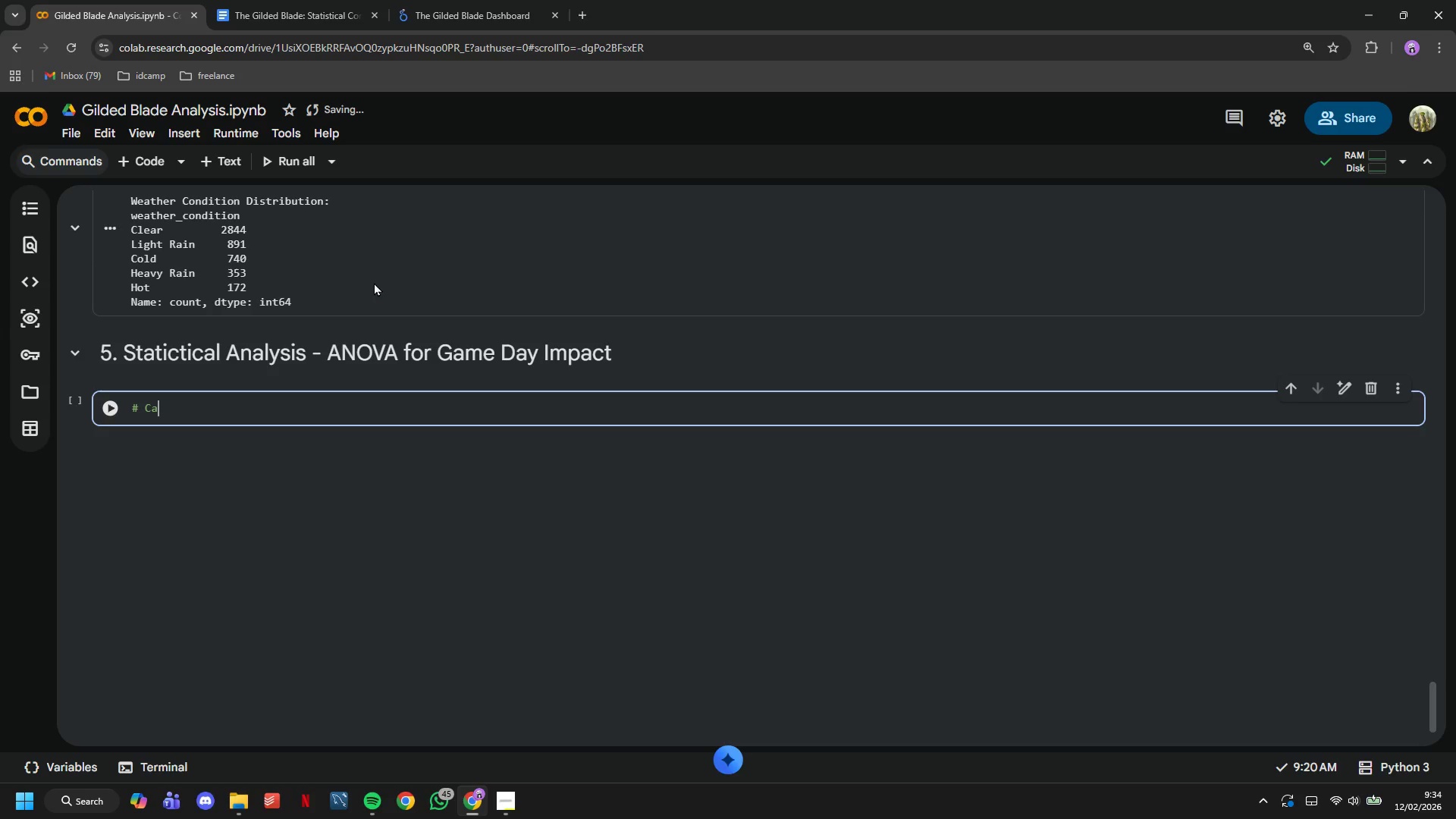 
wait(20.33)
 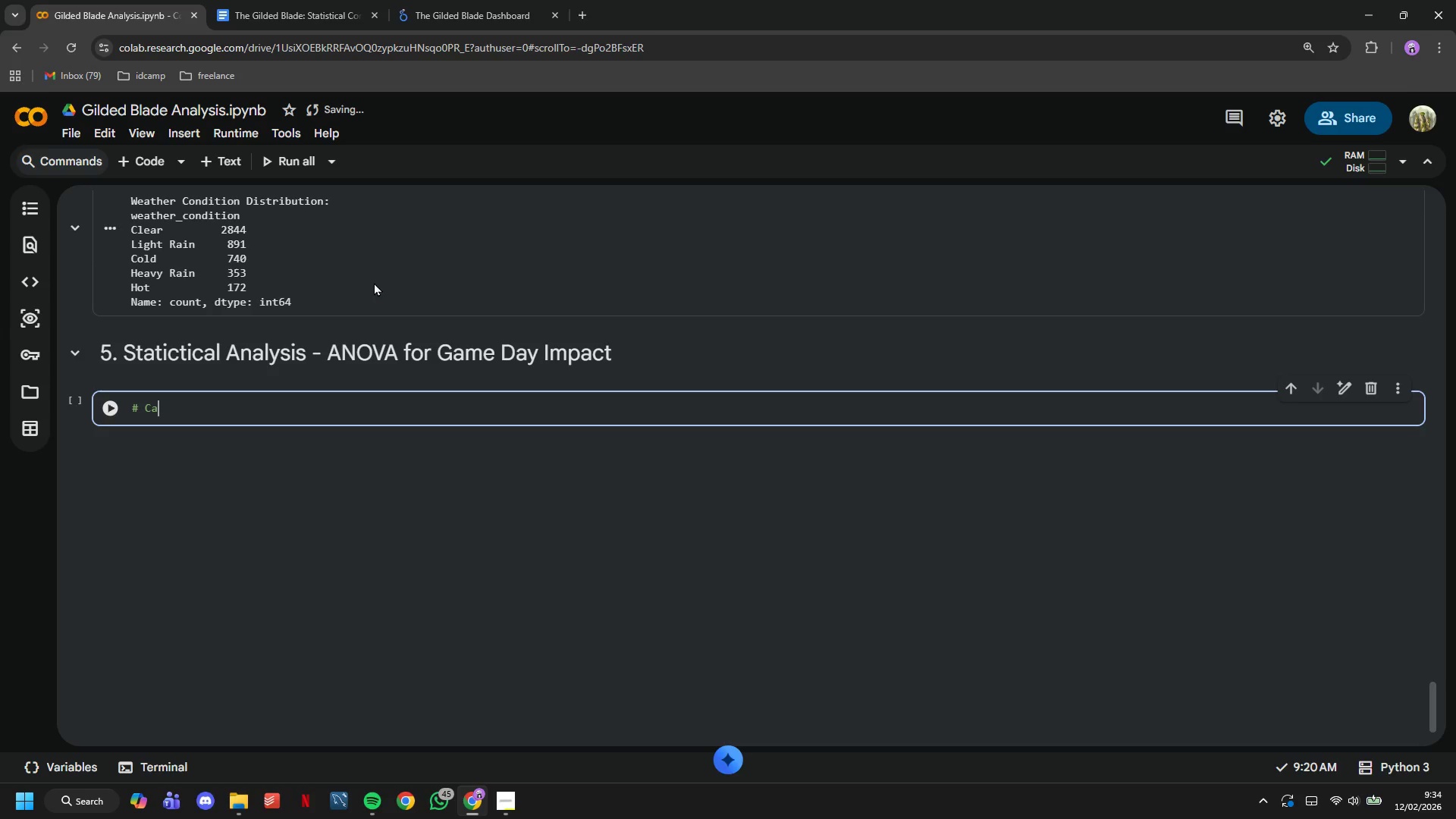 
type(lculate )
 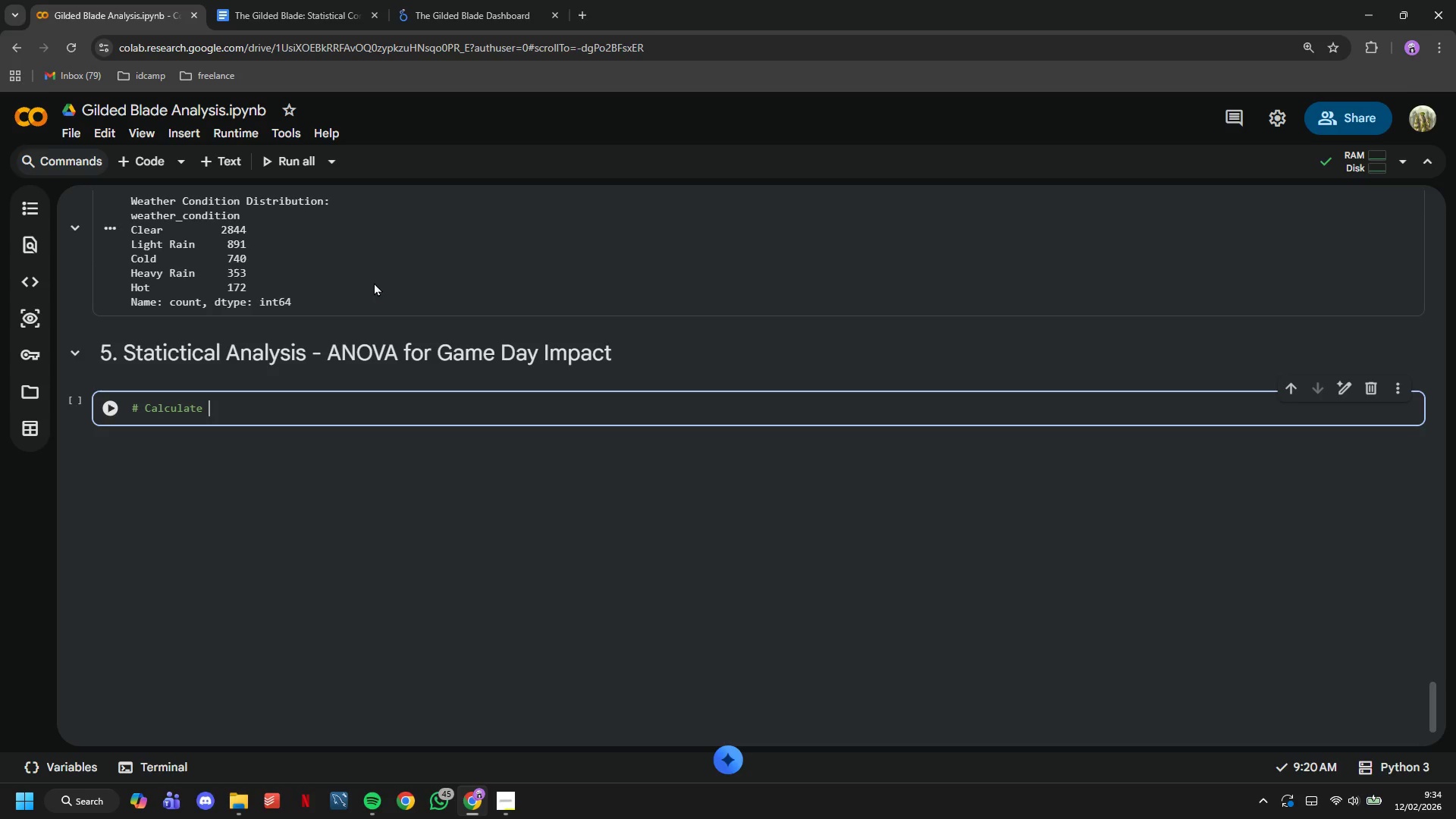 
wait(10.23)
 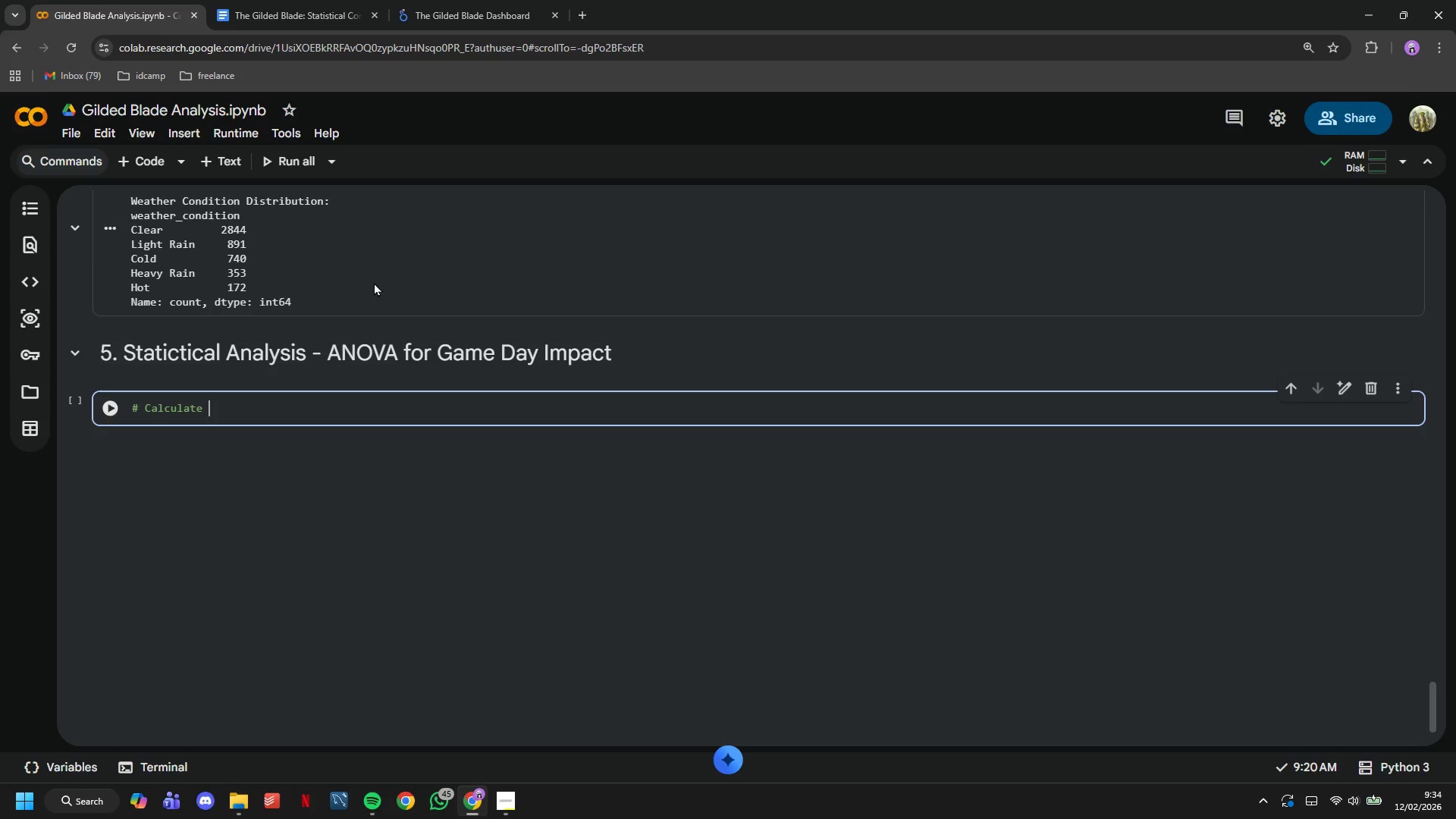 
type(upgrade rates)
 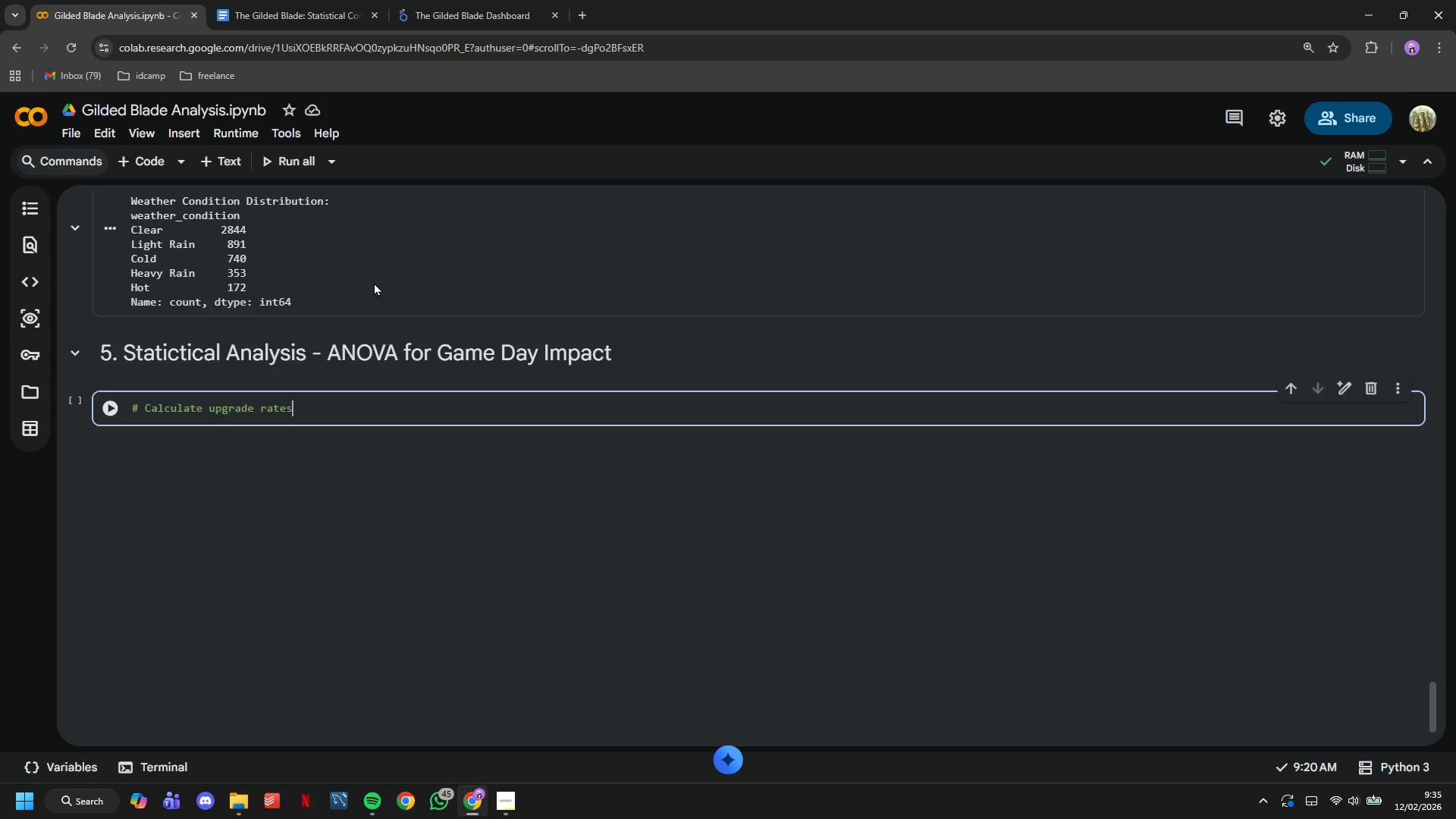 
wait(32.94)
 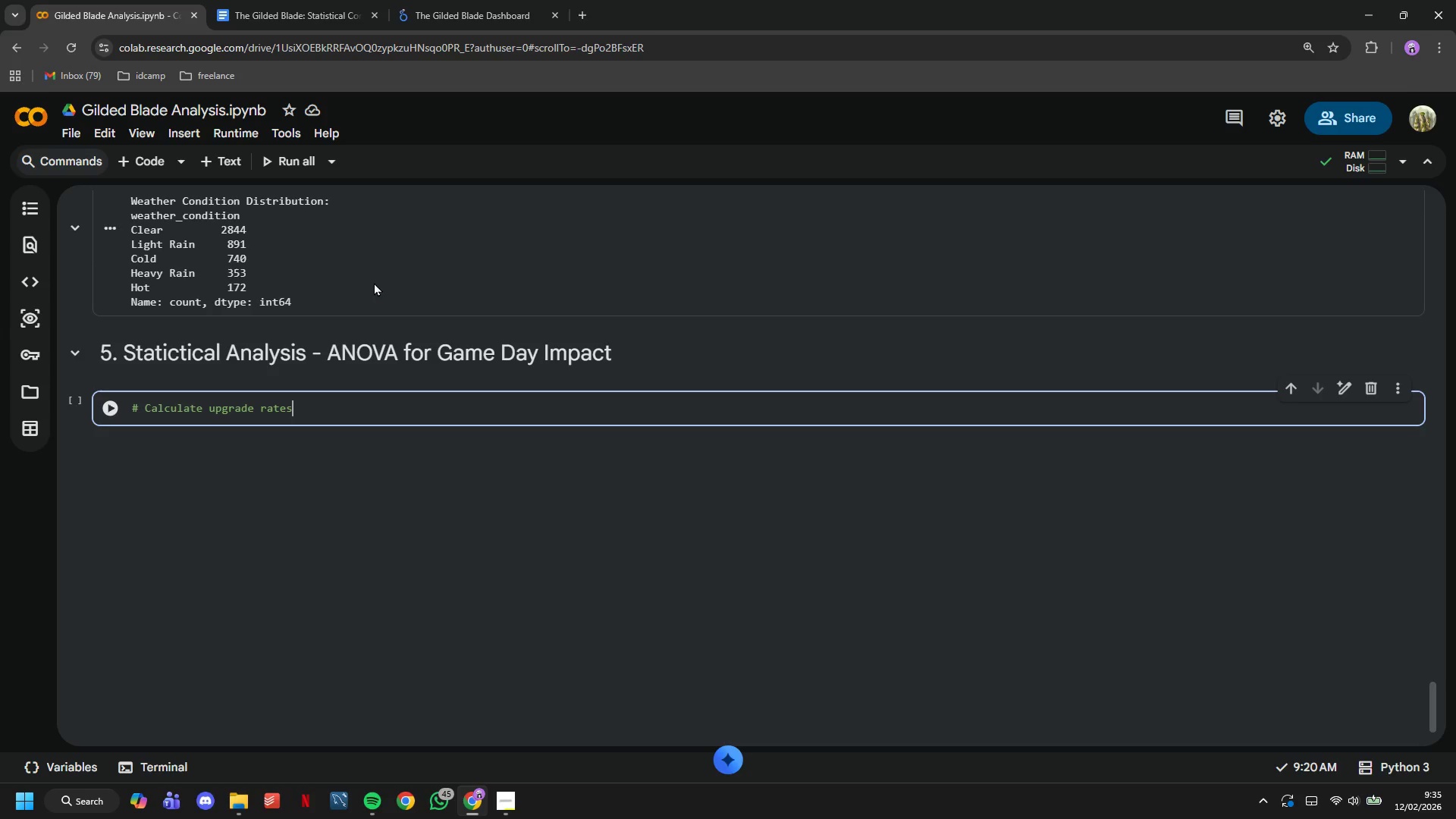 
type( by d)
key(Backspace)
type(a)
key(Backspace)
type(game day status)
 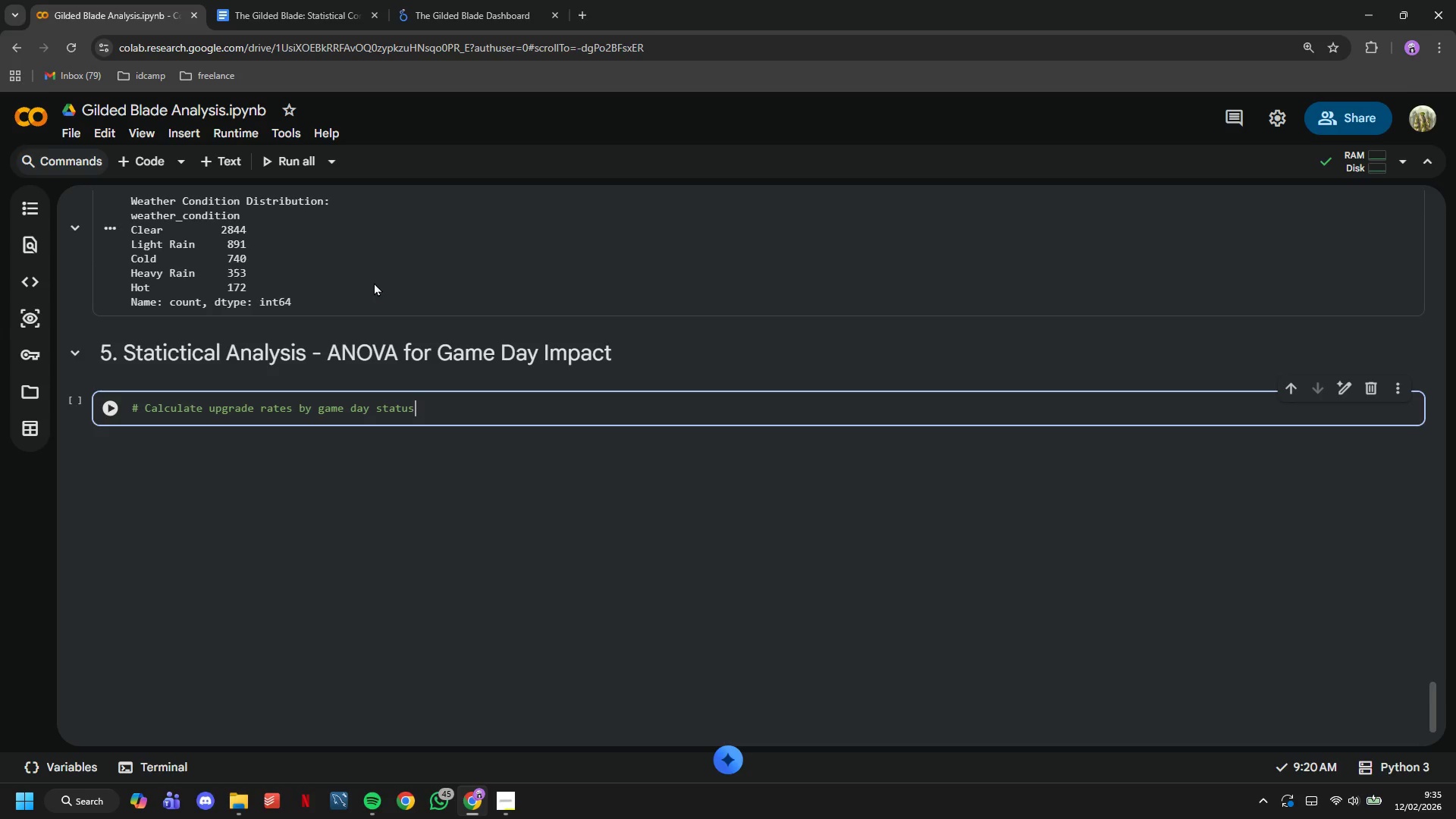 
key(Enter)
 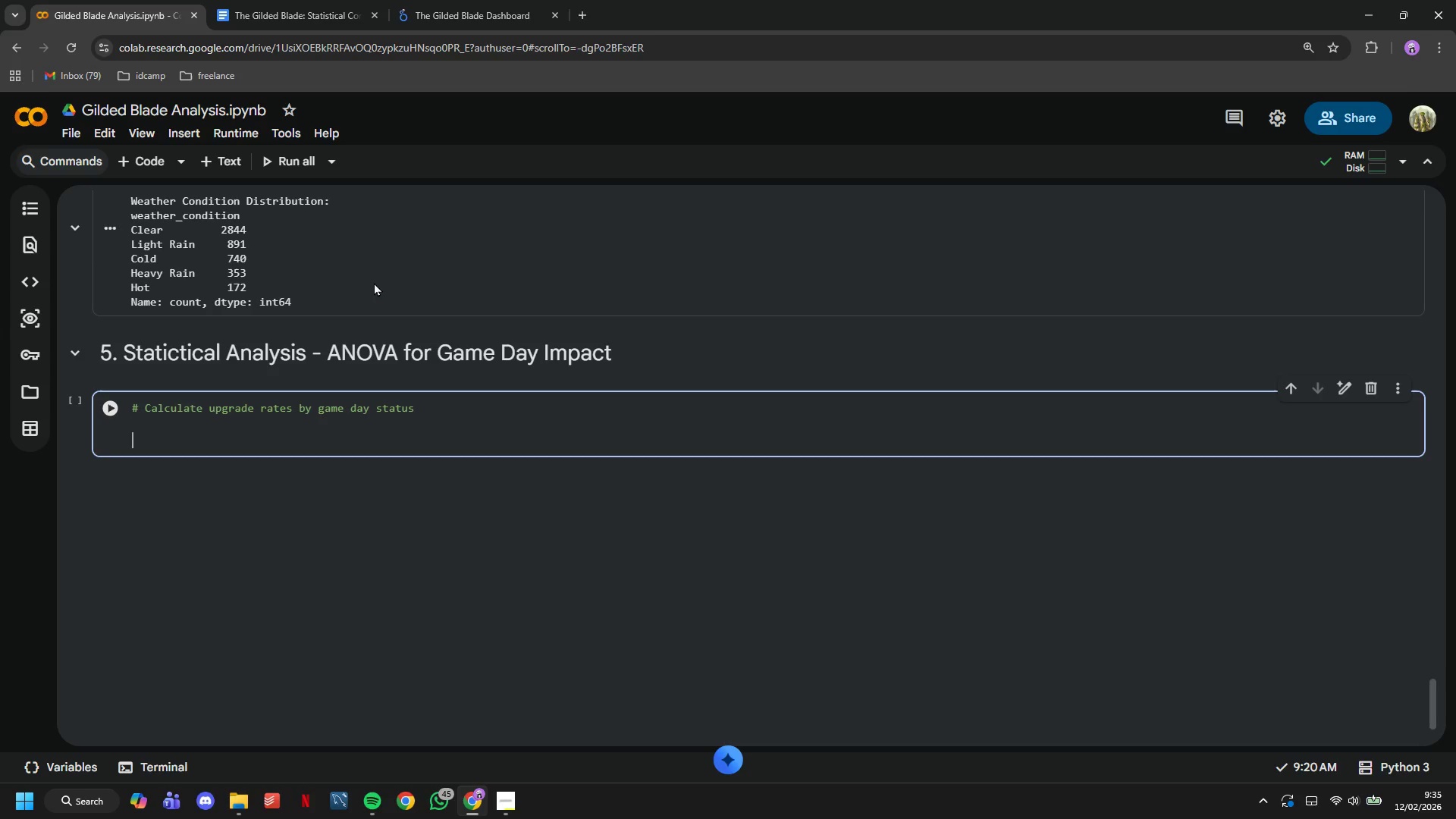 
key(Enter)
 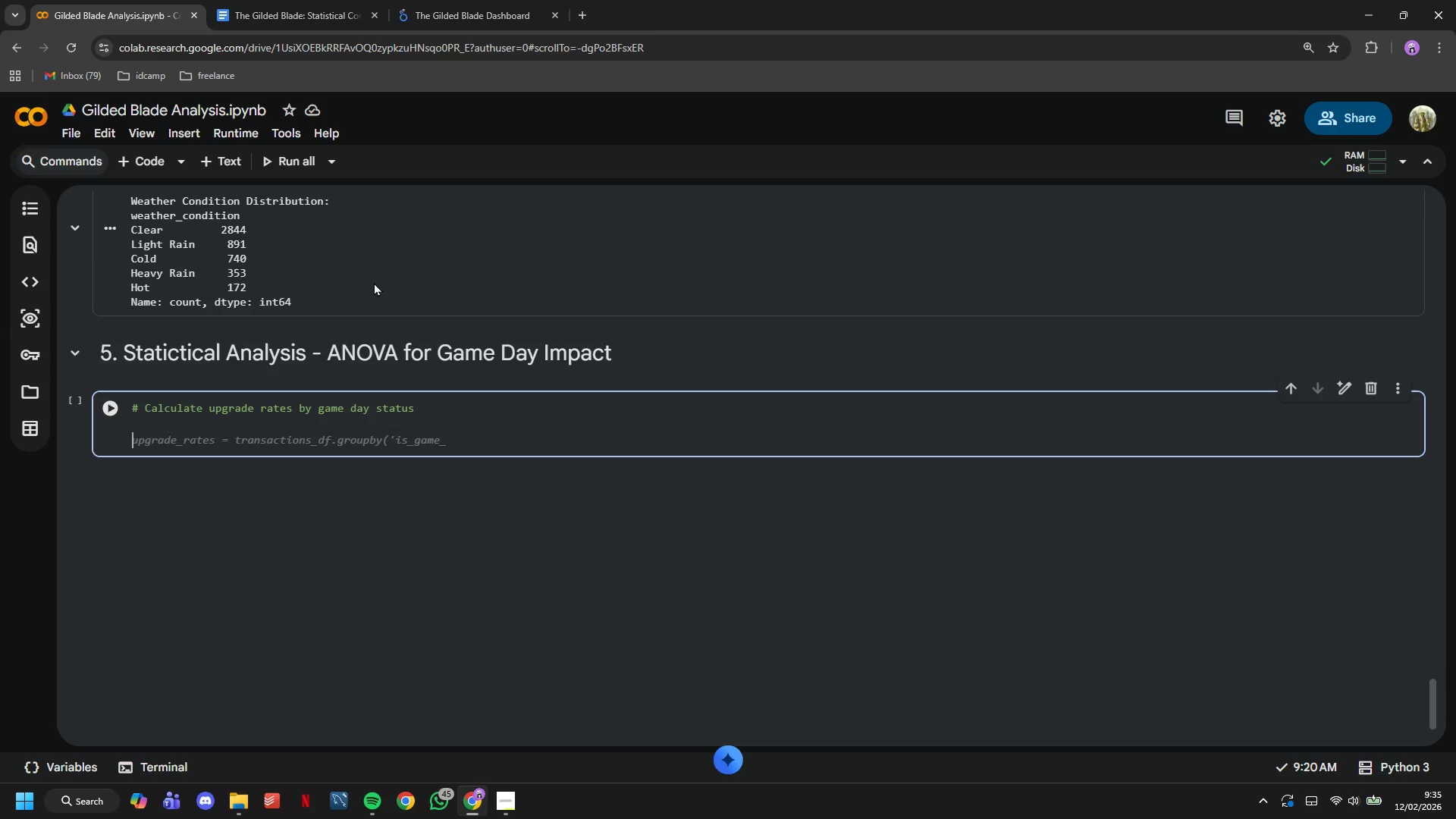 
wait(21.34)
 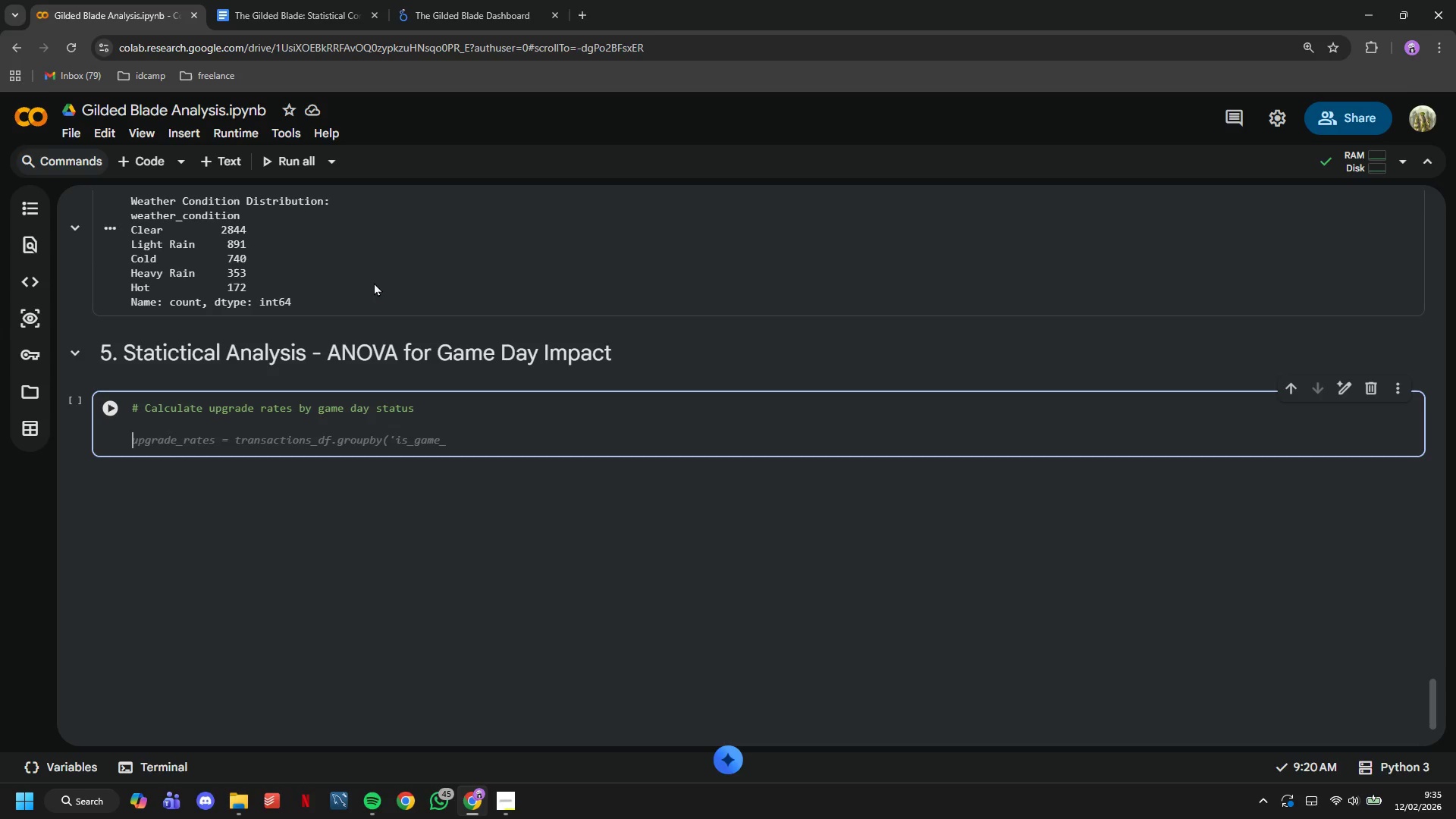 
key(ArrowUp)
 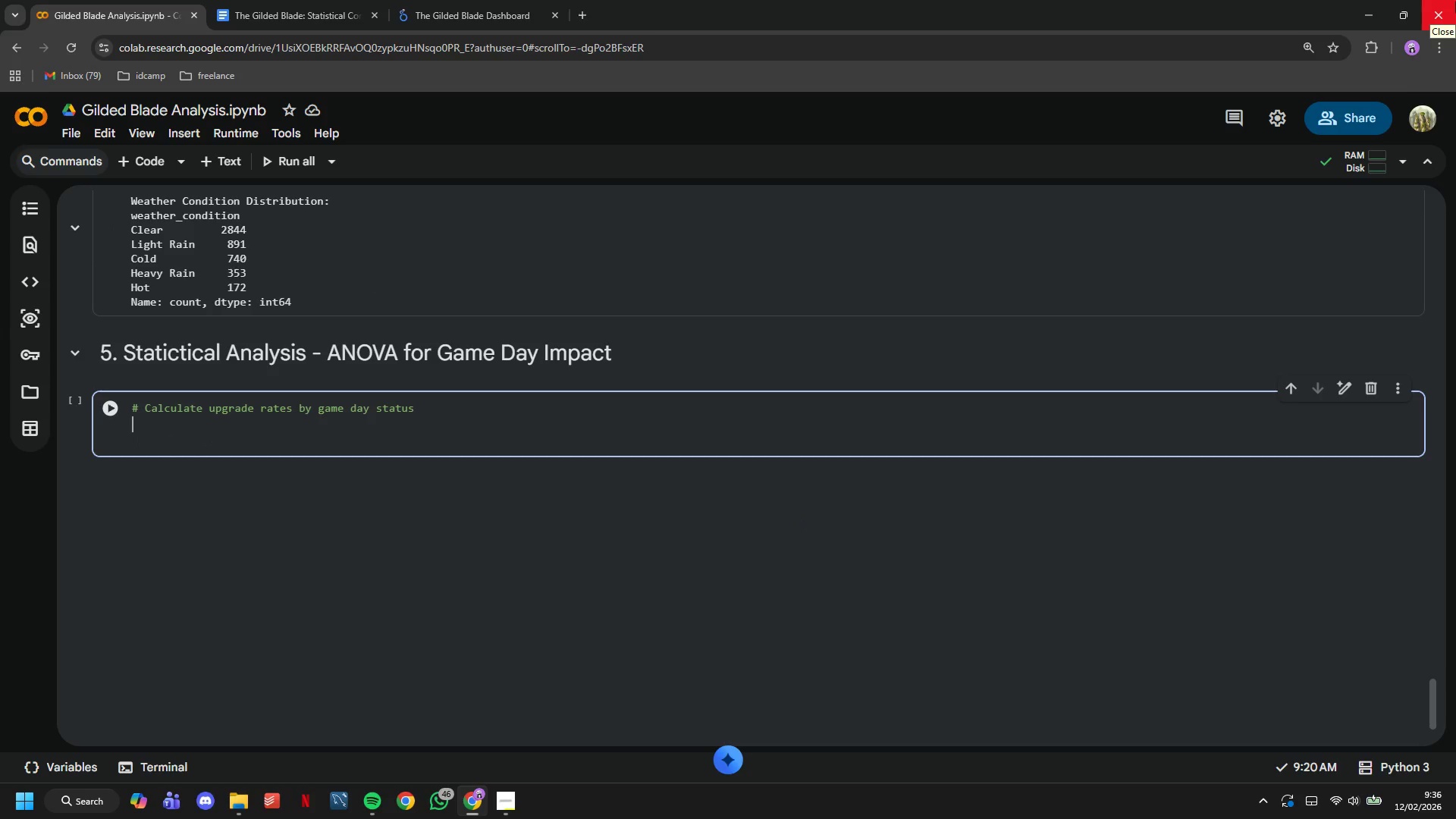 
type(game_day_status = transactions_df.)
 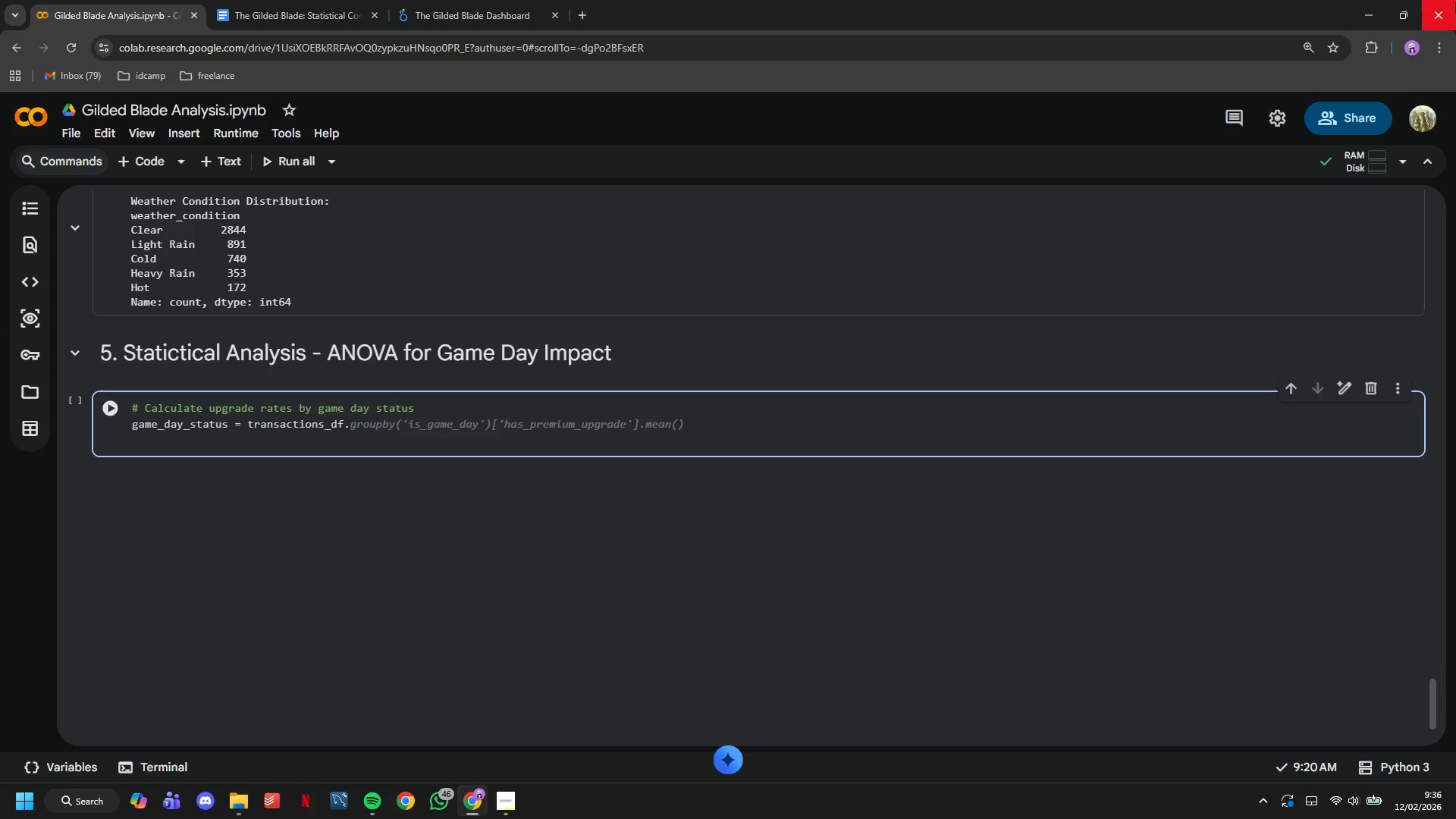 
wait(17.3)
 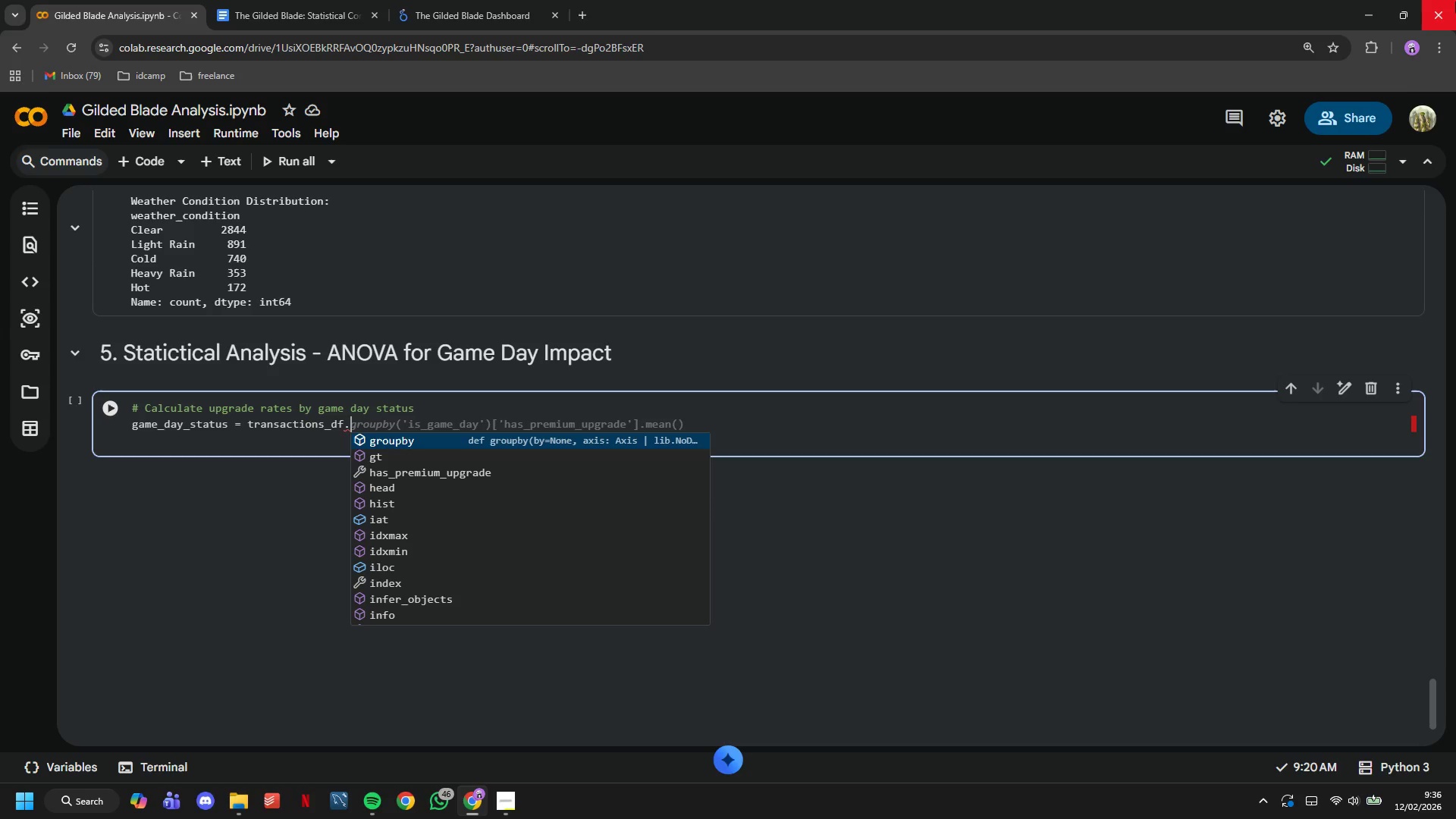 
type(groupby)
 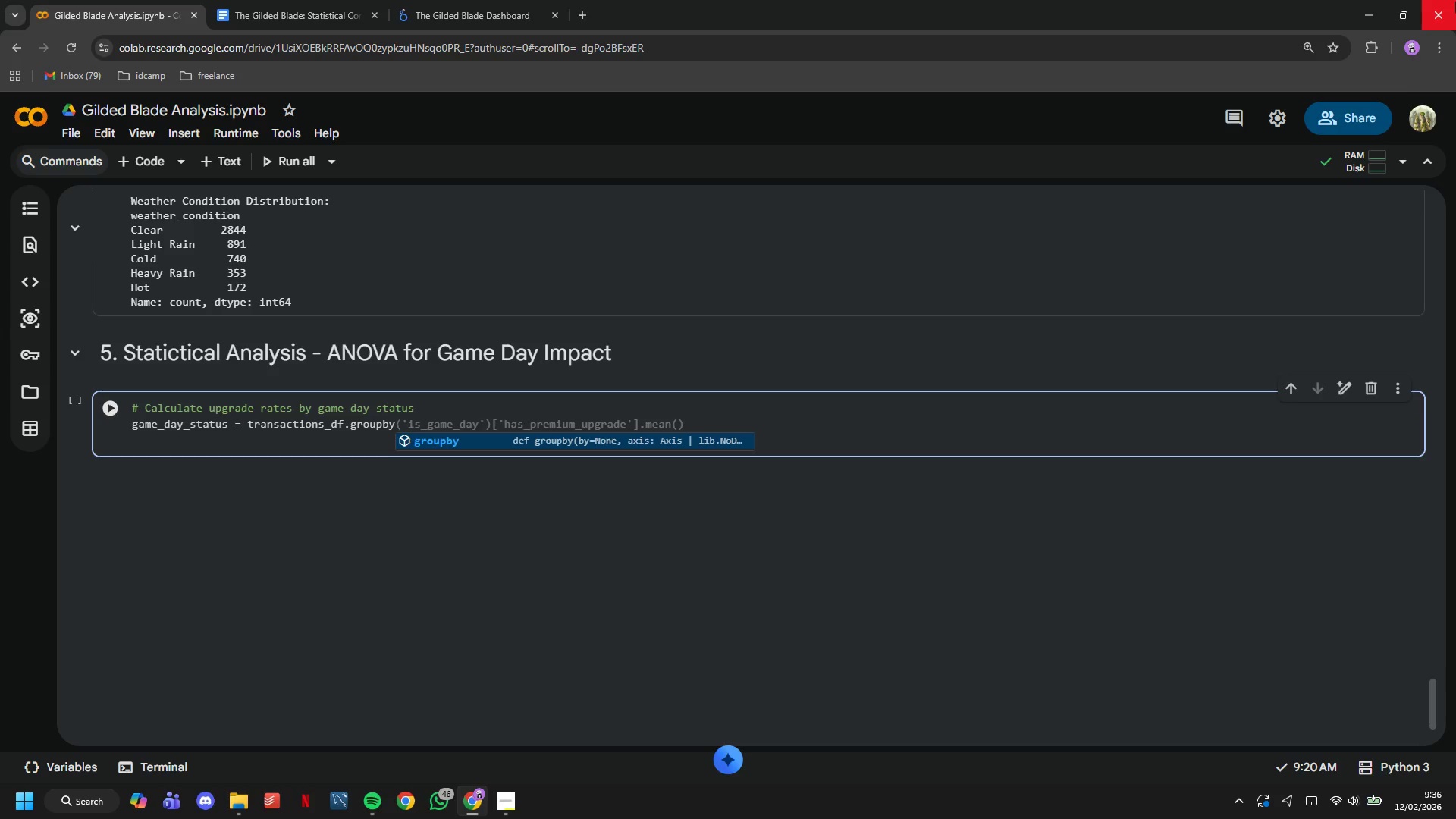 
hold_key(key=Backspace, duration=0.66)
 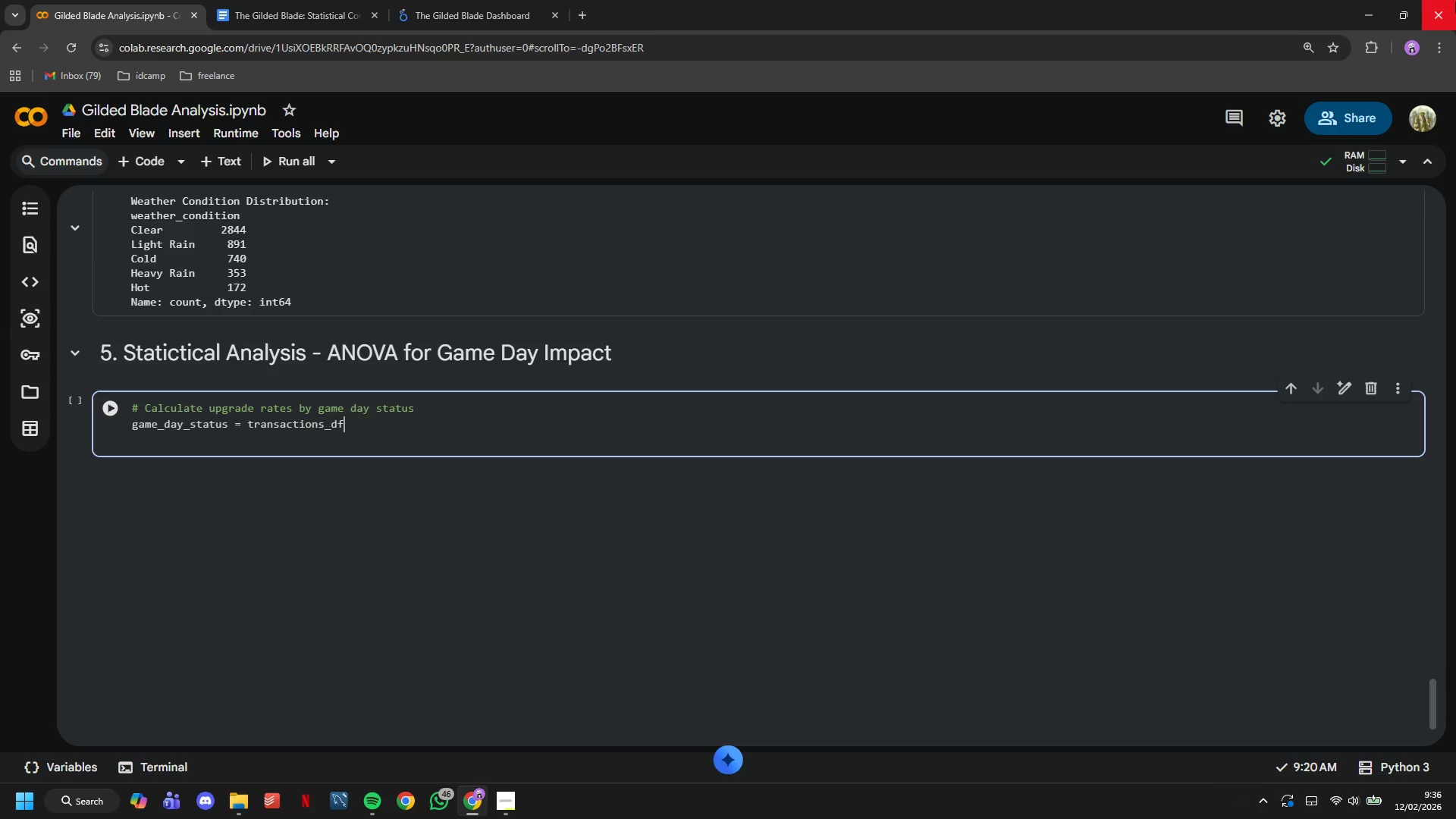 
key(Backspace)
type([transactions_df['')
 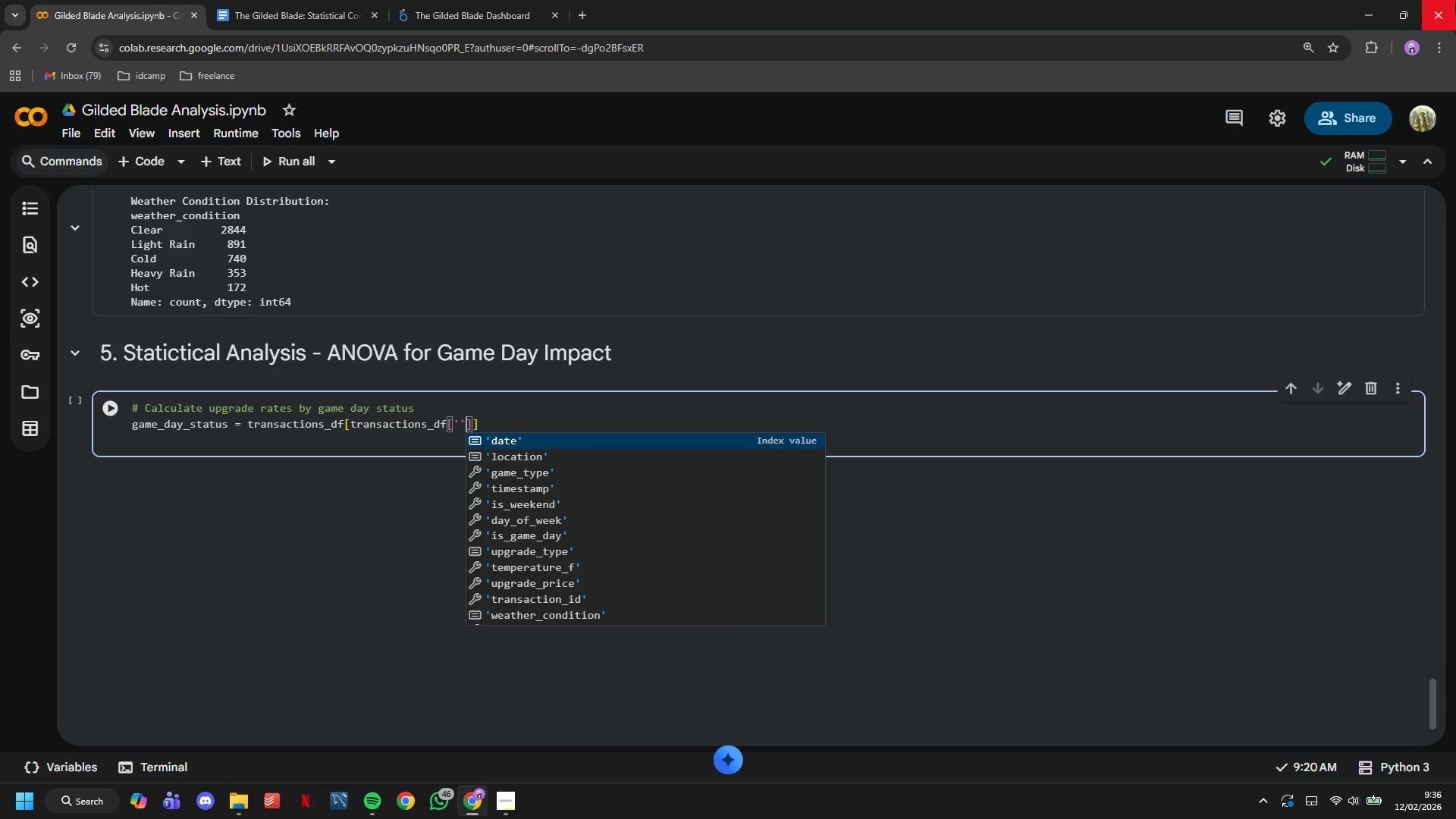 
key(ArrowLeft)
 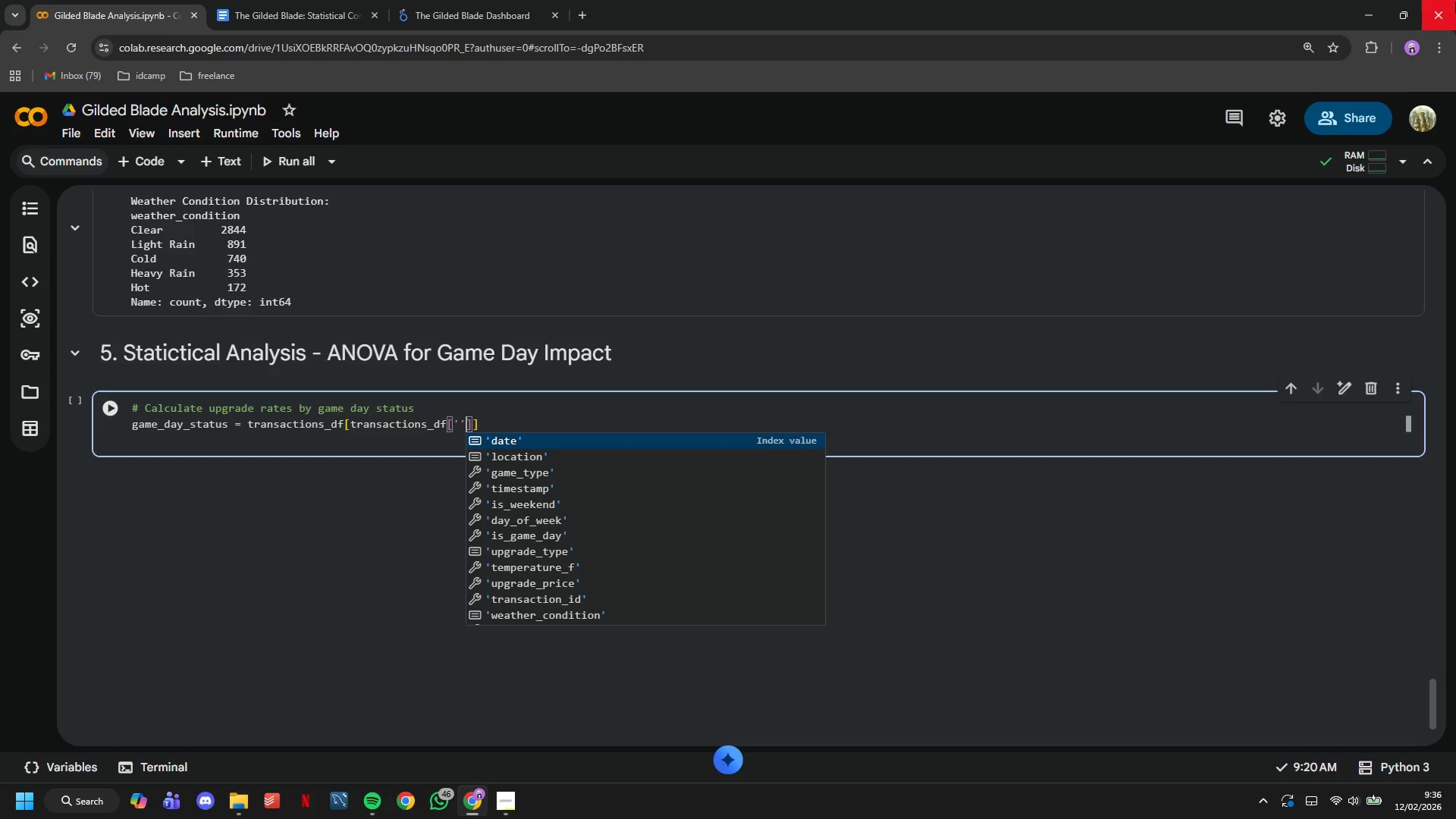 
type(is)
key(Tab)
key(Tab)
 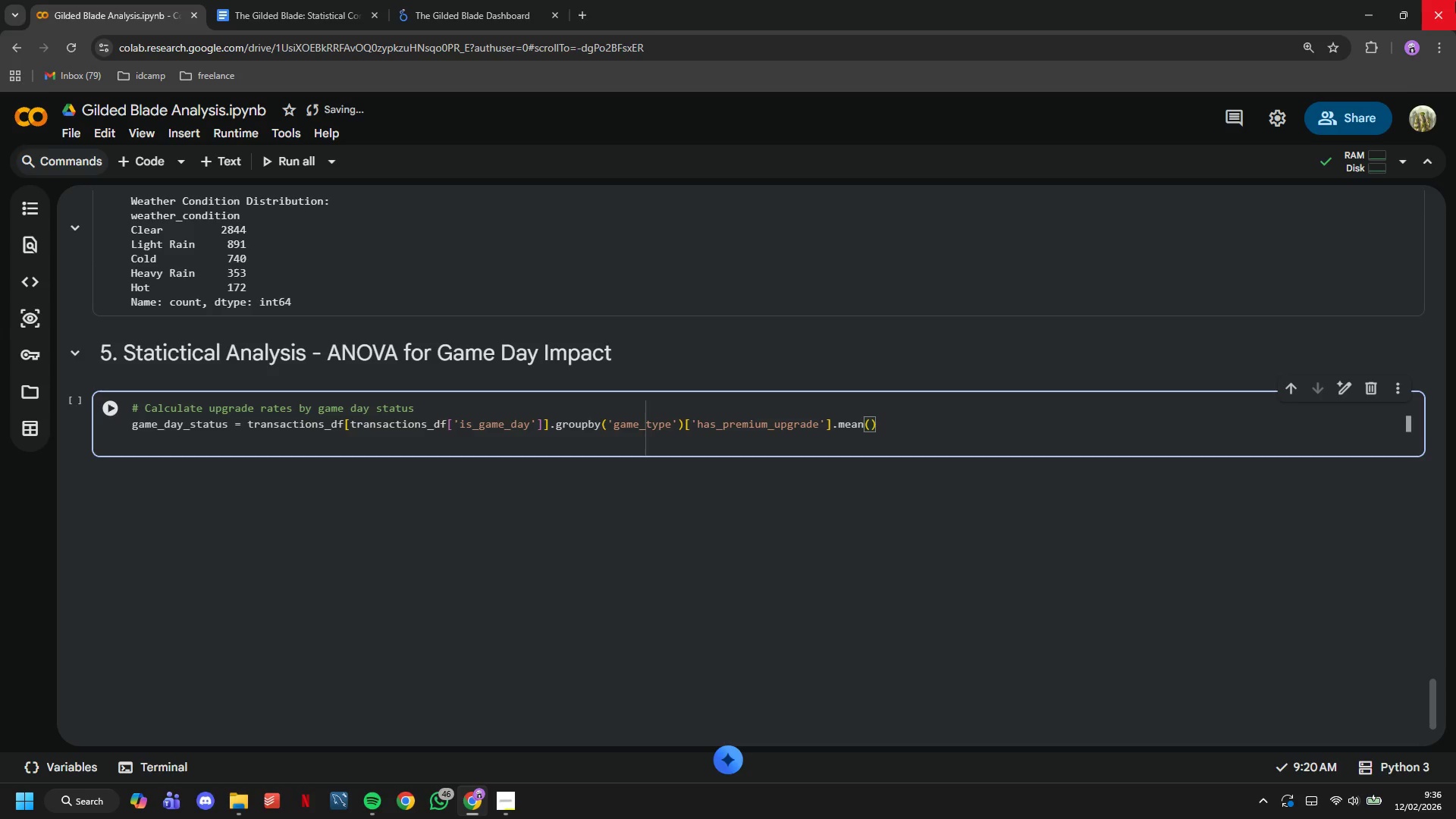 
key(Control+Z)
 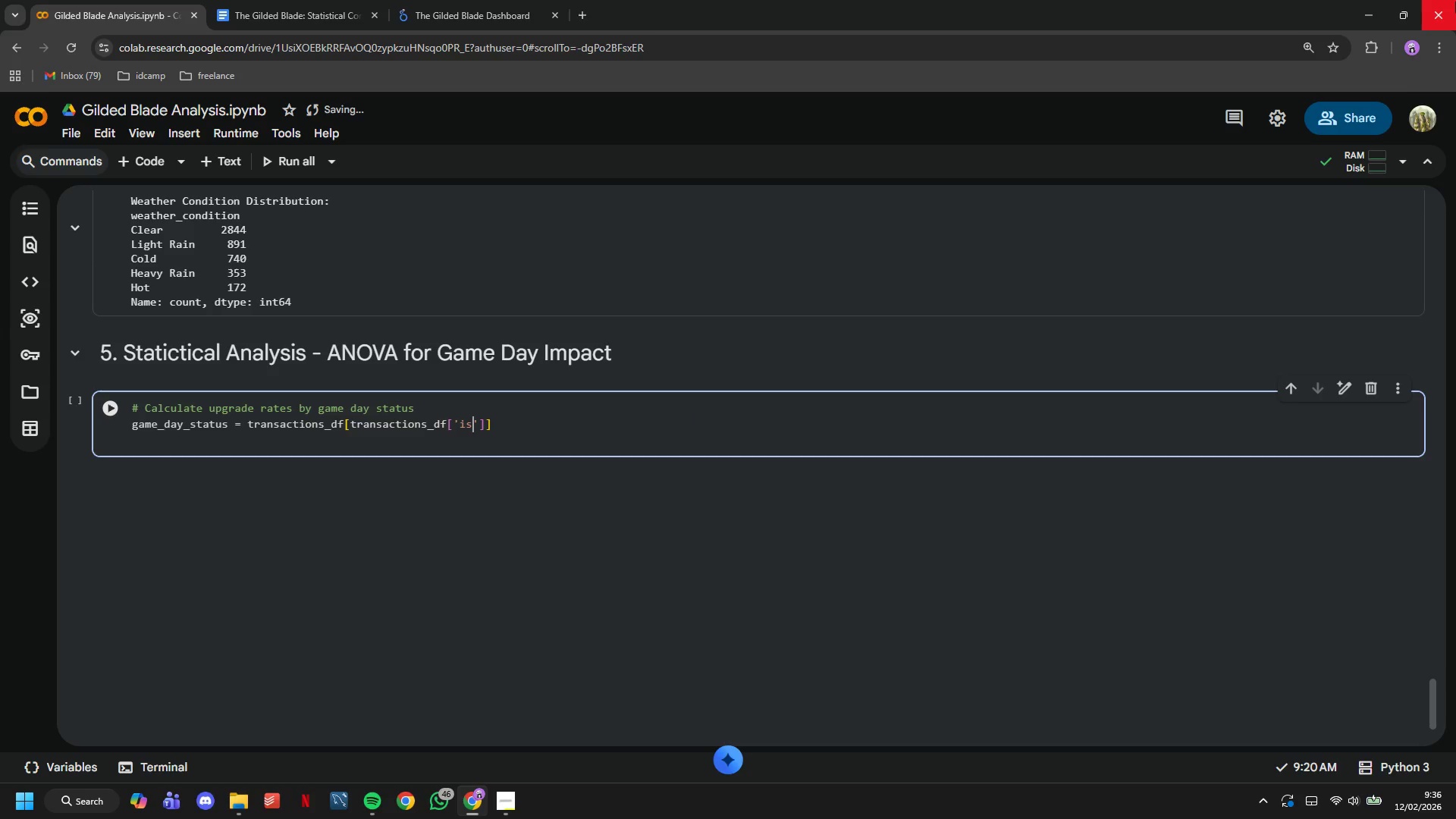 
type(_game_dya)
key(Backspace)
key(Backspace)
type(ay)
 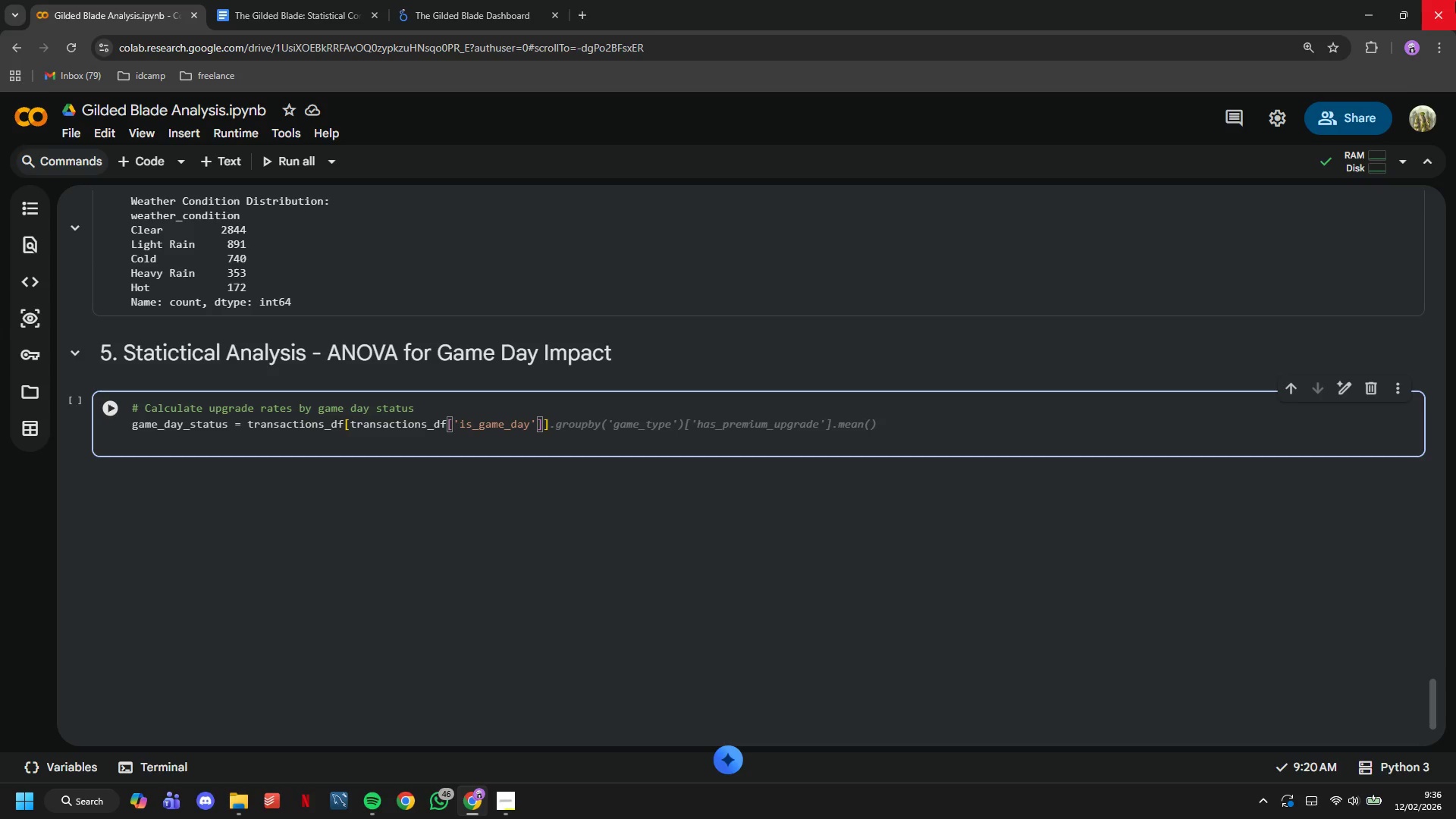 
key(ArrowRight)
 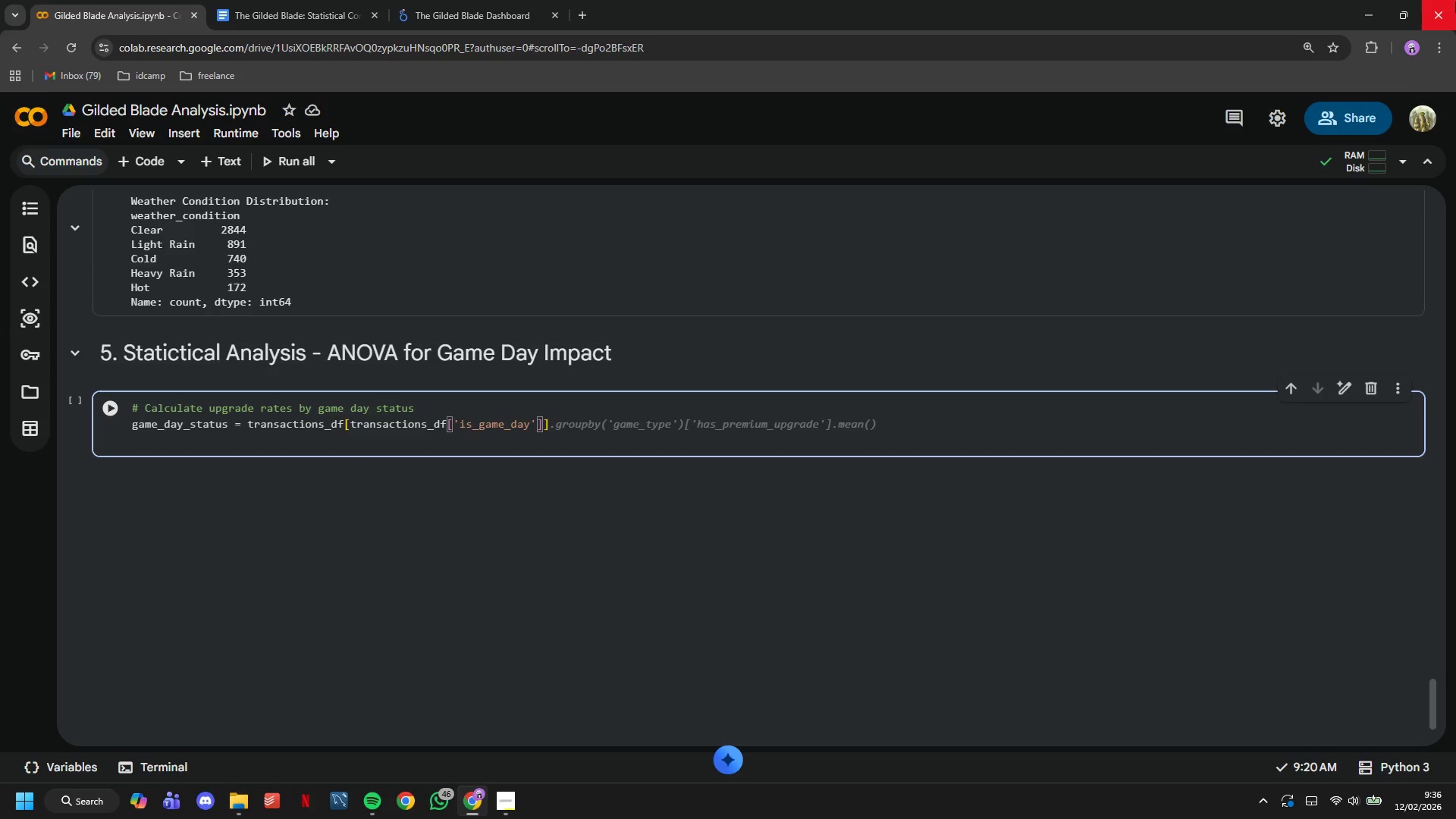 
key(ArrowRight)
 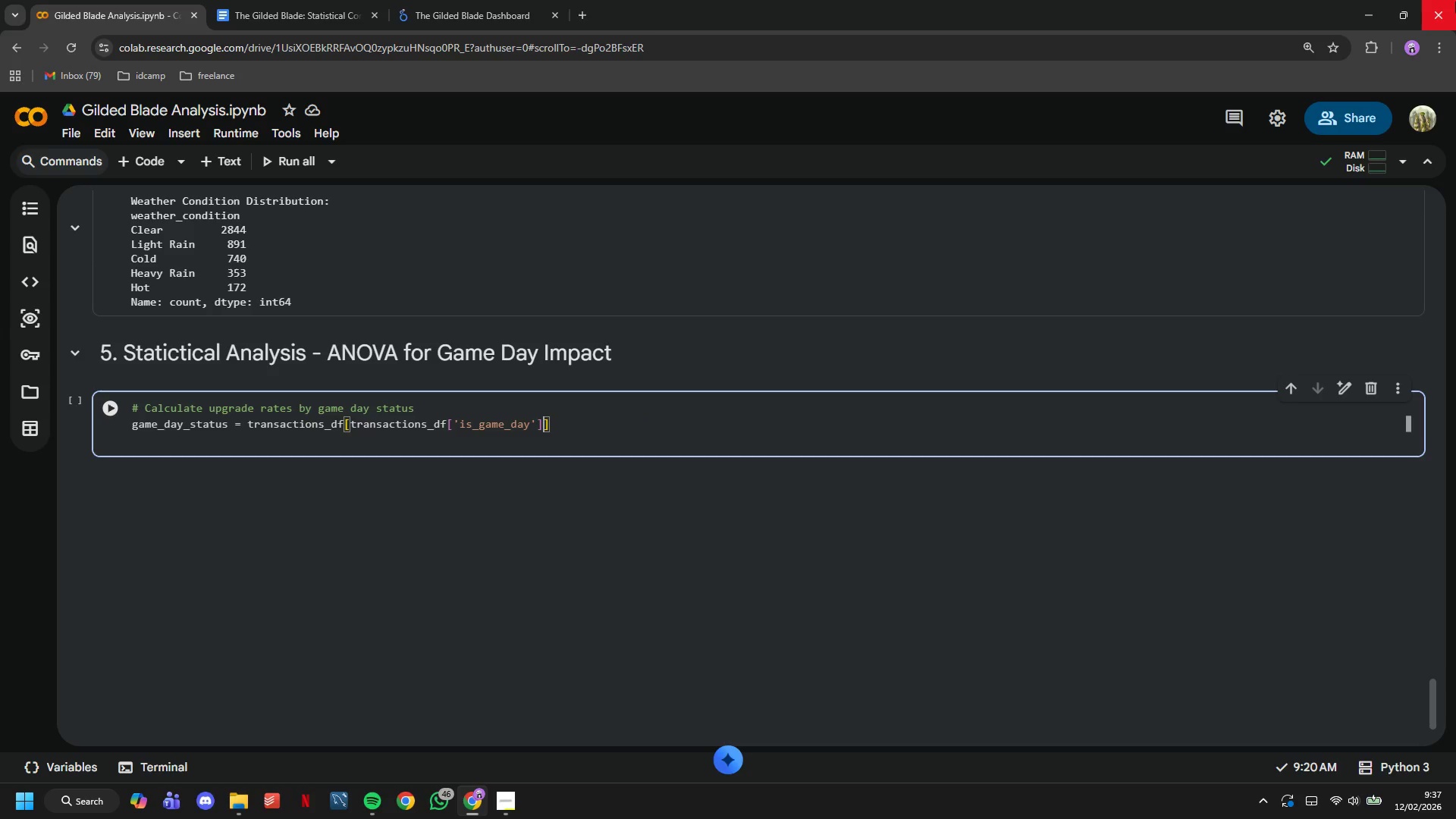 
type(==True)
 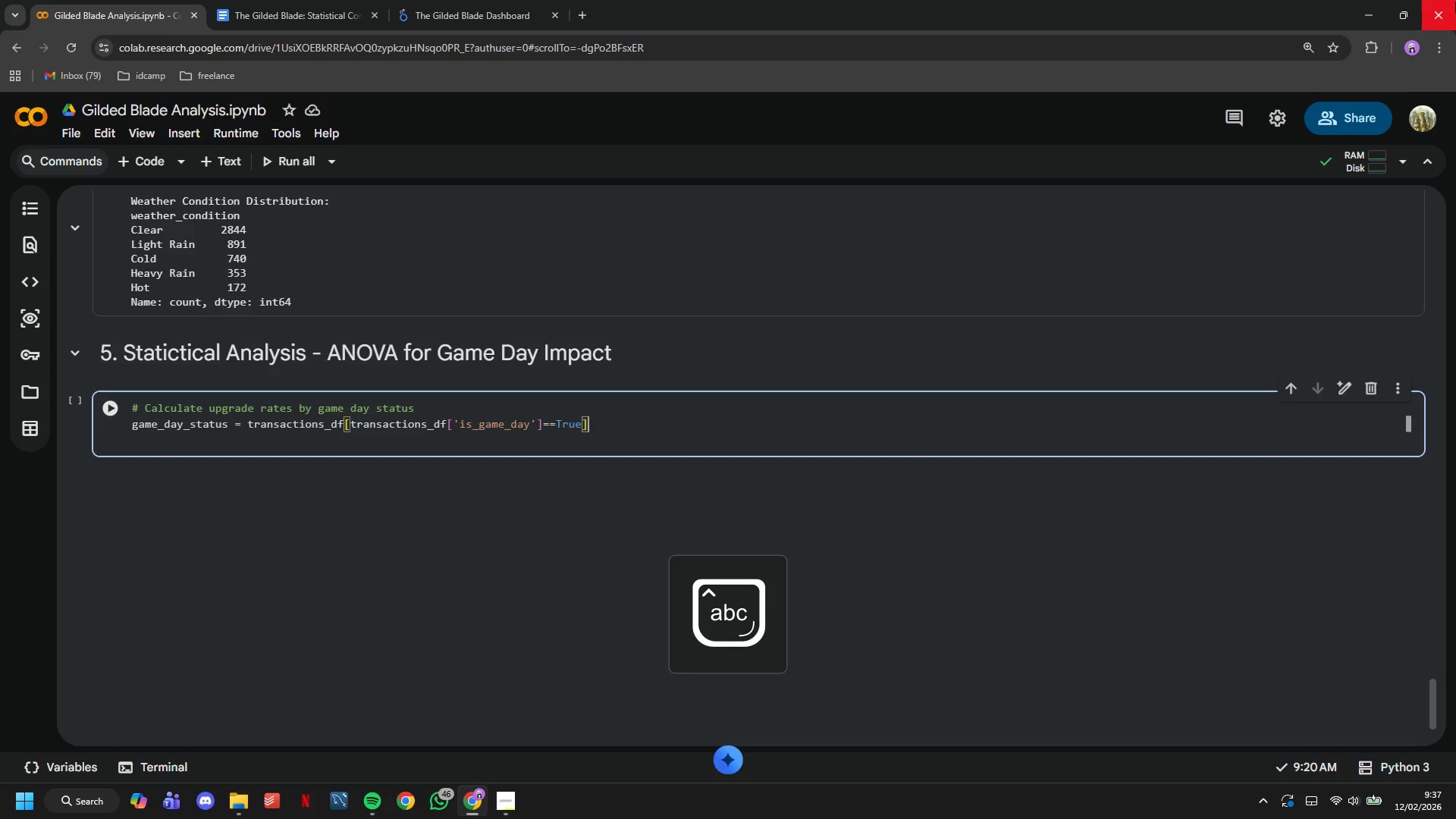 
key(ArrowRight)
 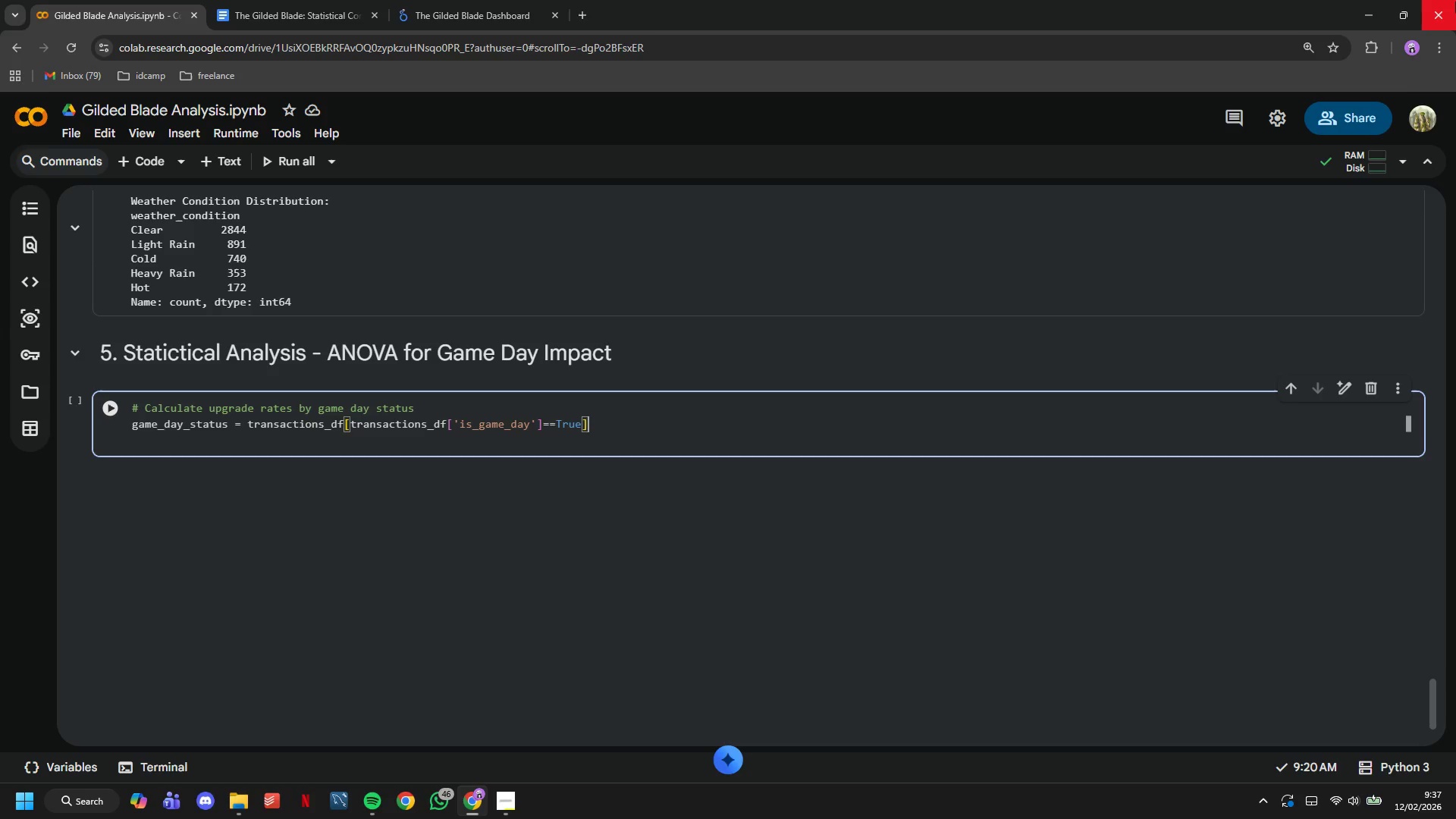 
key(ArrowRight)
 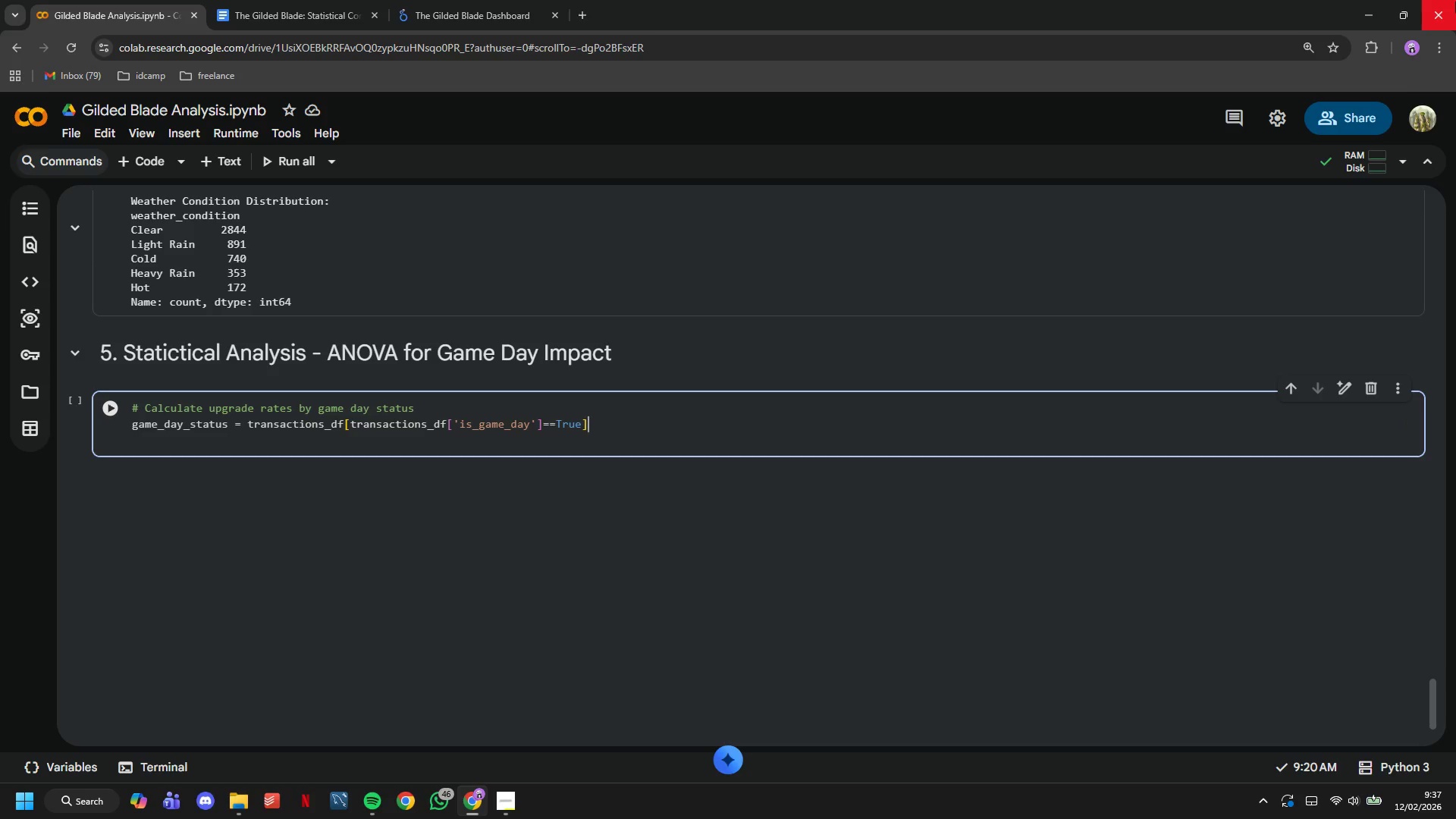 
key(ArrowLeft)
 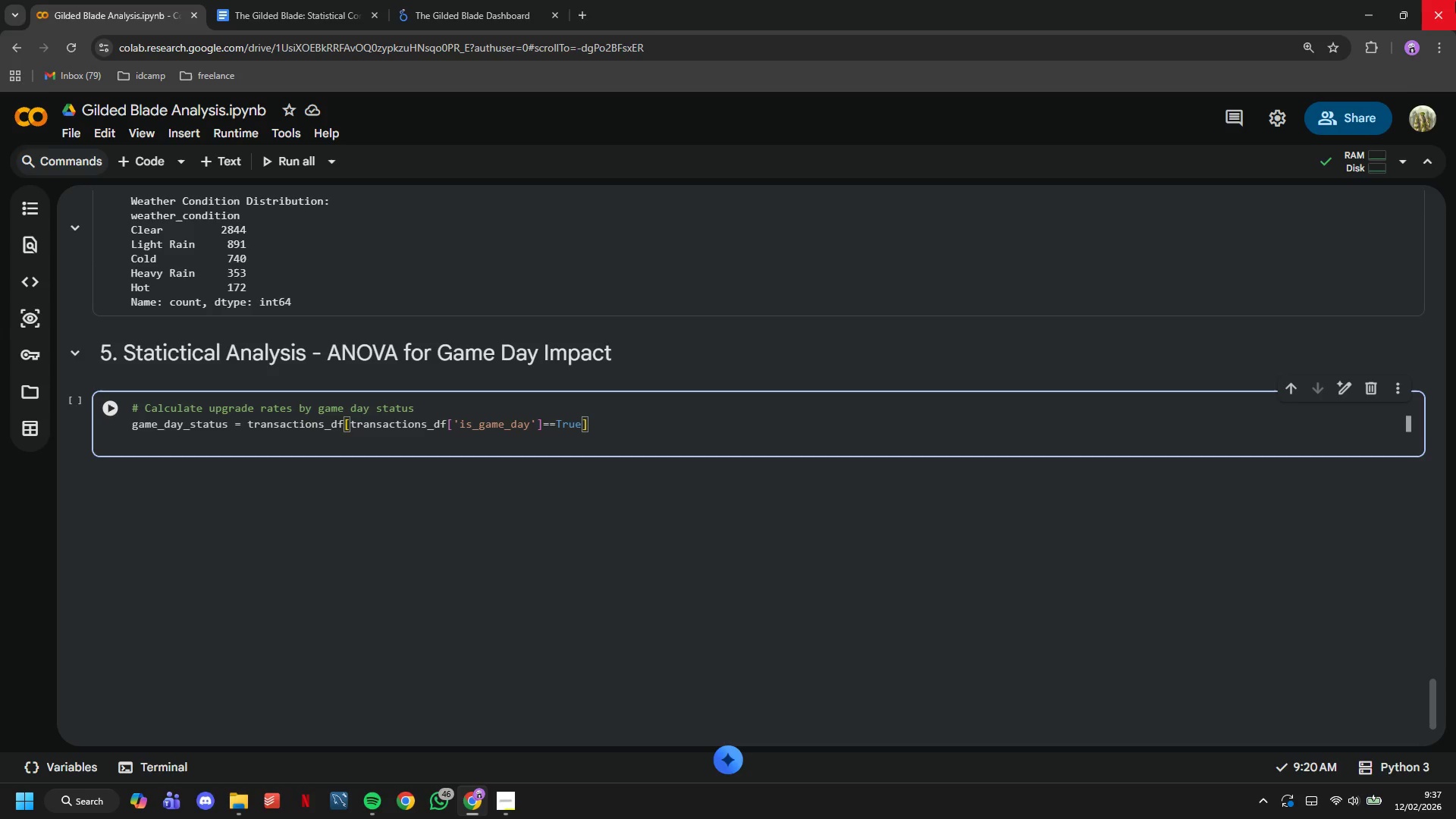 
type(['has_premium_uograde)
 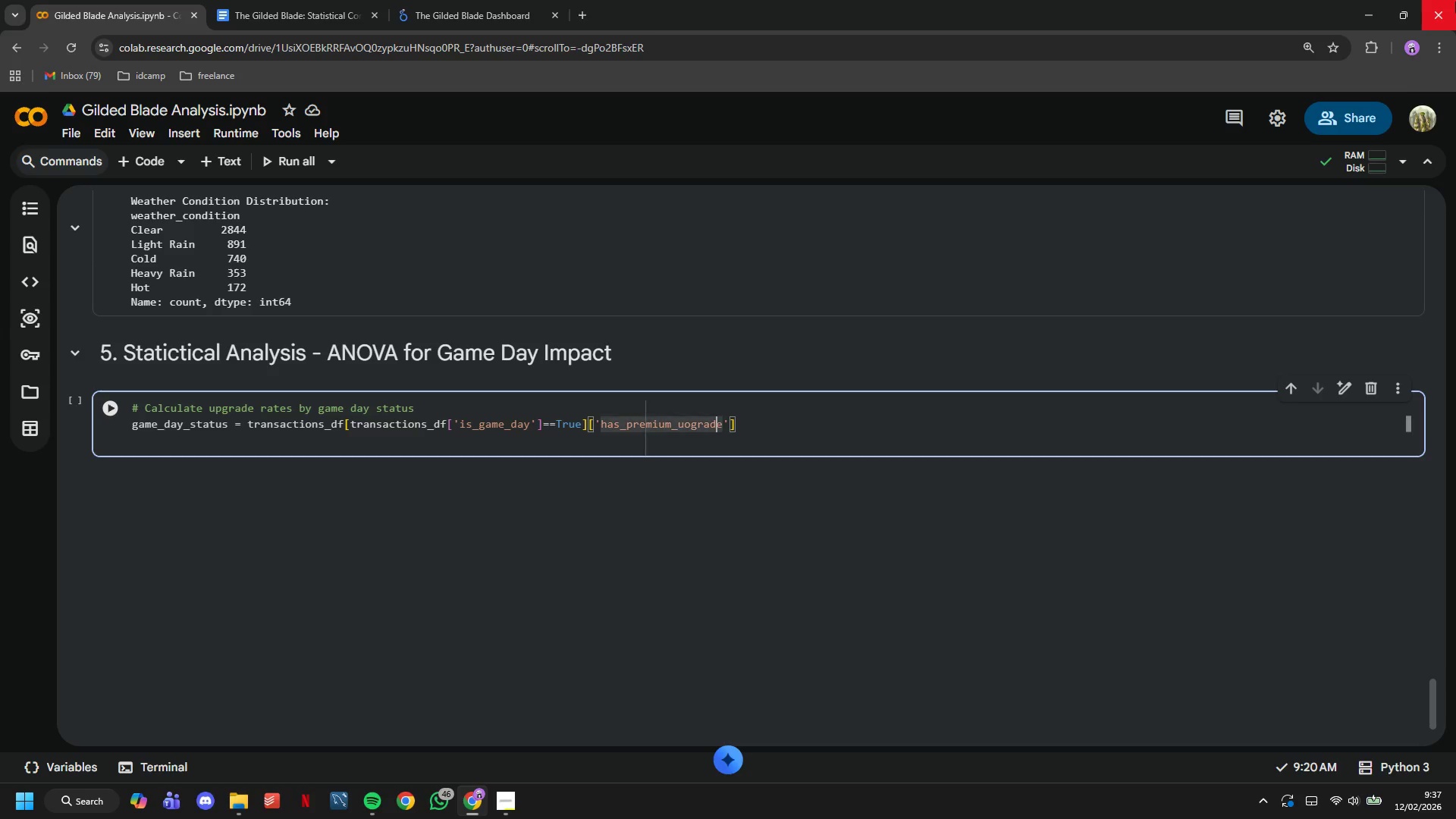 
 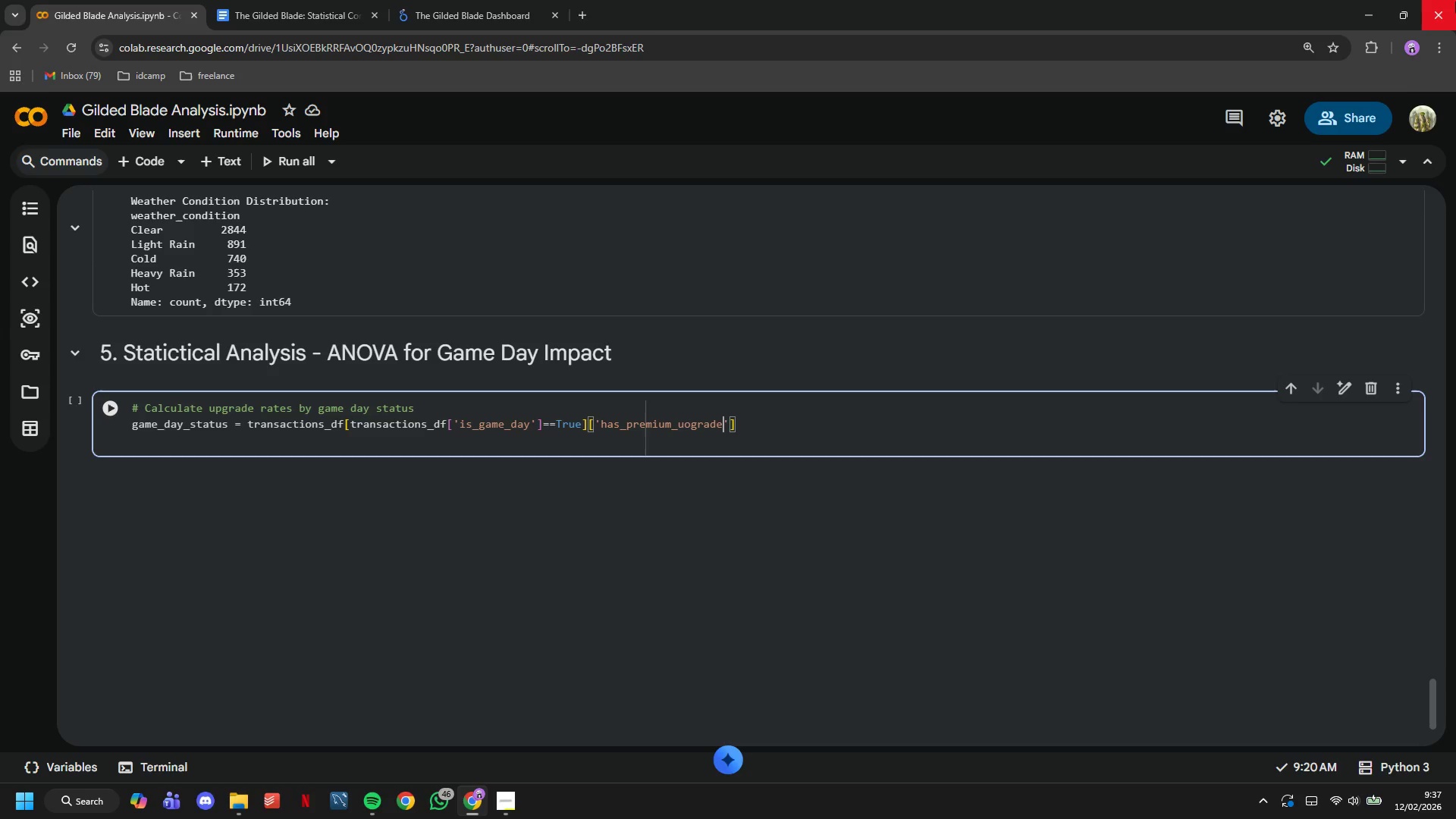 
hold_key(key=ArrowLeft, duration=0.58)
 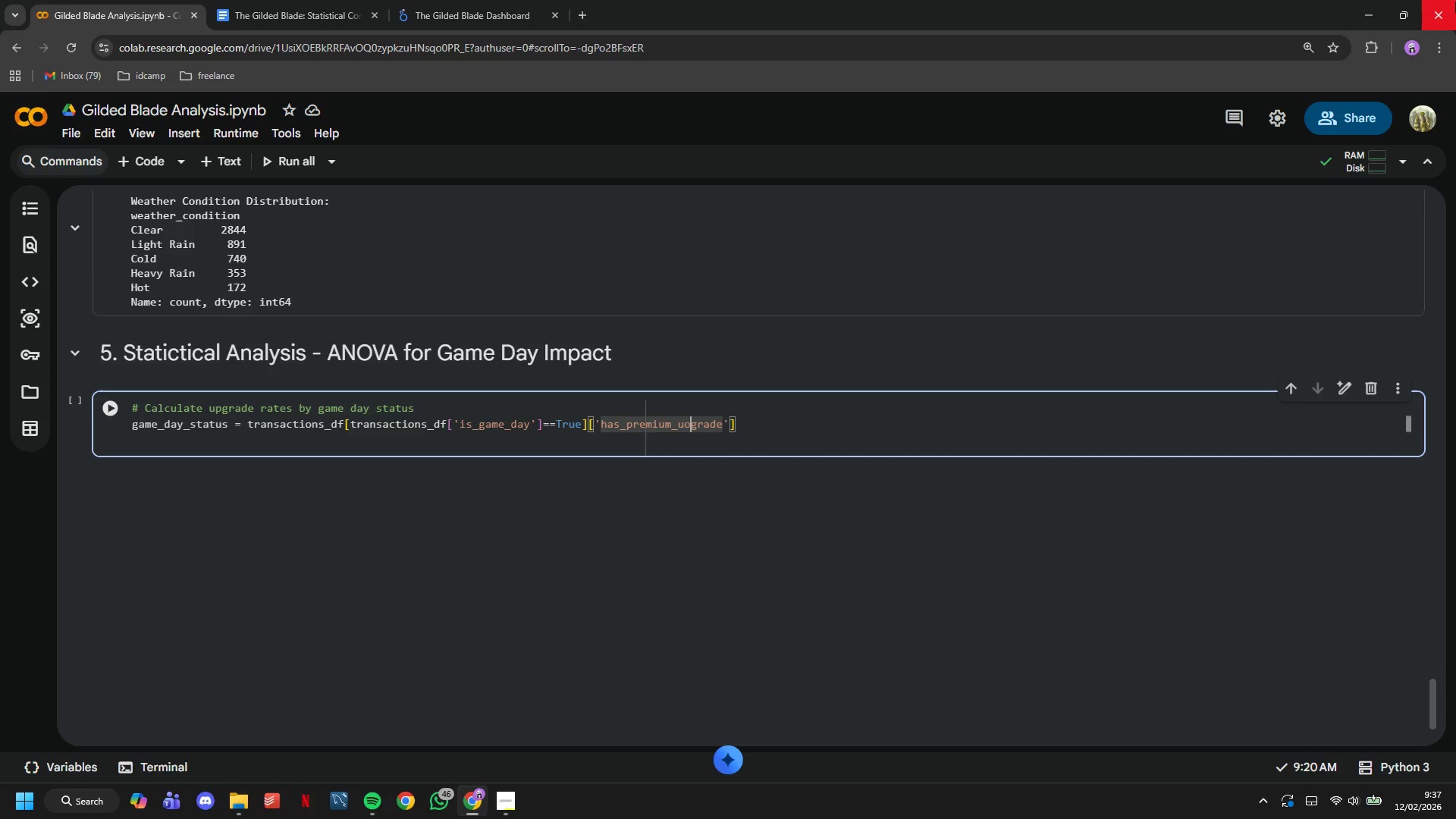 
key(ArrowLeft)
 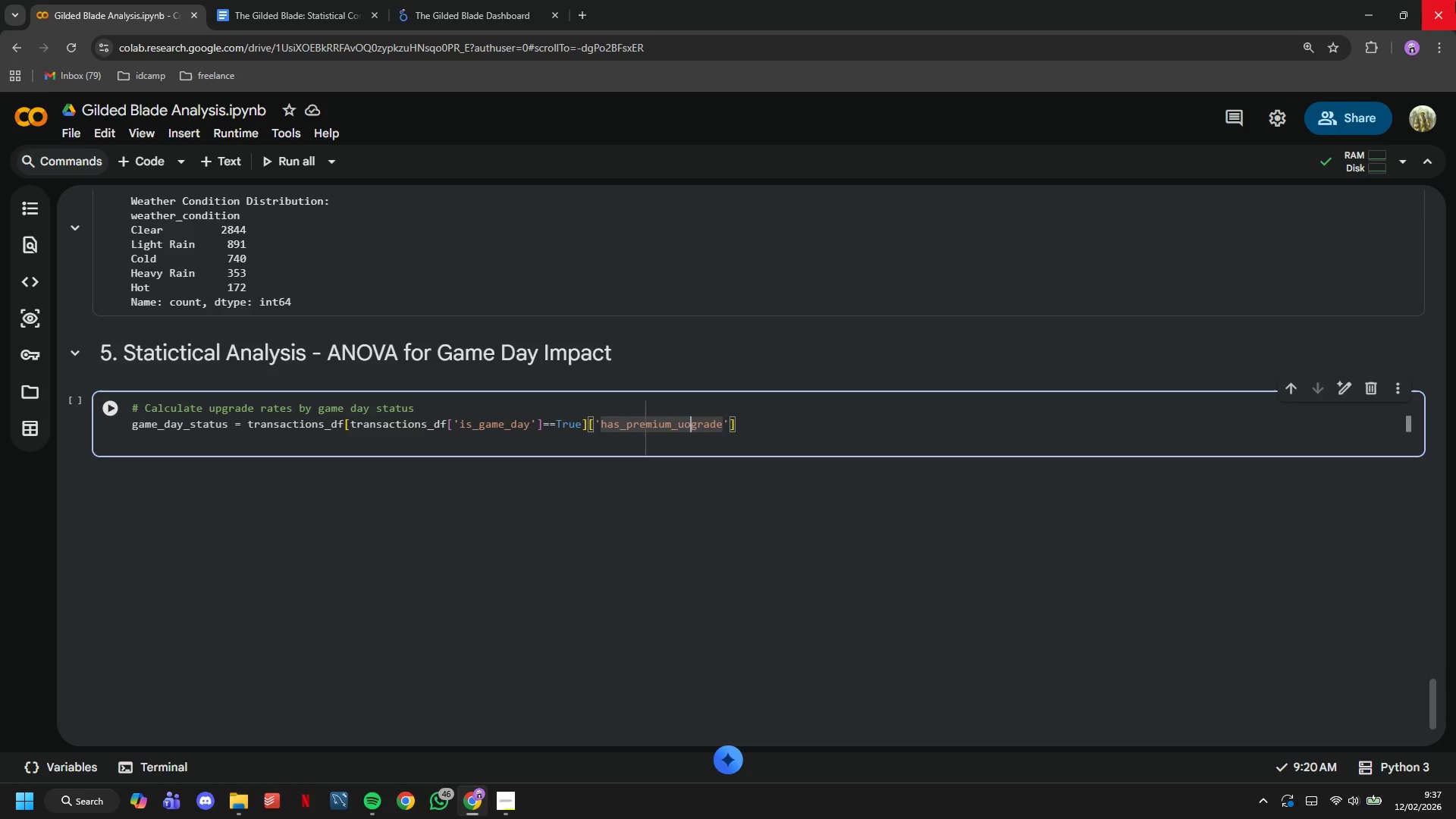 
key(Backspace)
 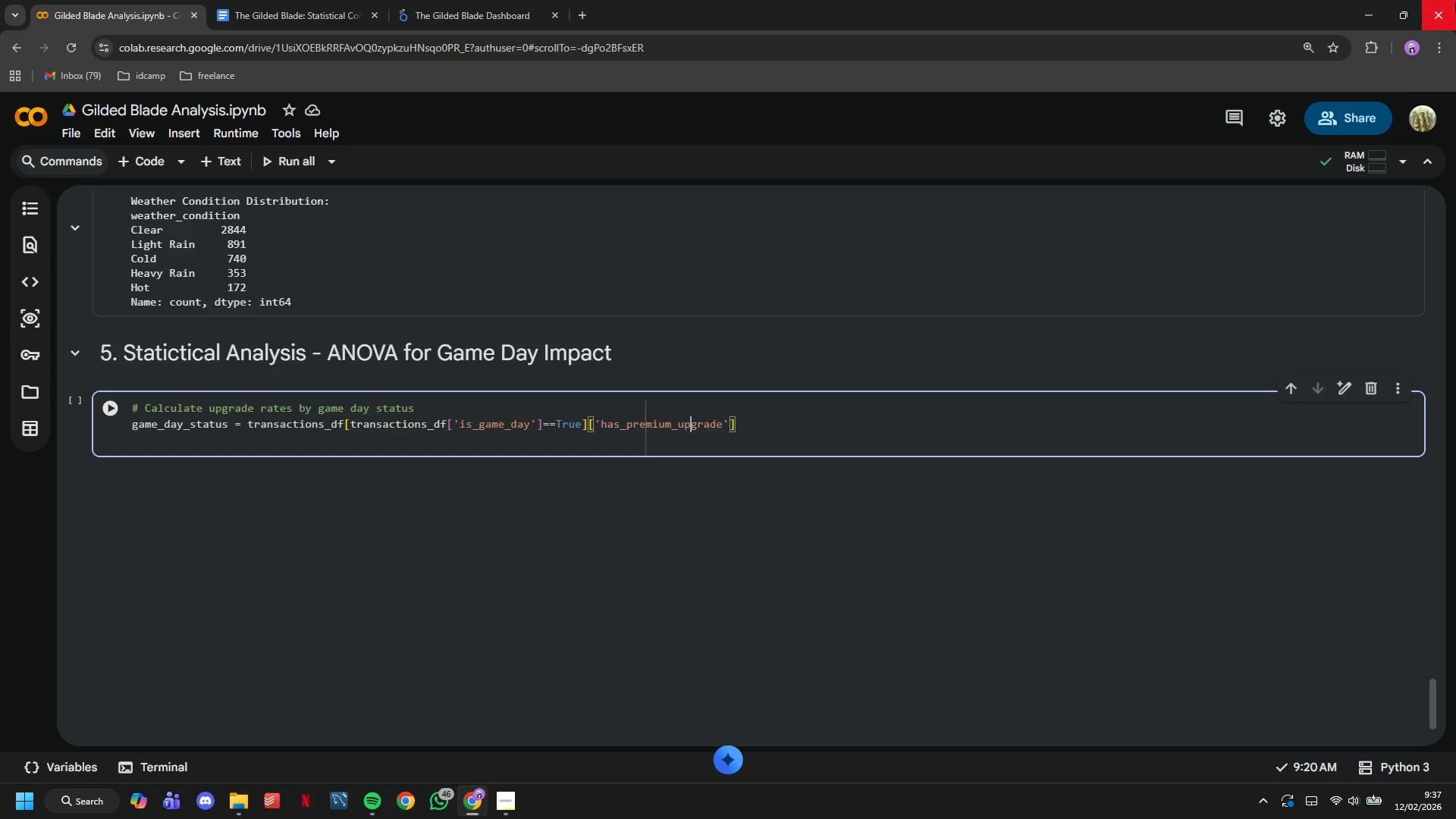 
key(P)
 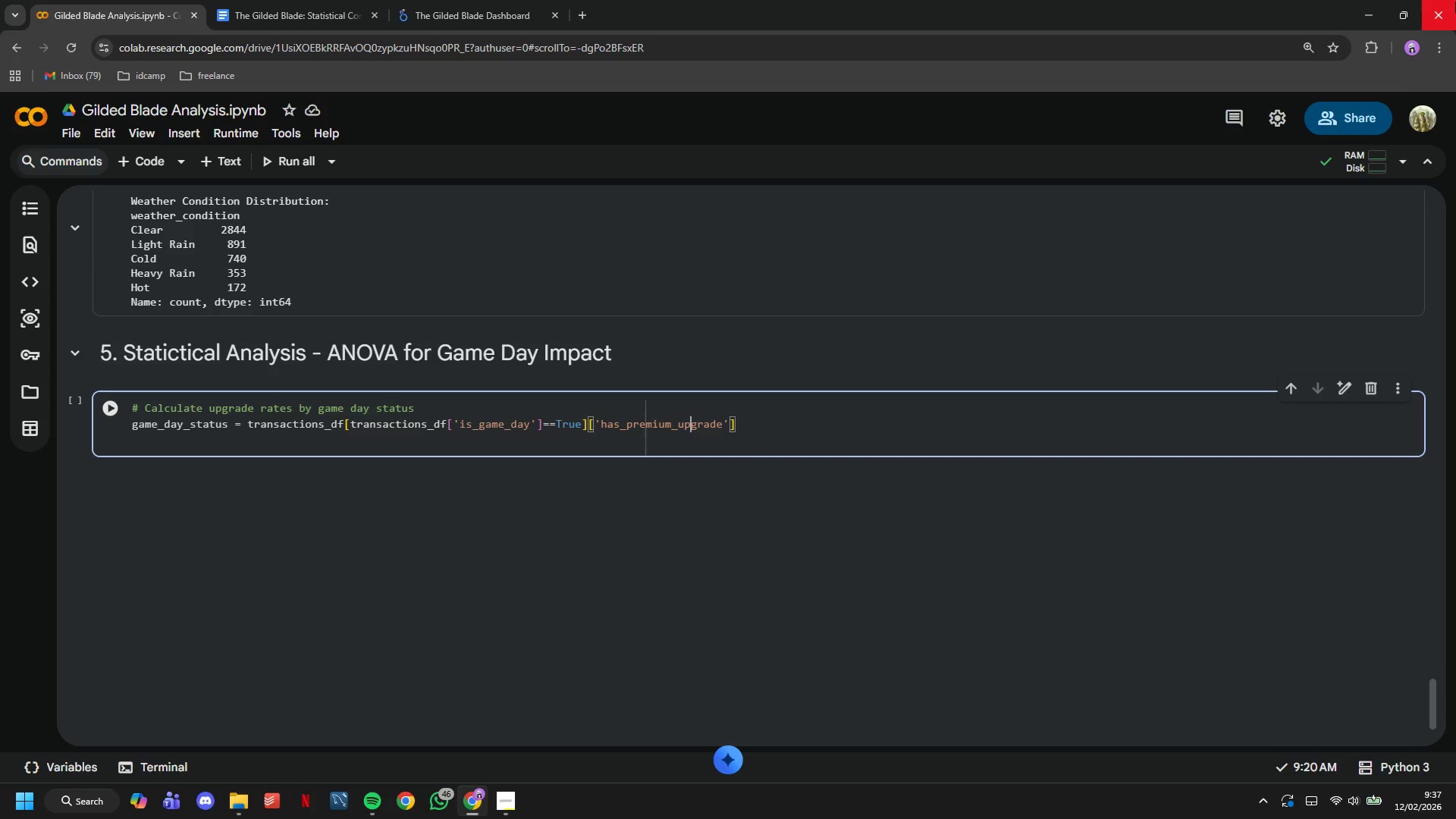 
key(ArrowRight)
 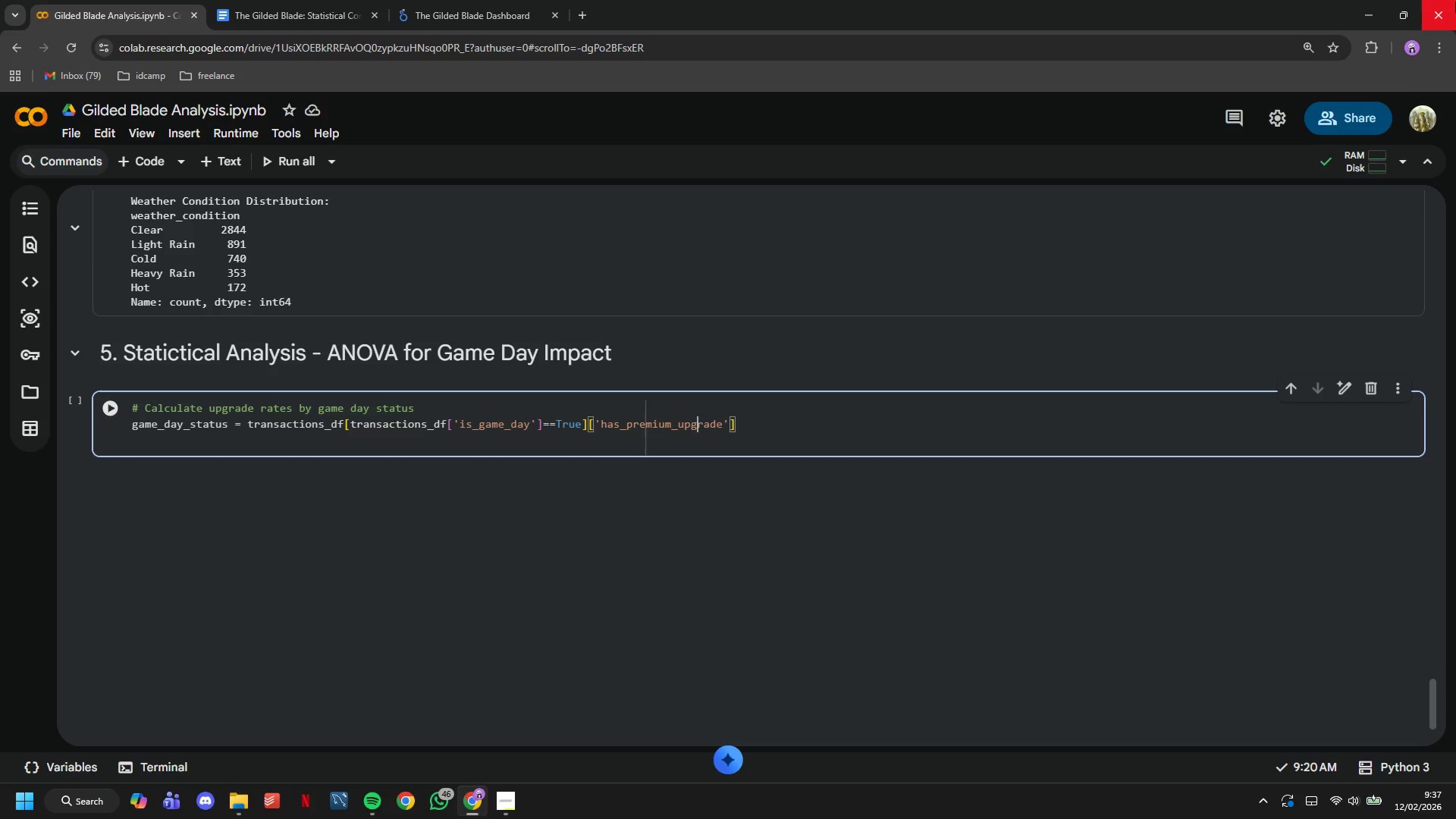 
key(ArrowRight)
 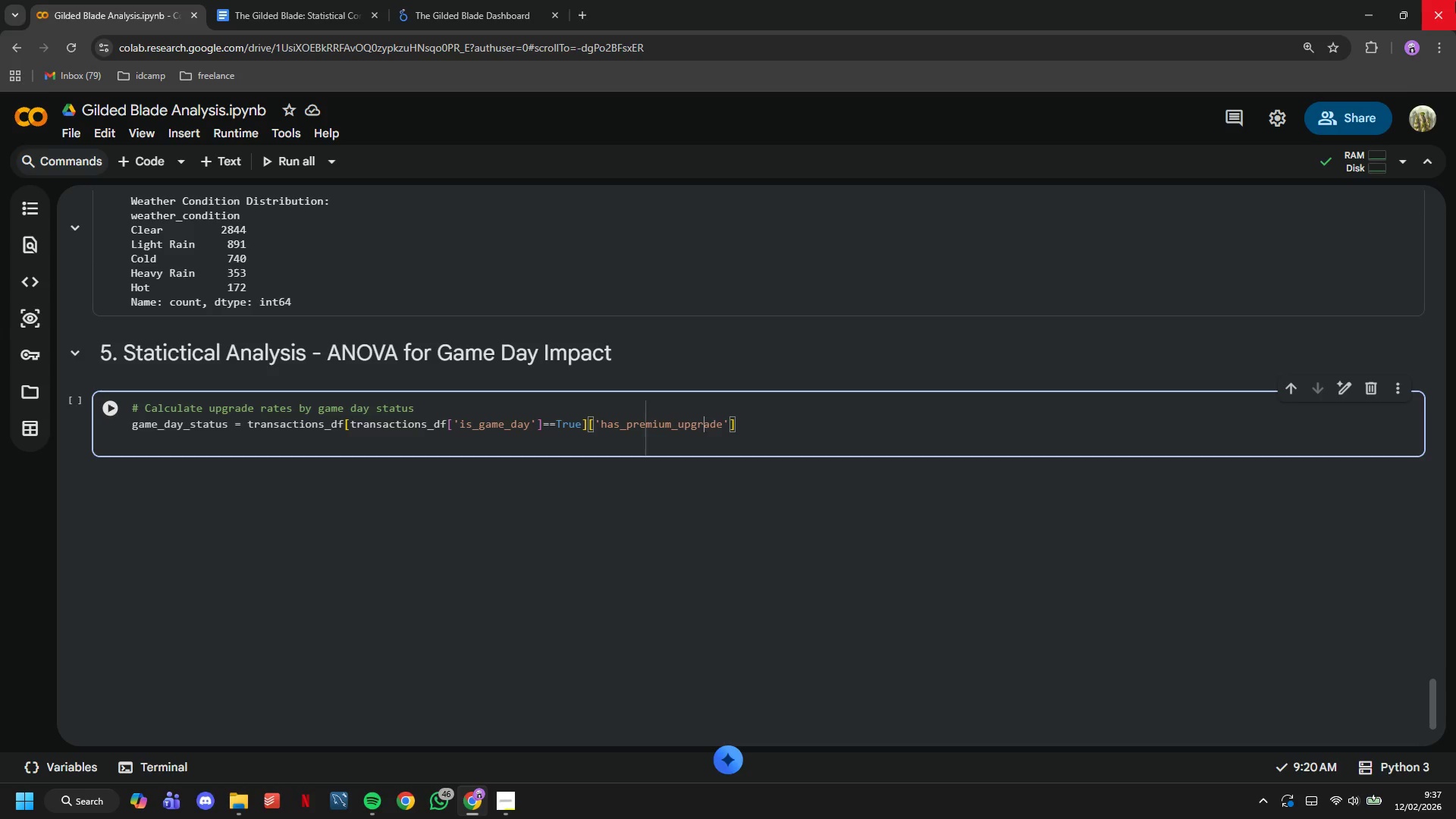 
key(ArrowRight)
 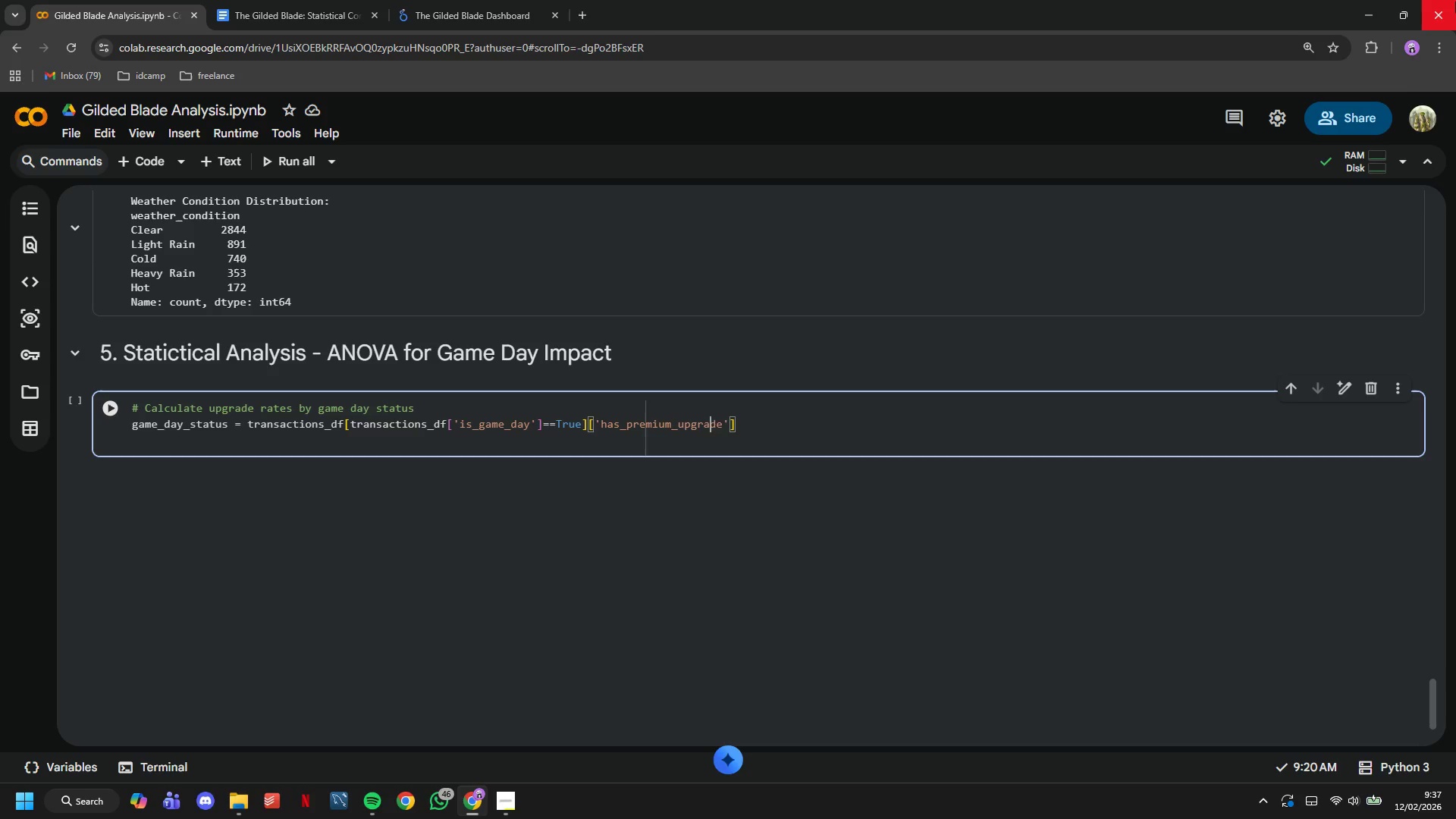 
key(ArrowRight)
 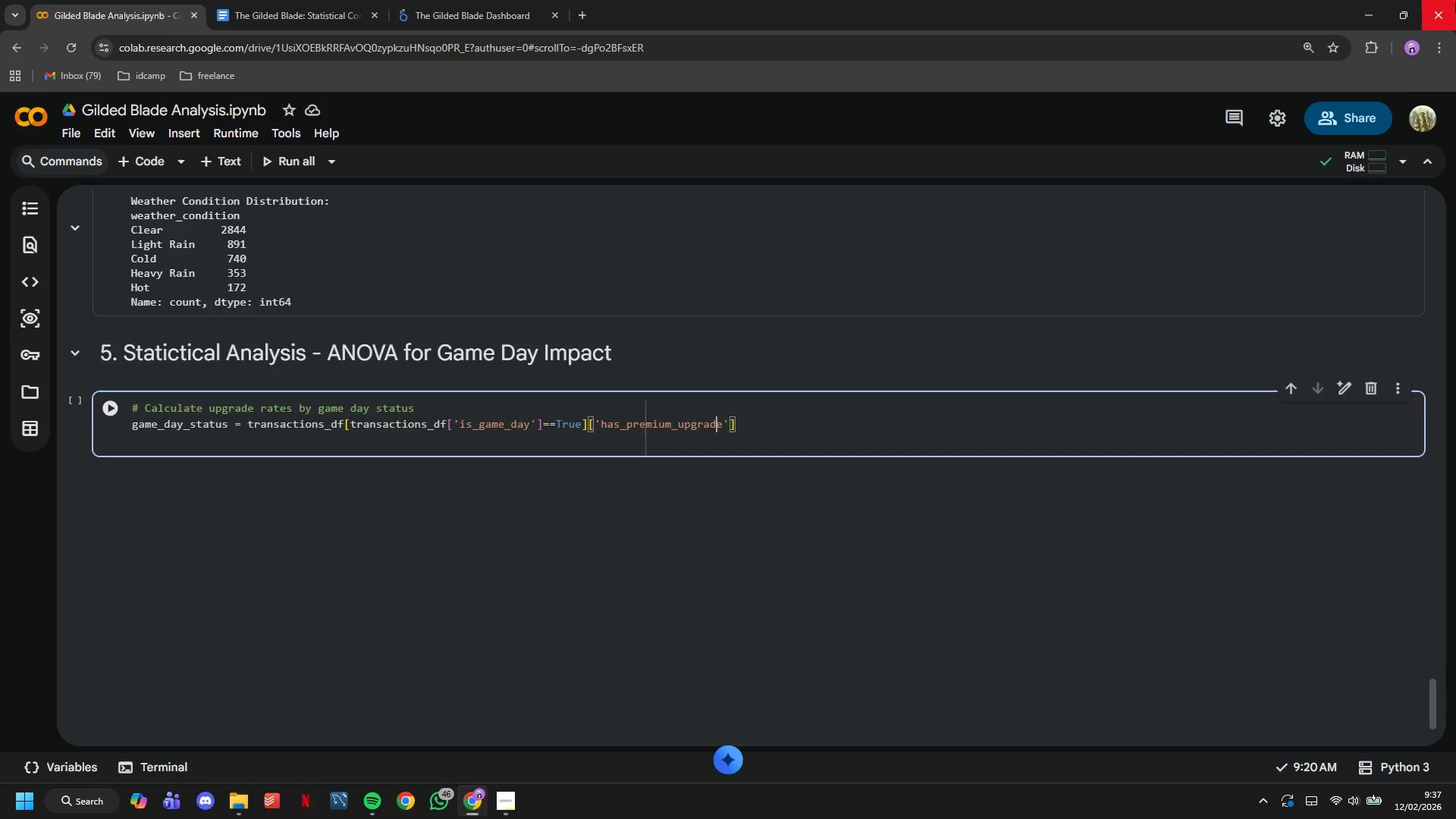 
key(ArrowRight)
 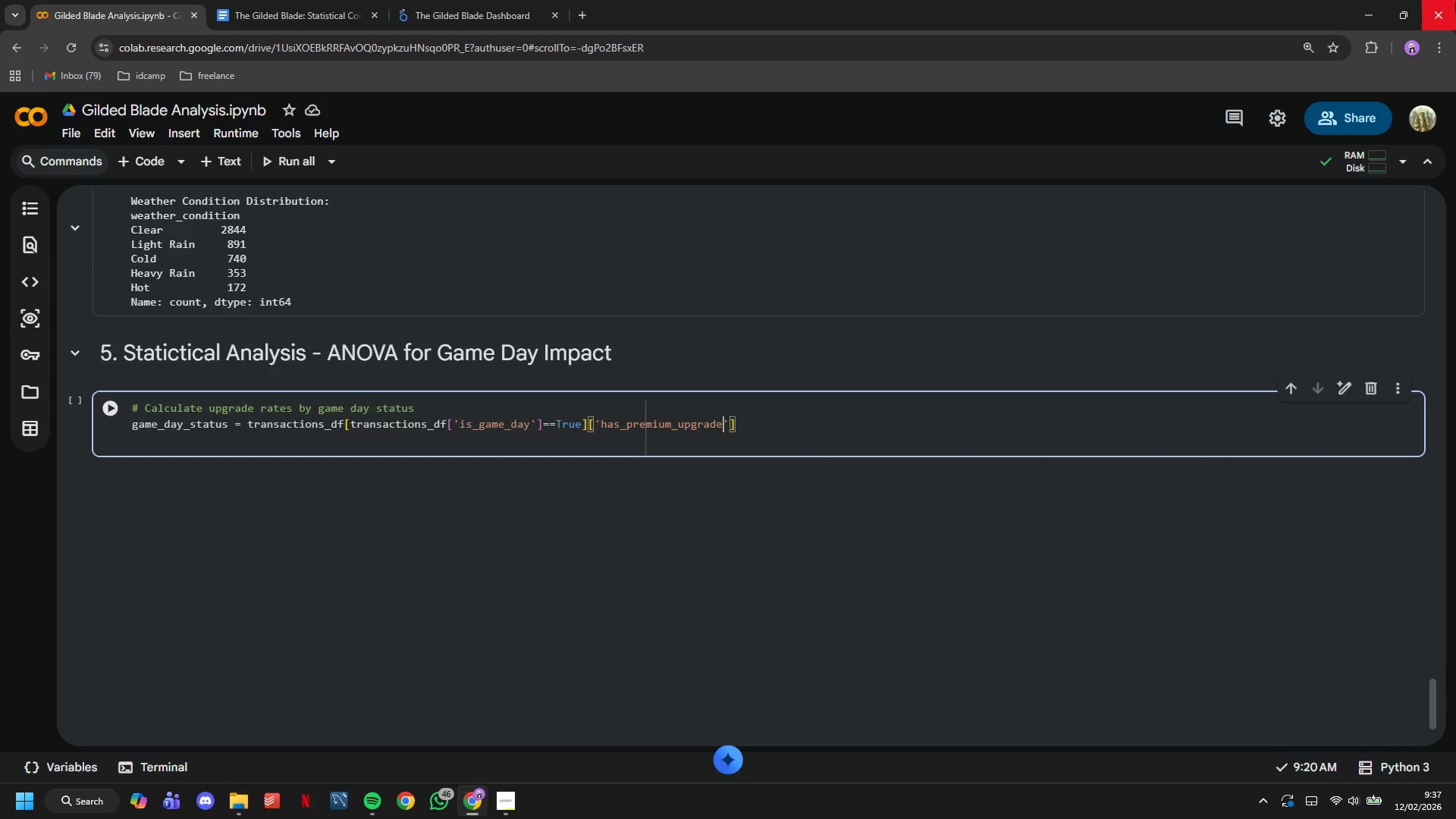 
key(ArrowRight)
 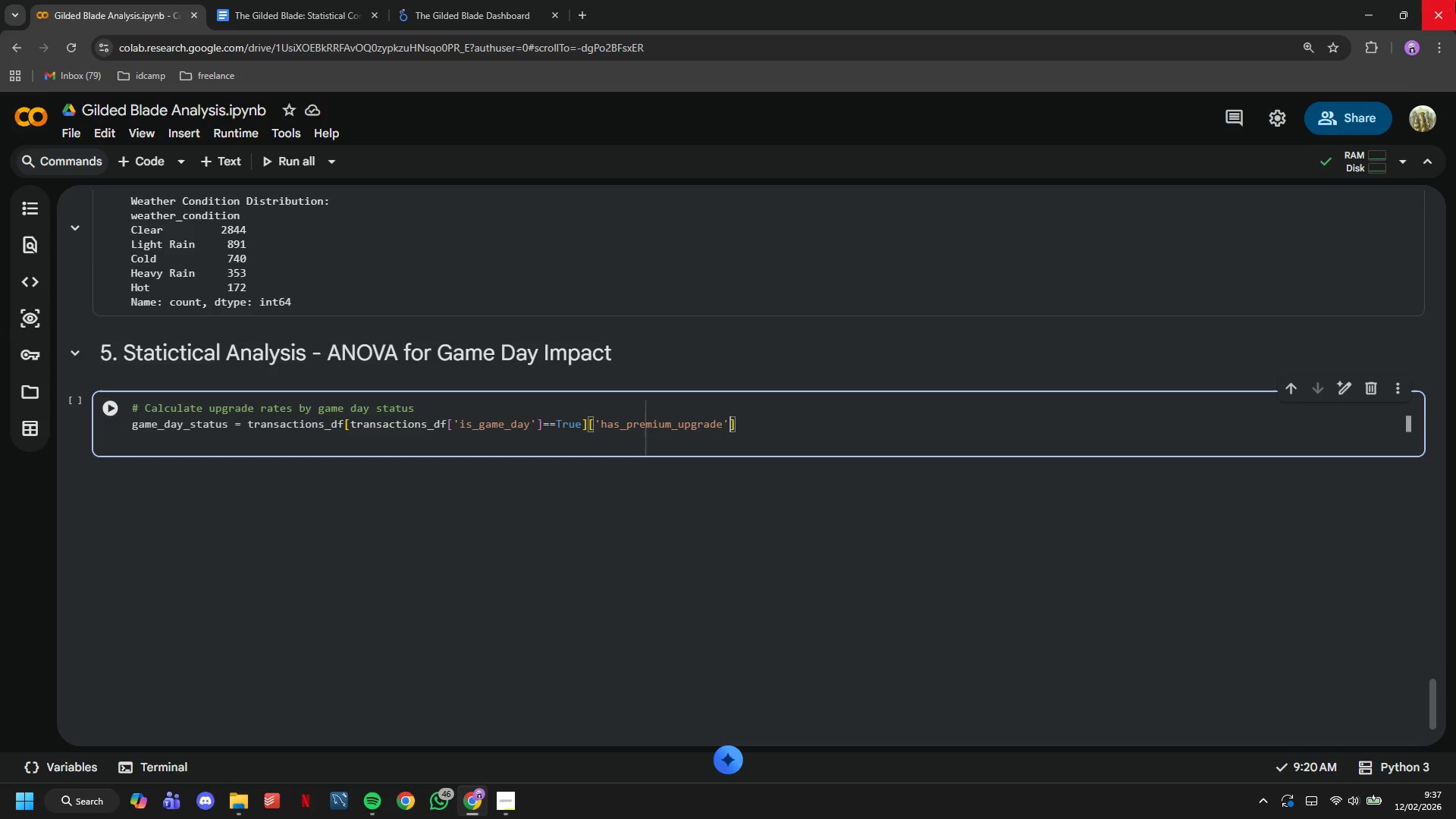 
key(ArrowRight)
 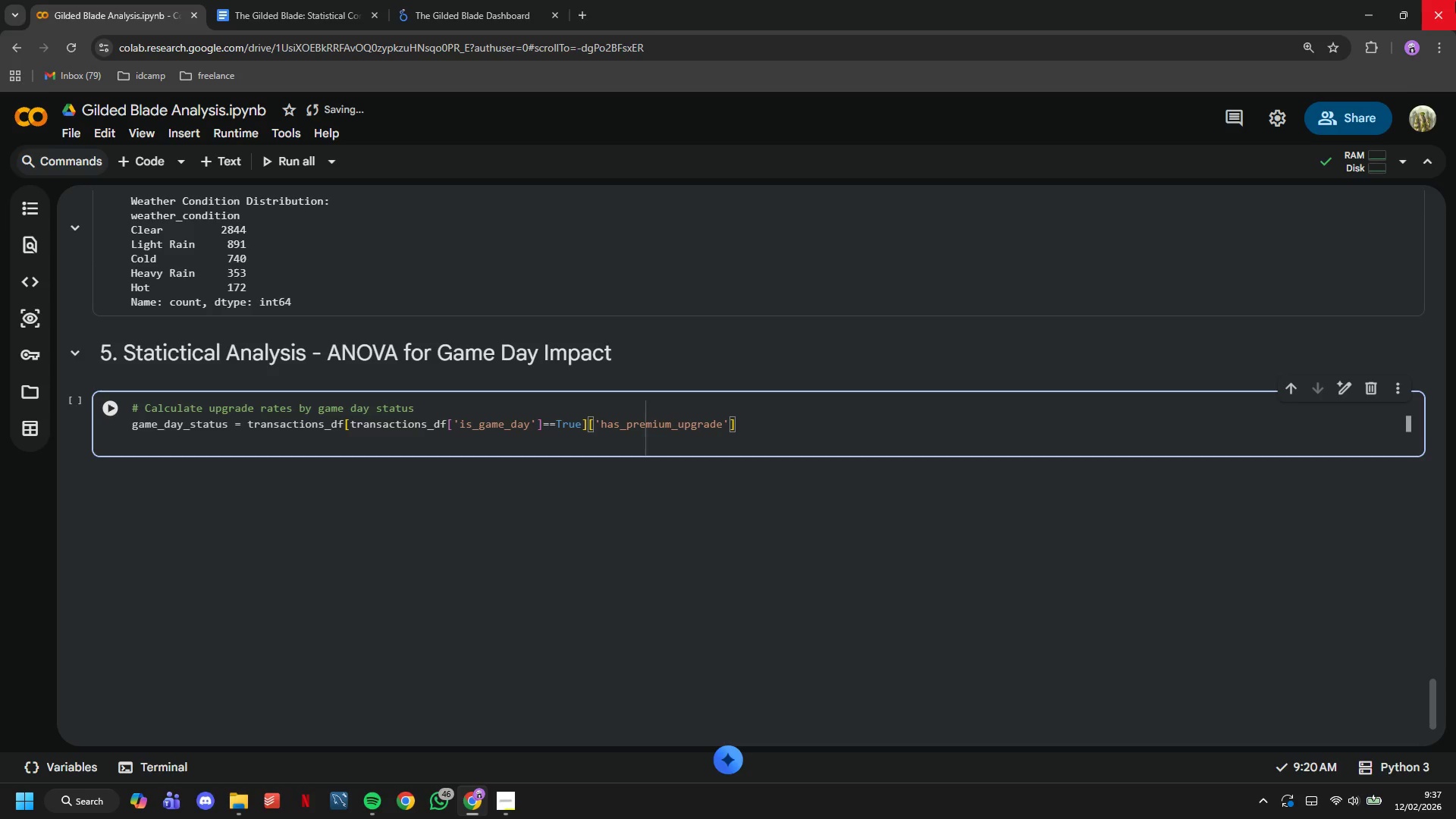 
type(.astype(int)
 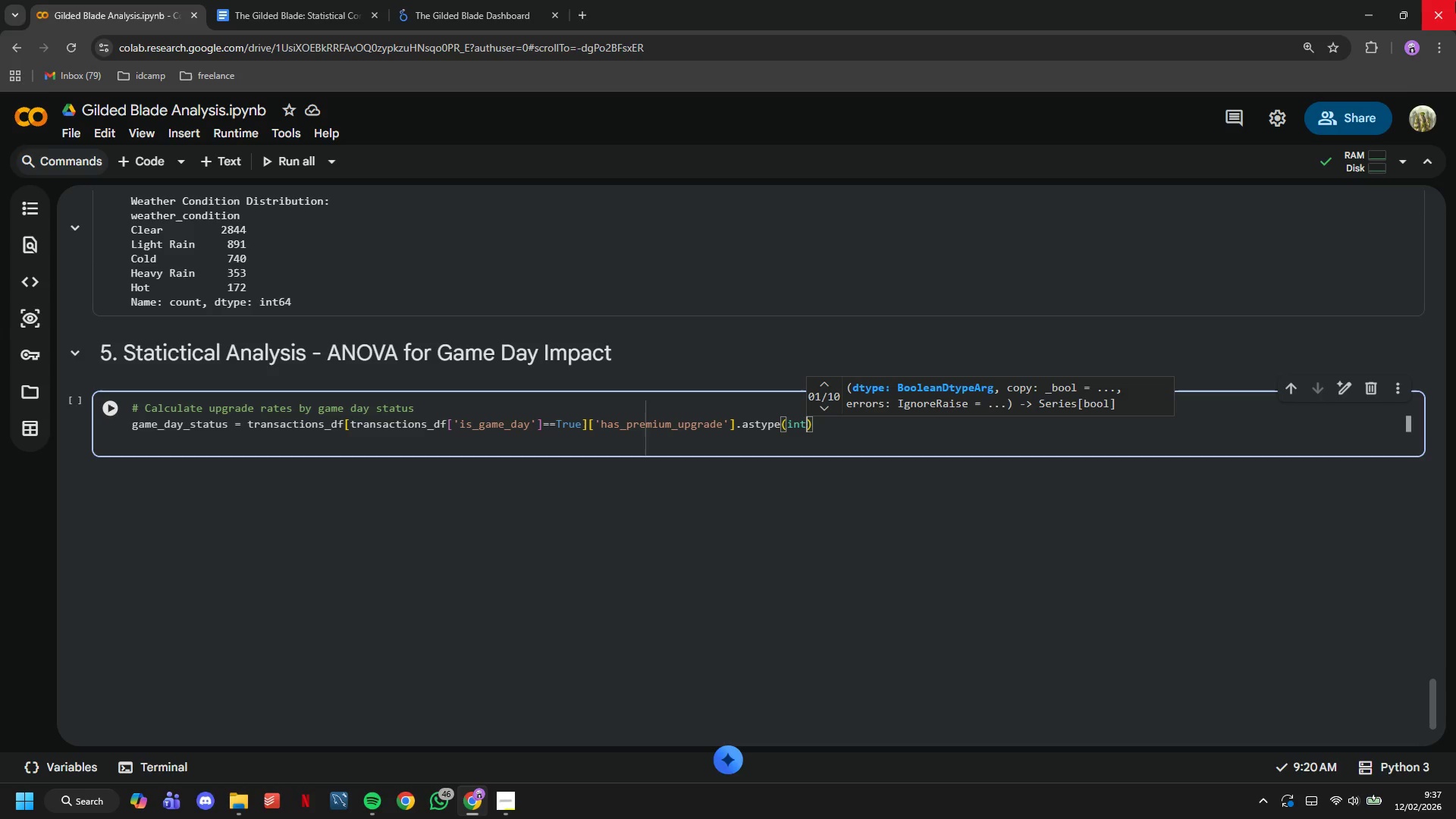 
key(ArrowRight)
 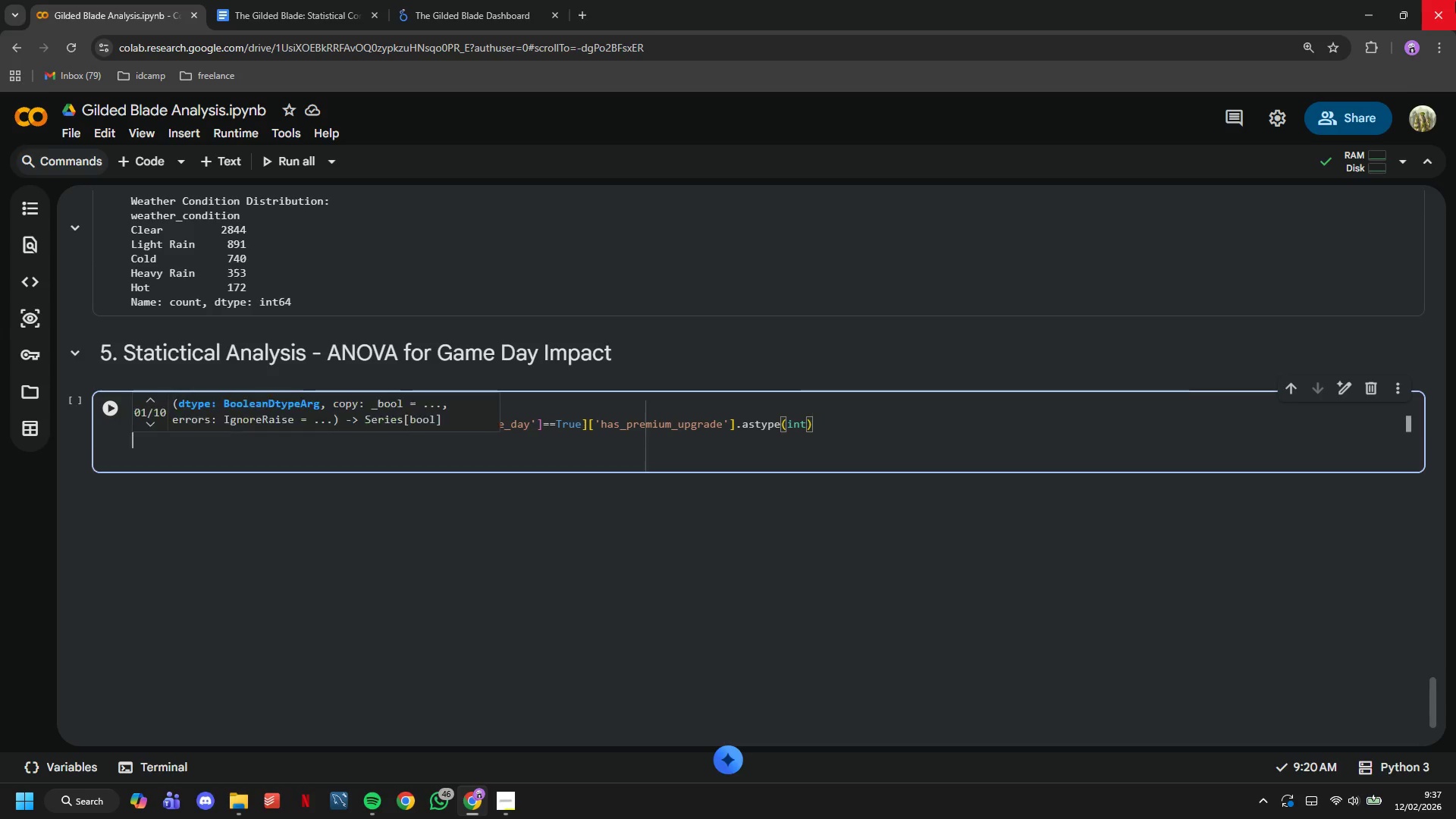 
key(Enter)
 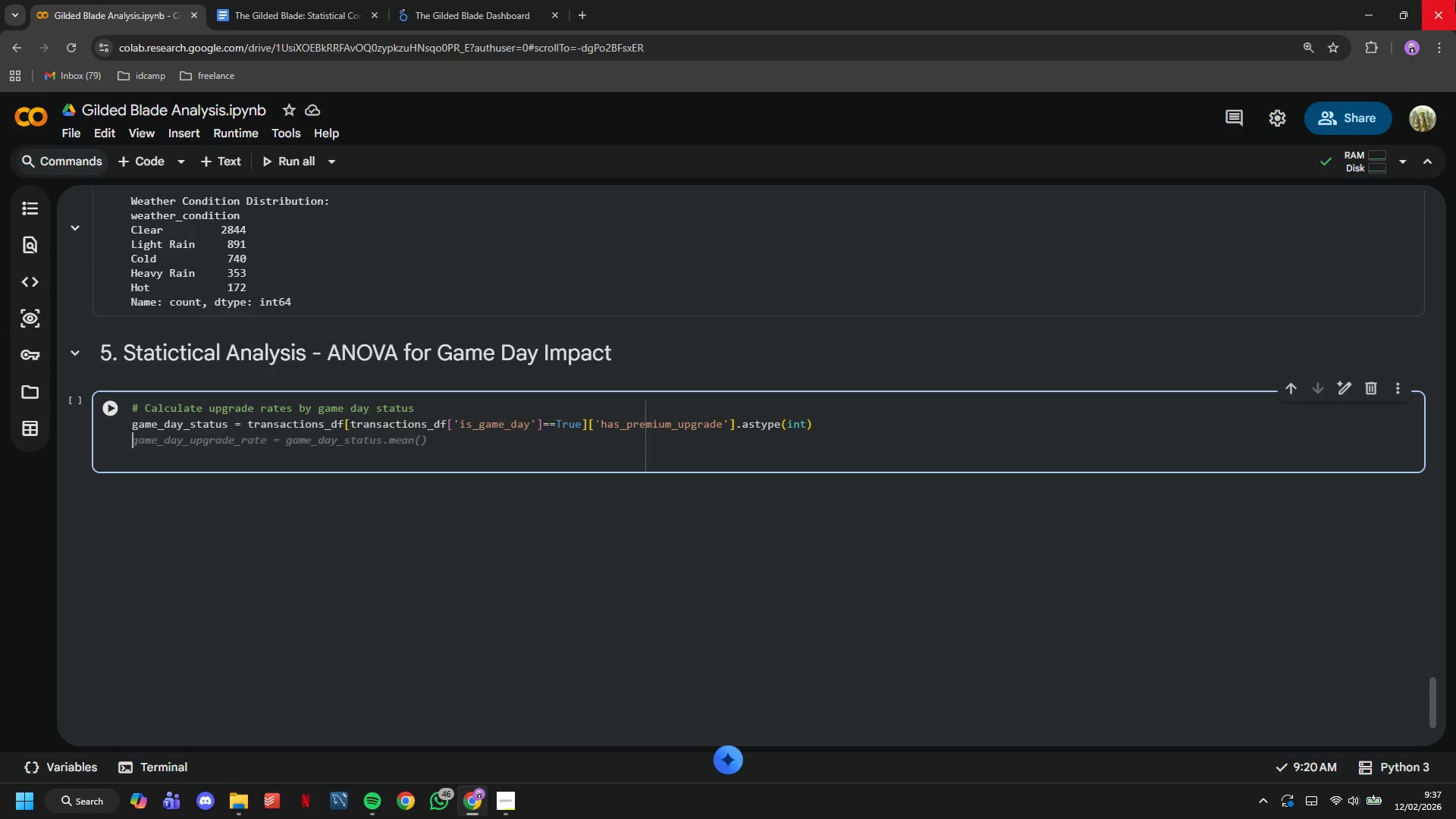 
wait(5.72)
 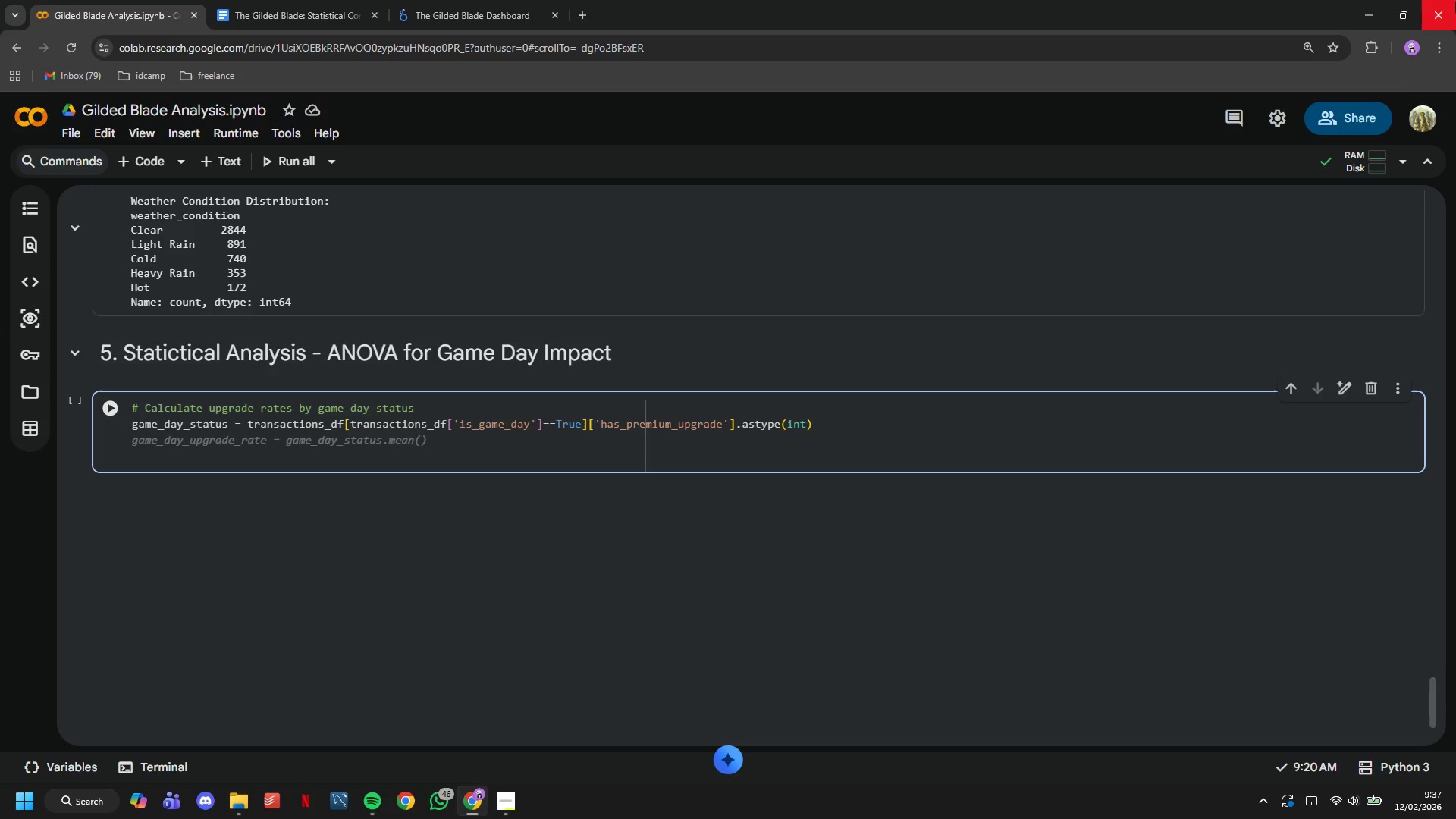 
type(non_game_day_upgrades = )
 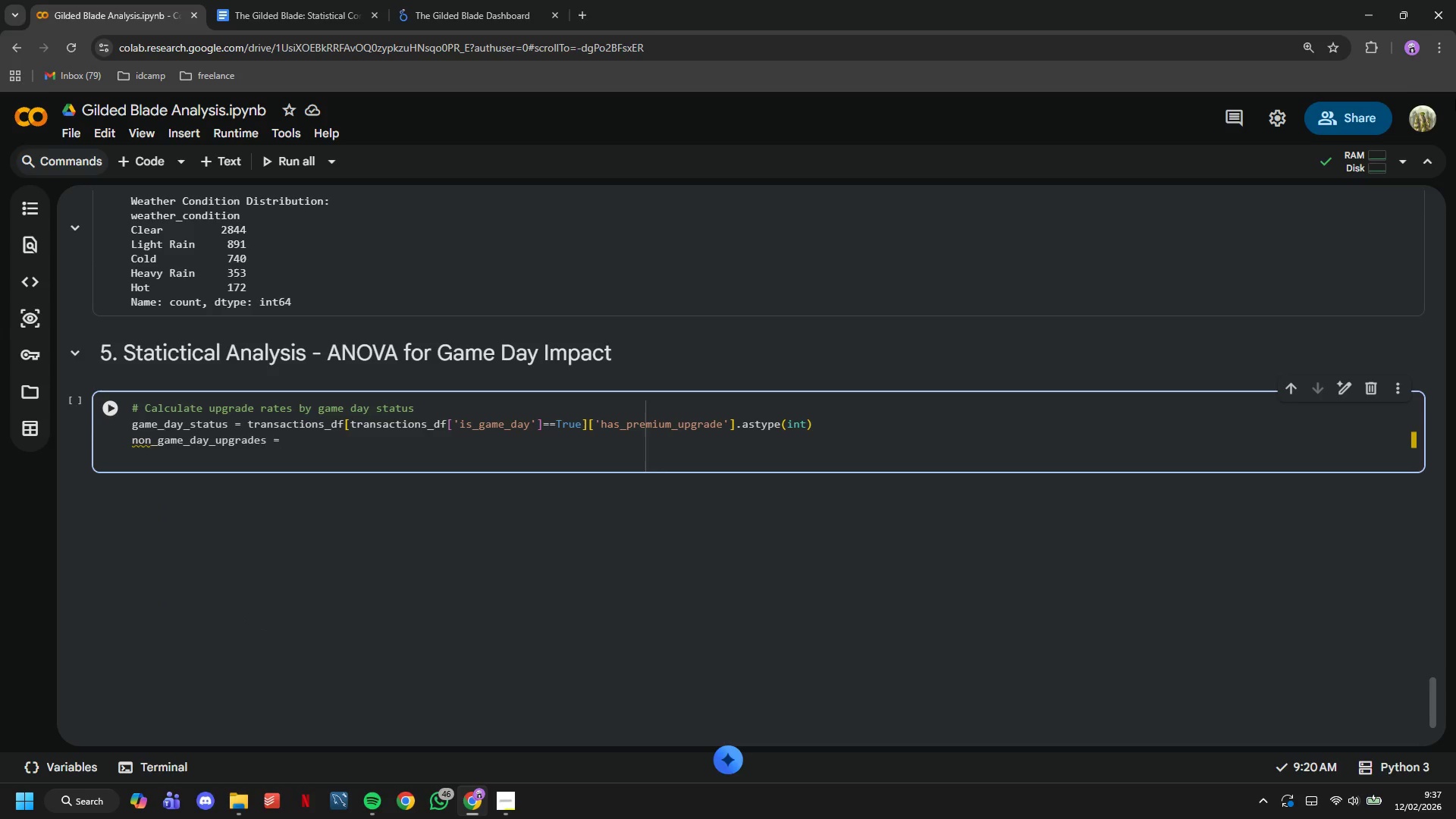 
type(transcations_df[transaction_df['is_game_day)
 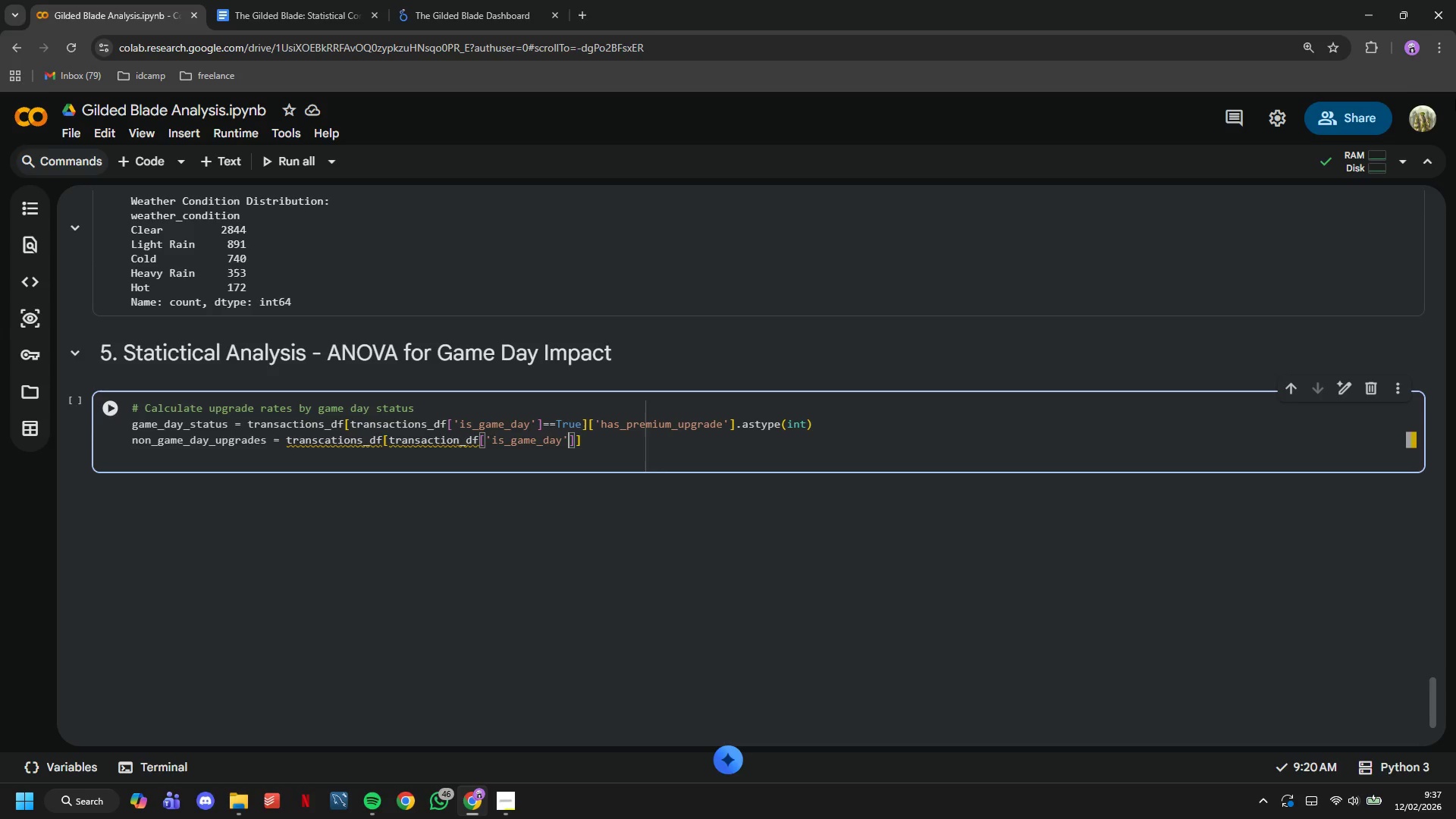 
 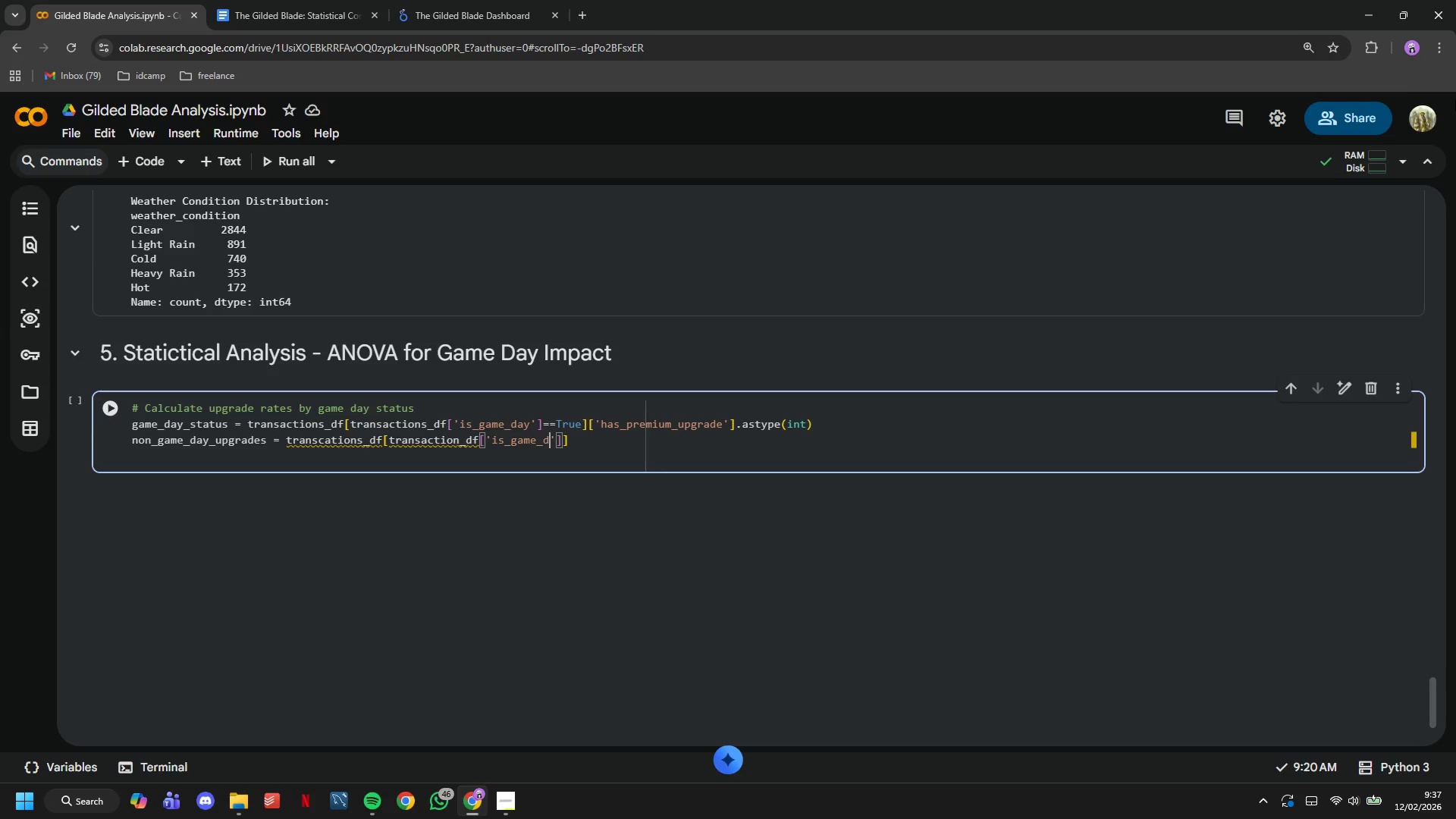 
key(ArrowRight)
 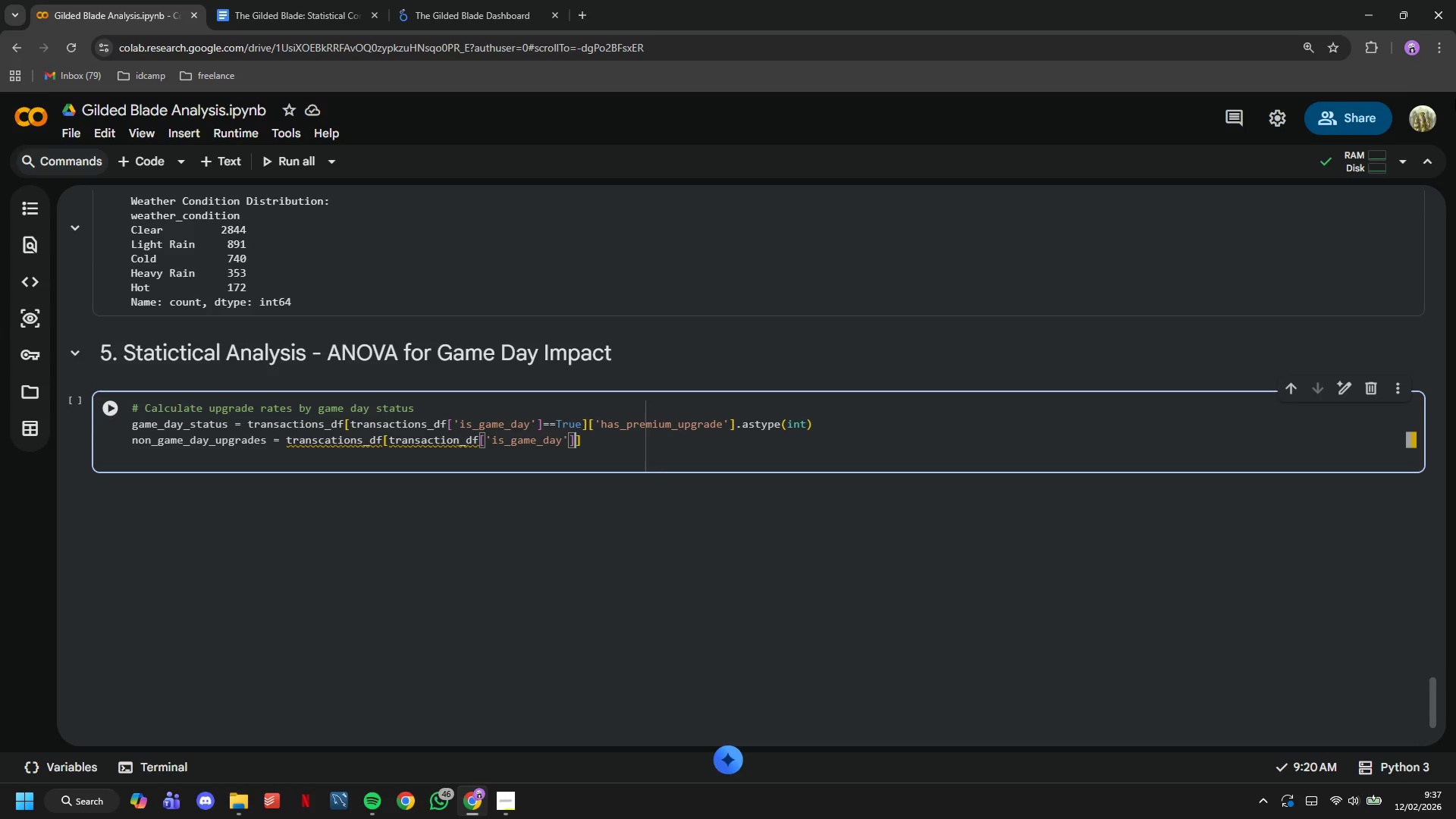 
key(ArrowRight)
 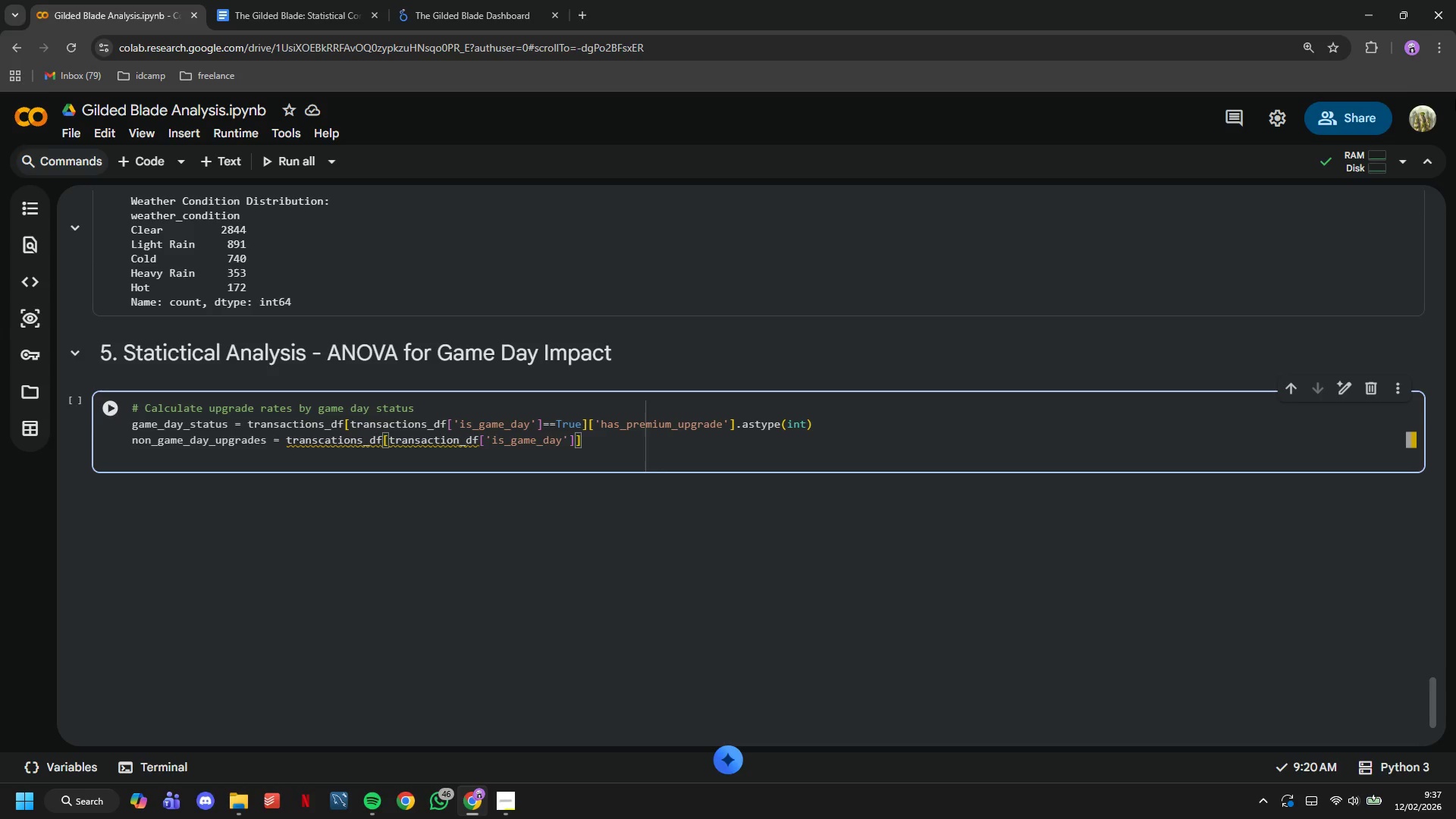 
type(==False)
 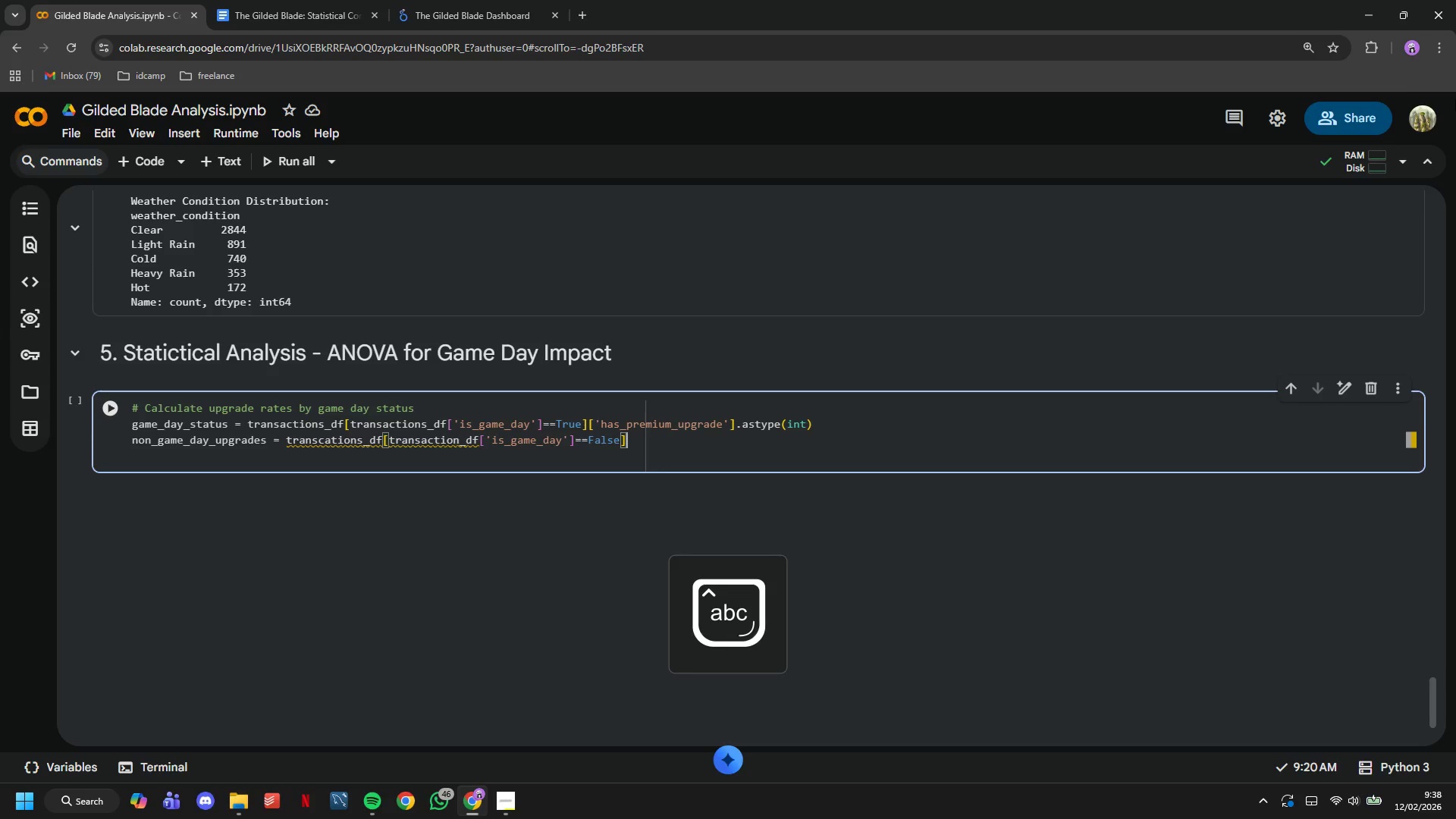 
key(ArrowRight)
 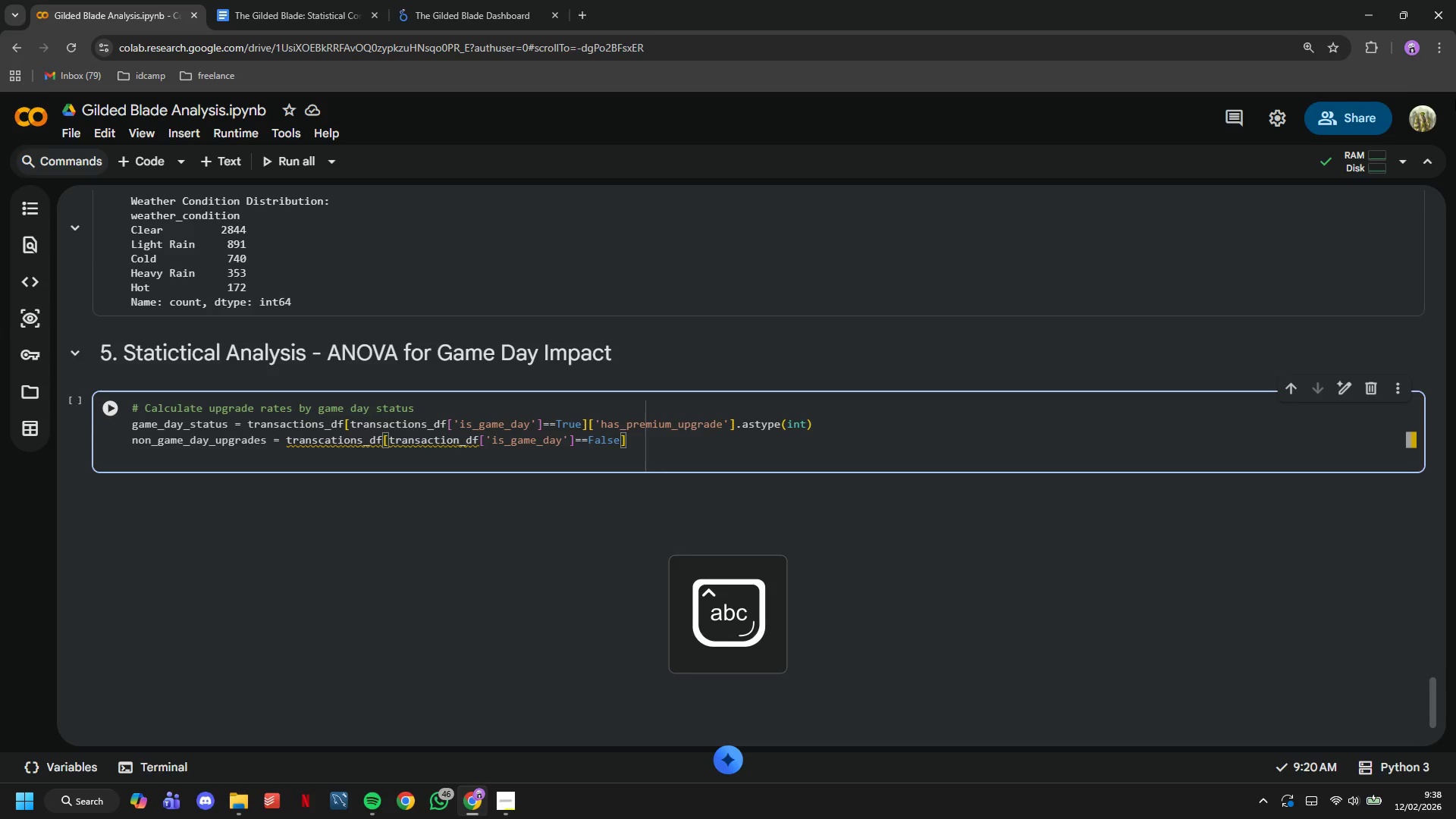 
type(['has_premium_upgrade)
 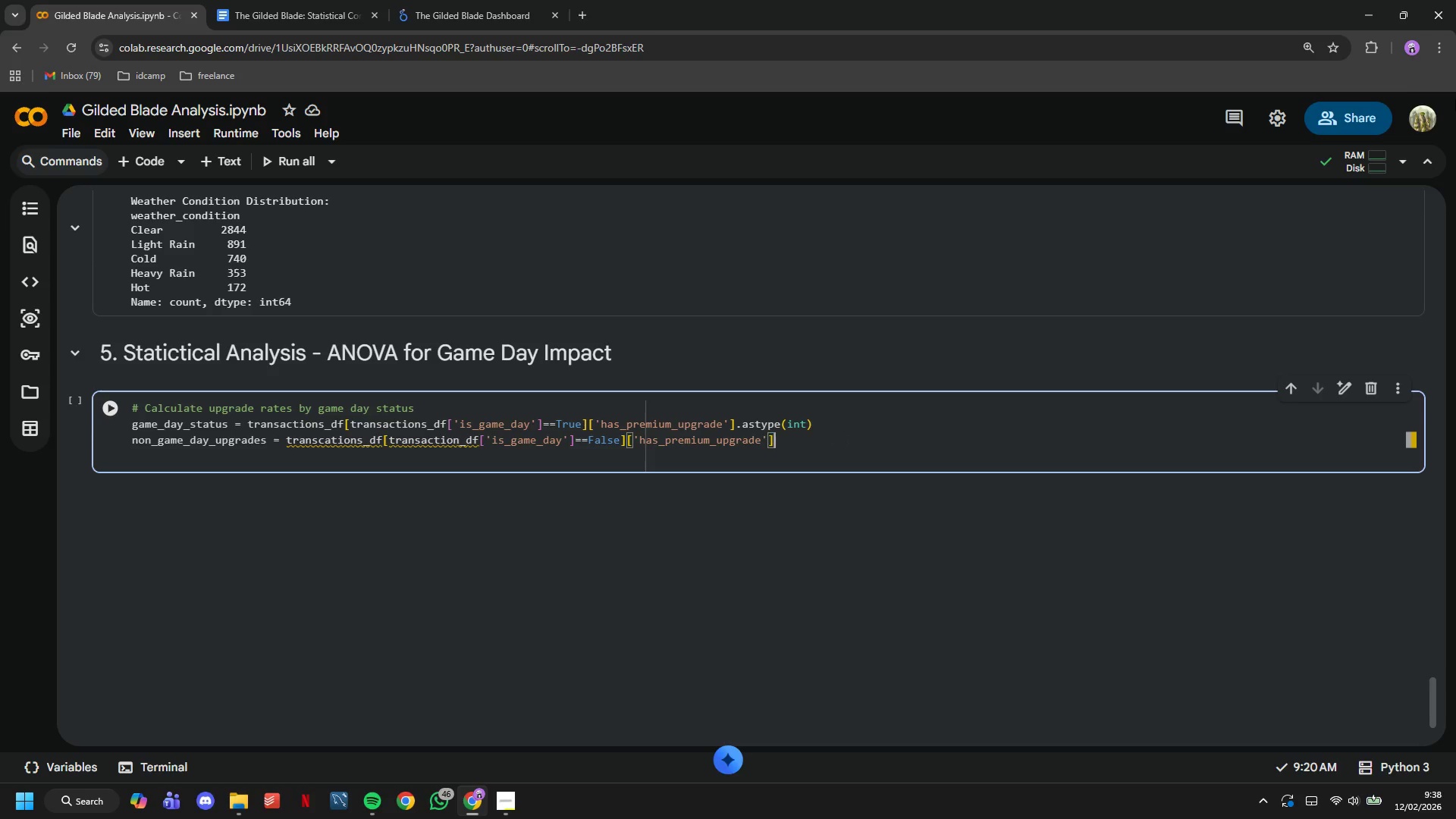 
 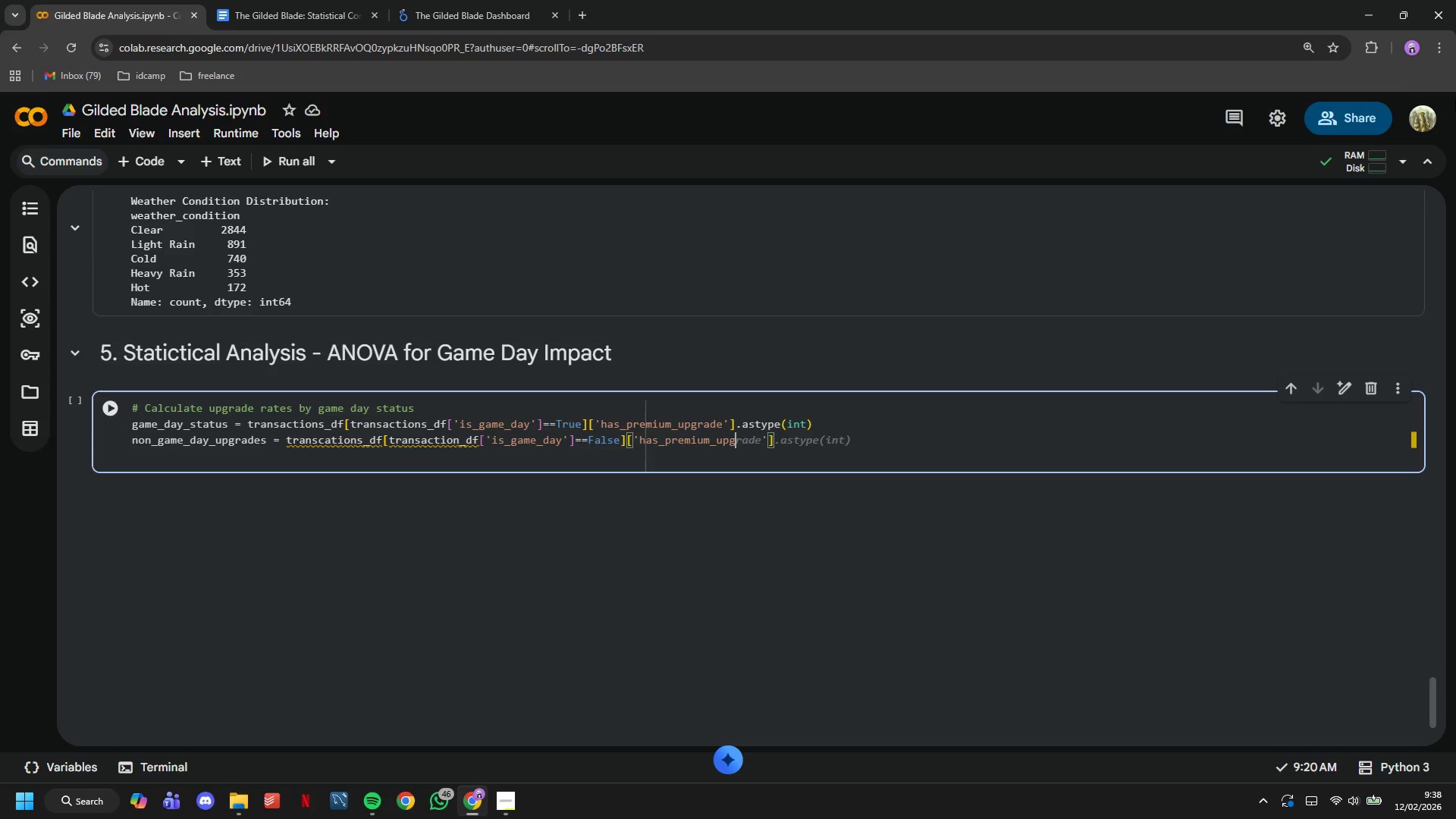 
key(ArrowRight)
 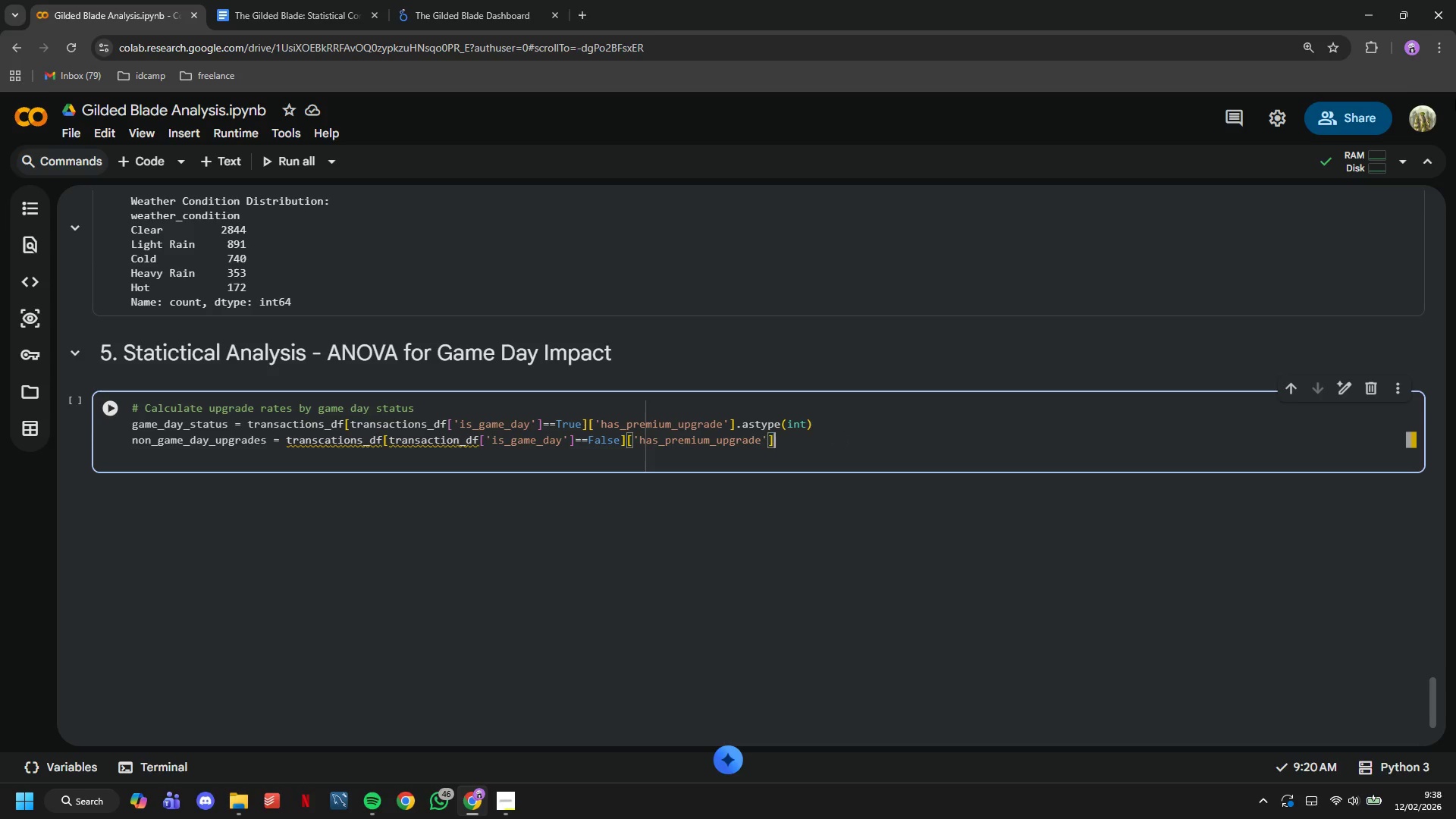 
key(ArrowRight)
 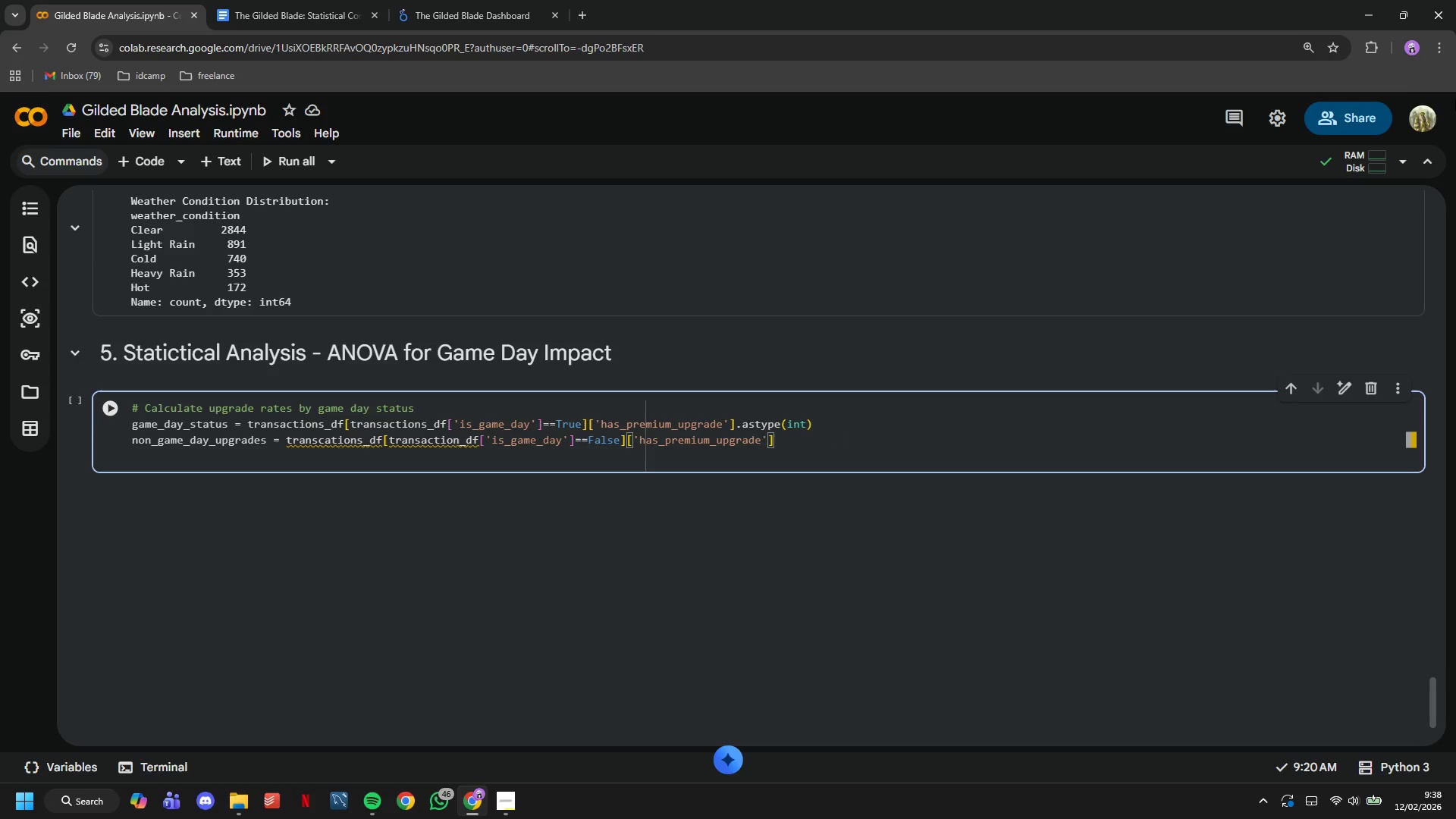 
type(.astype)
 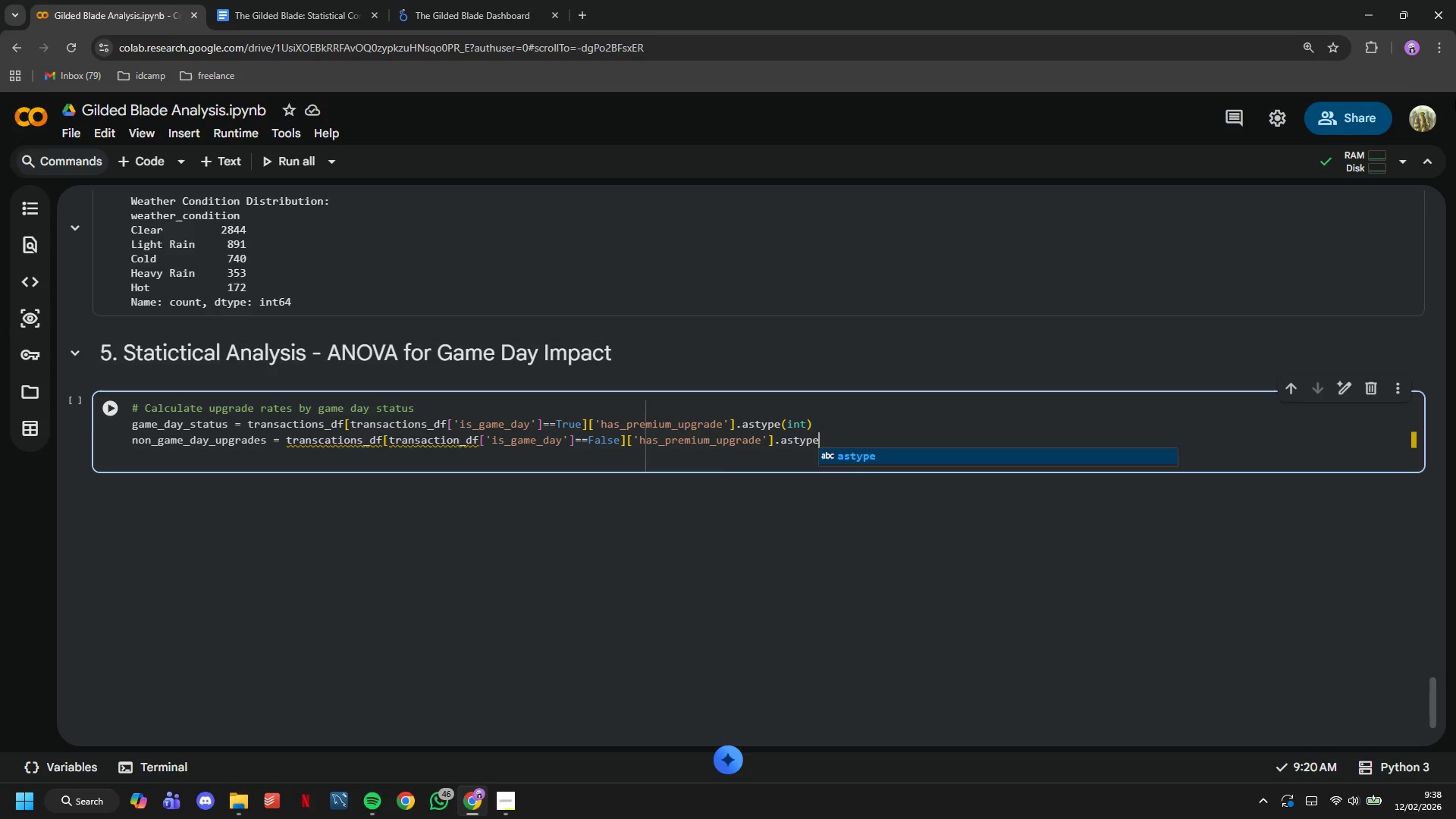 
wait(7.19)
 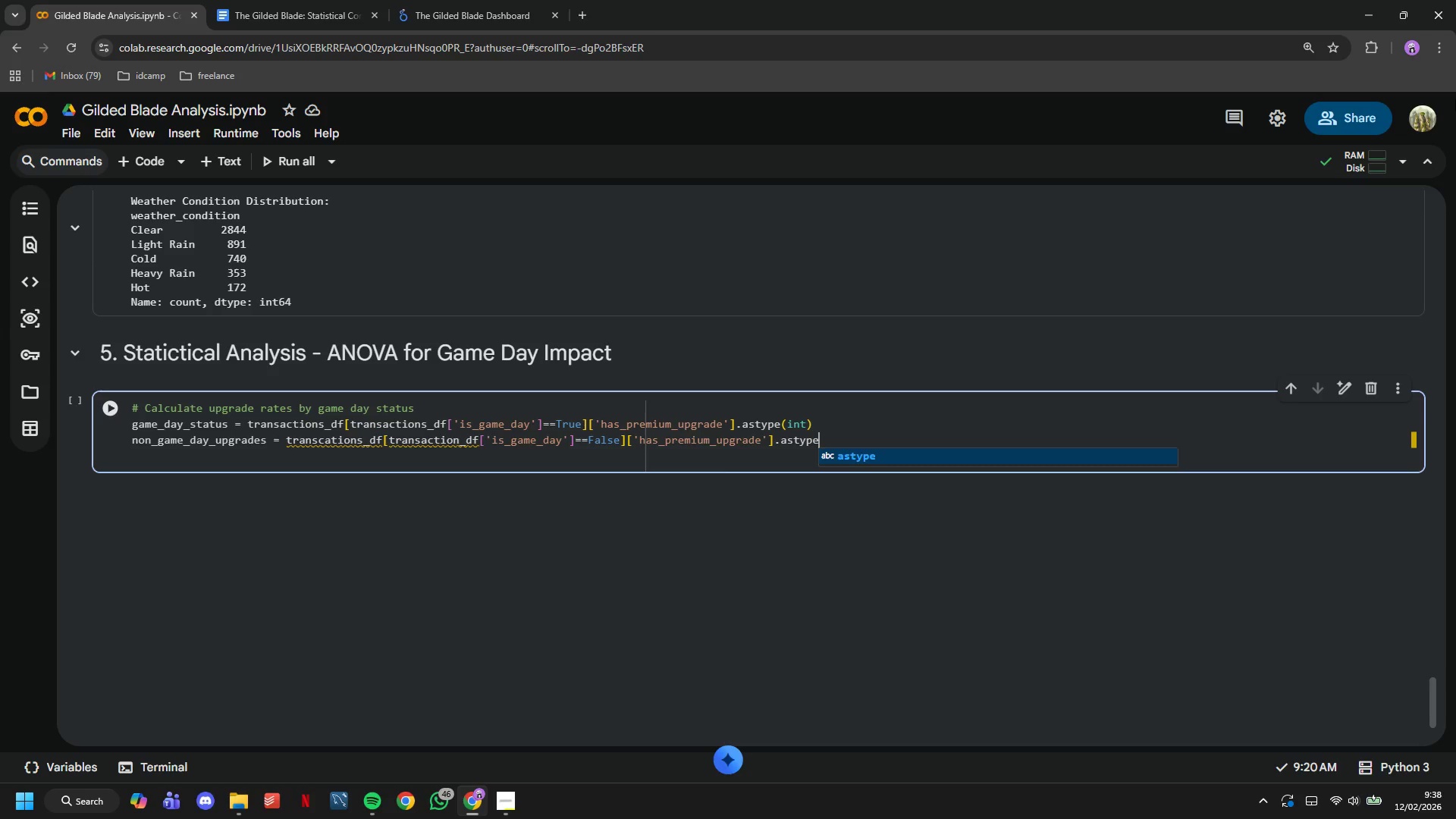 
type((int)
 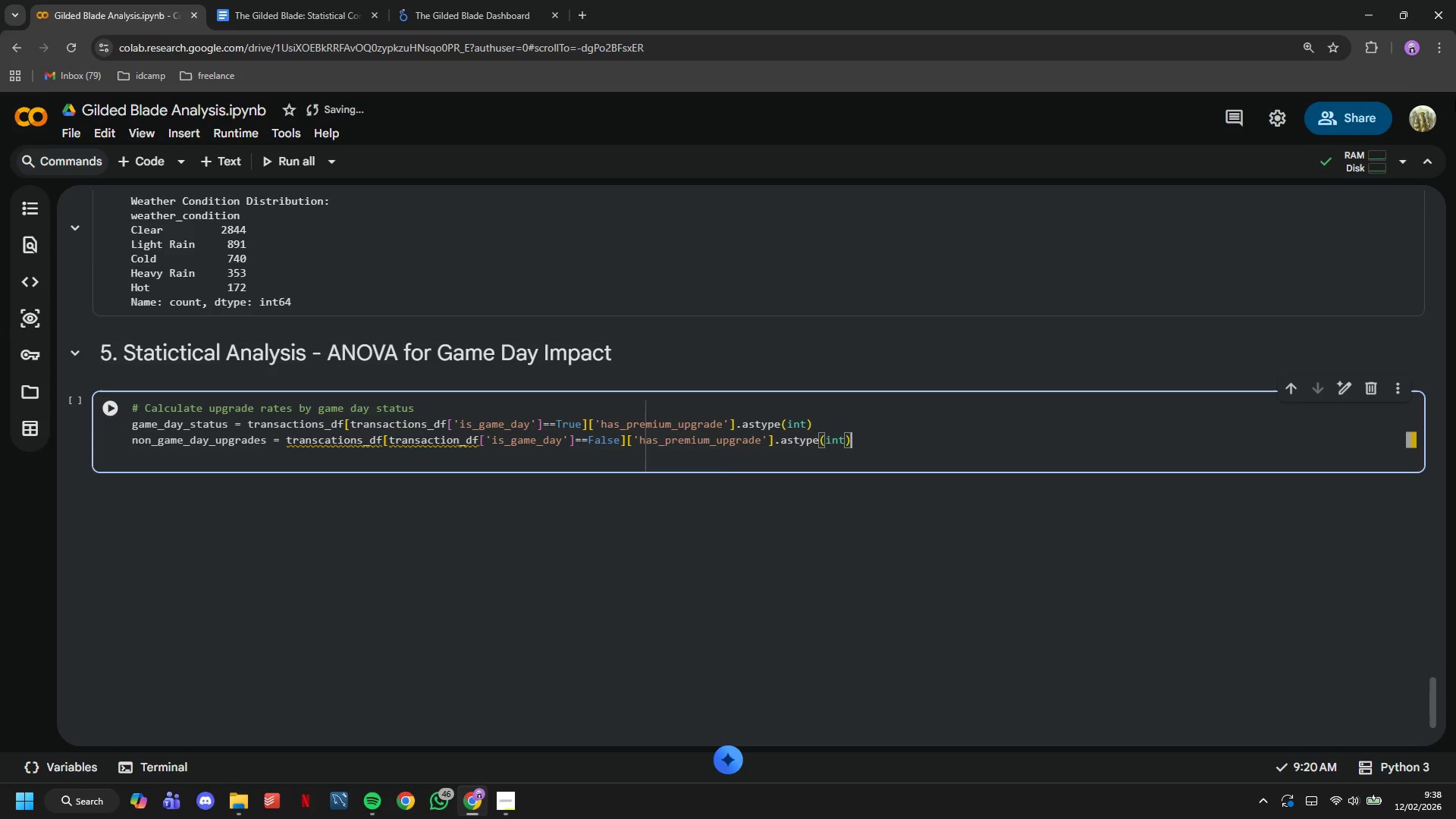 
key(ArrowRight)
 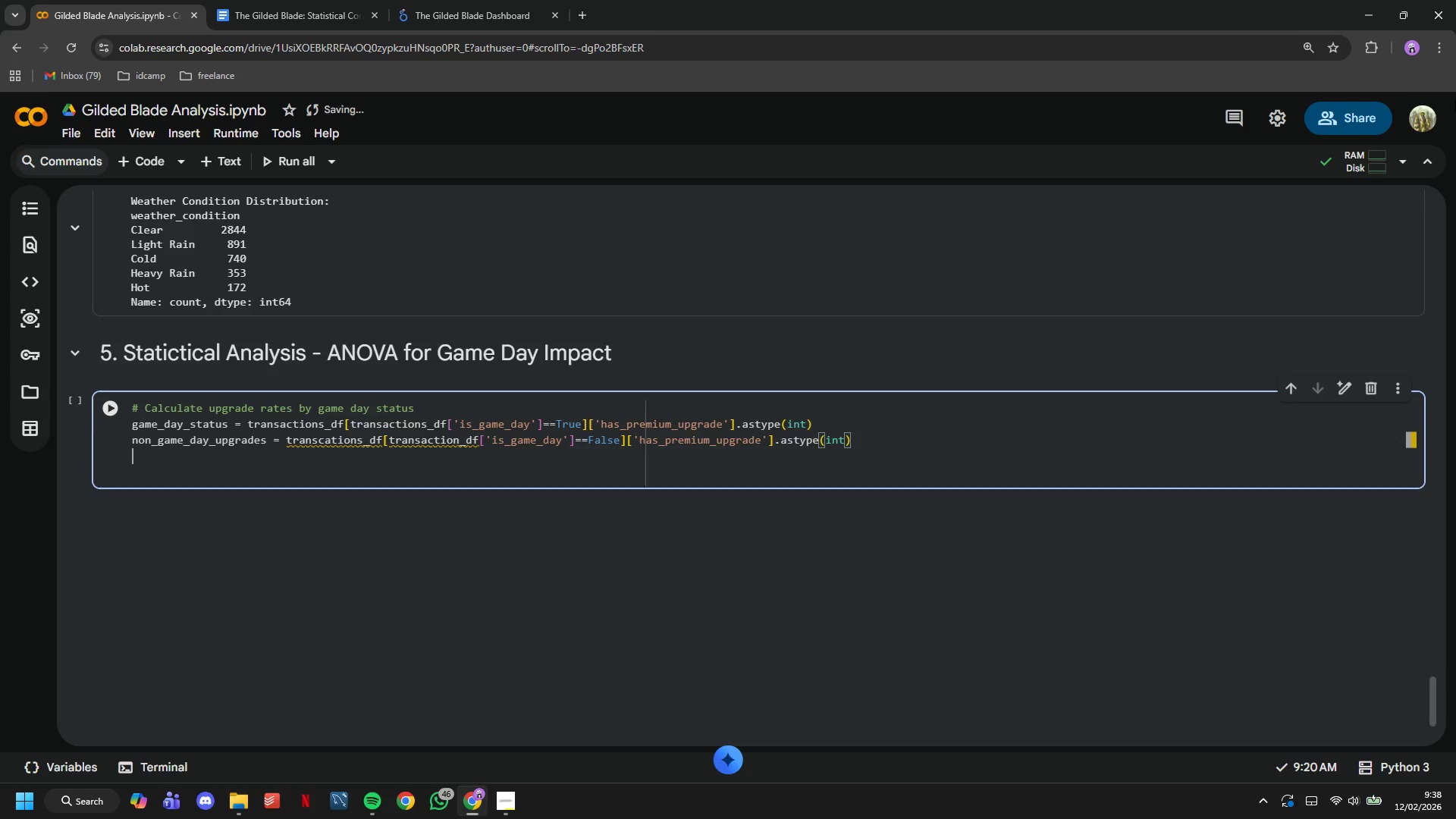 
key(Enter)
 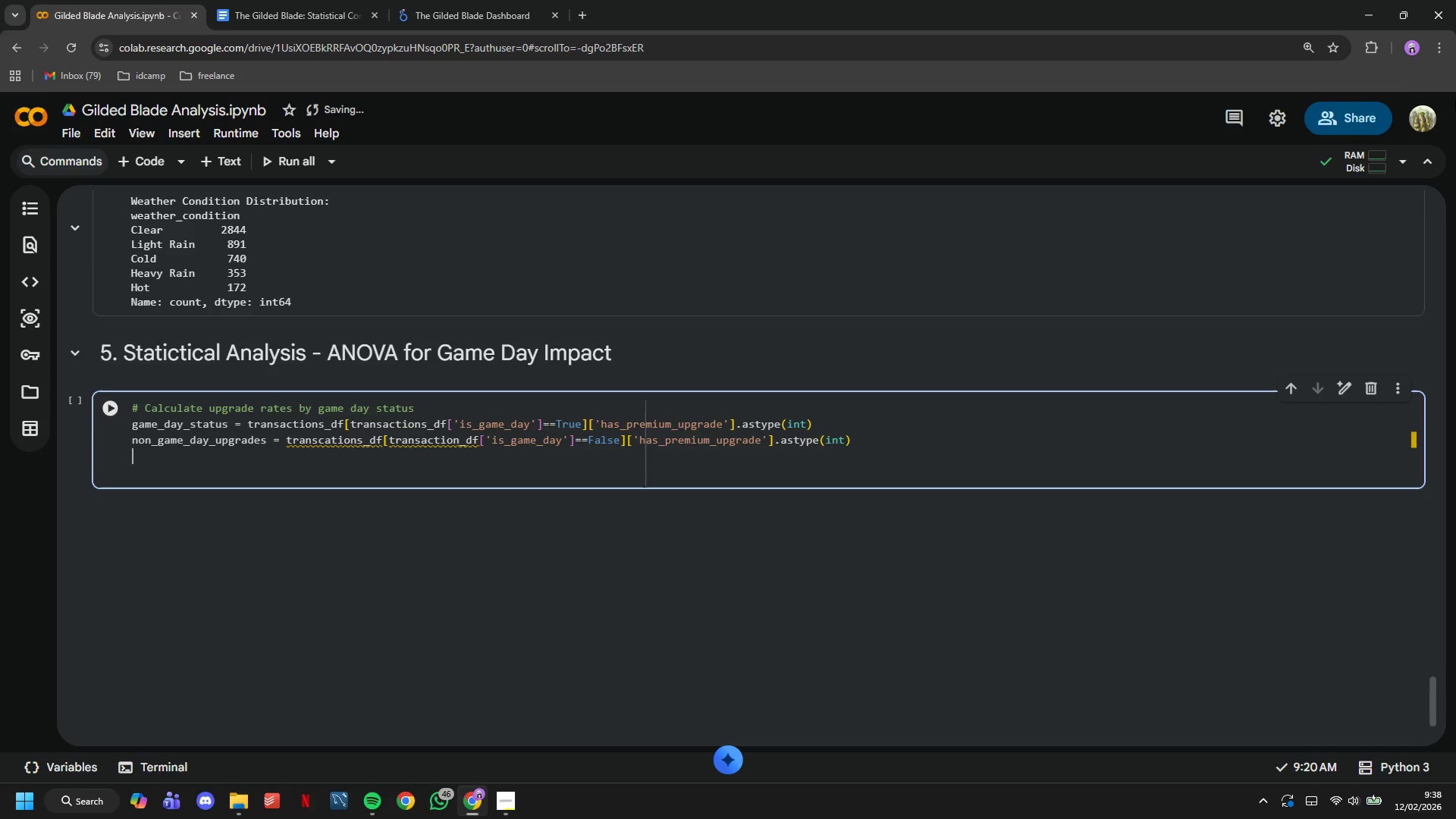 
key(Enter)
 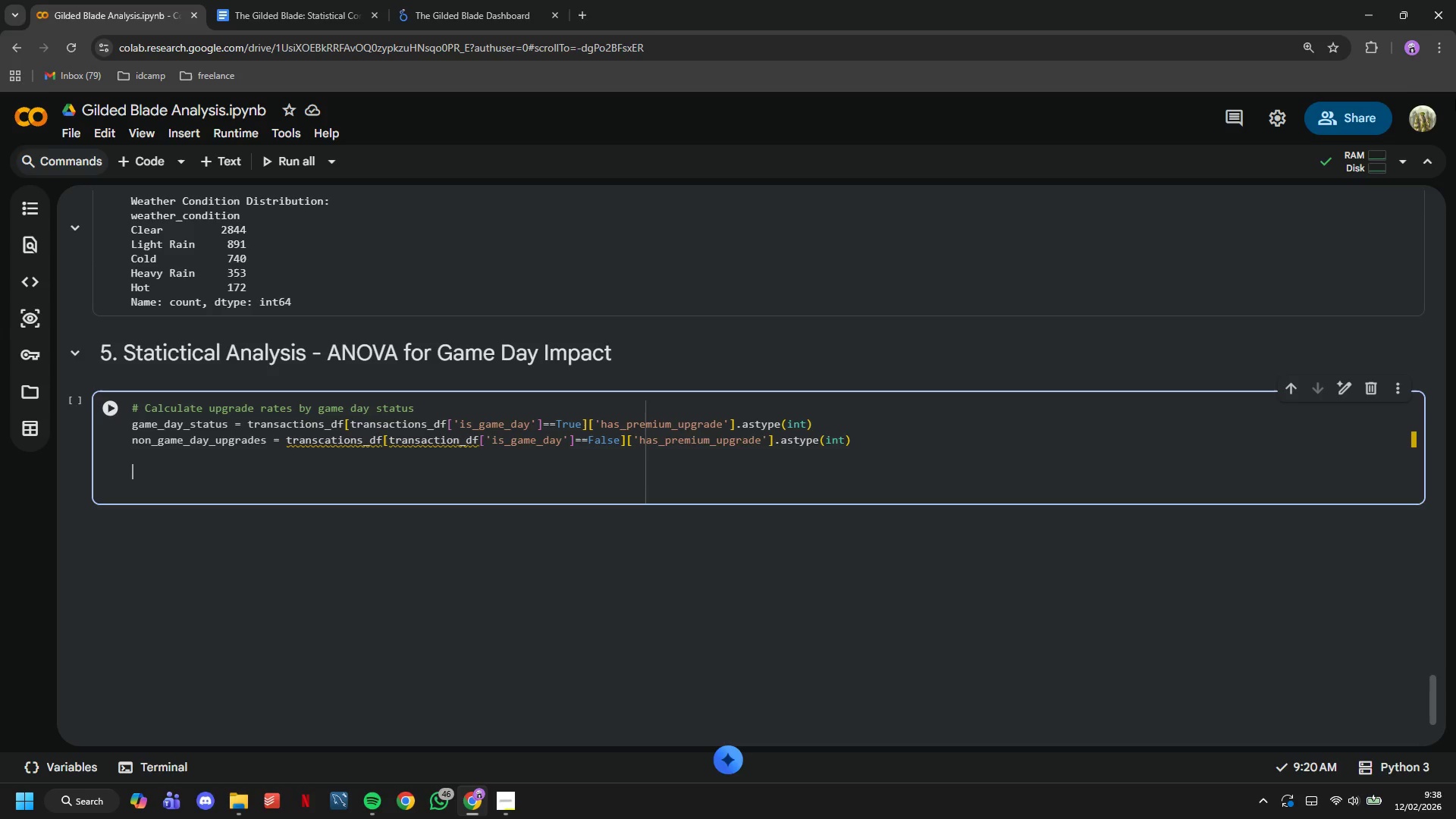 
wait(5.78)
 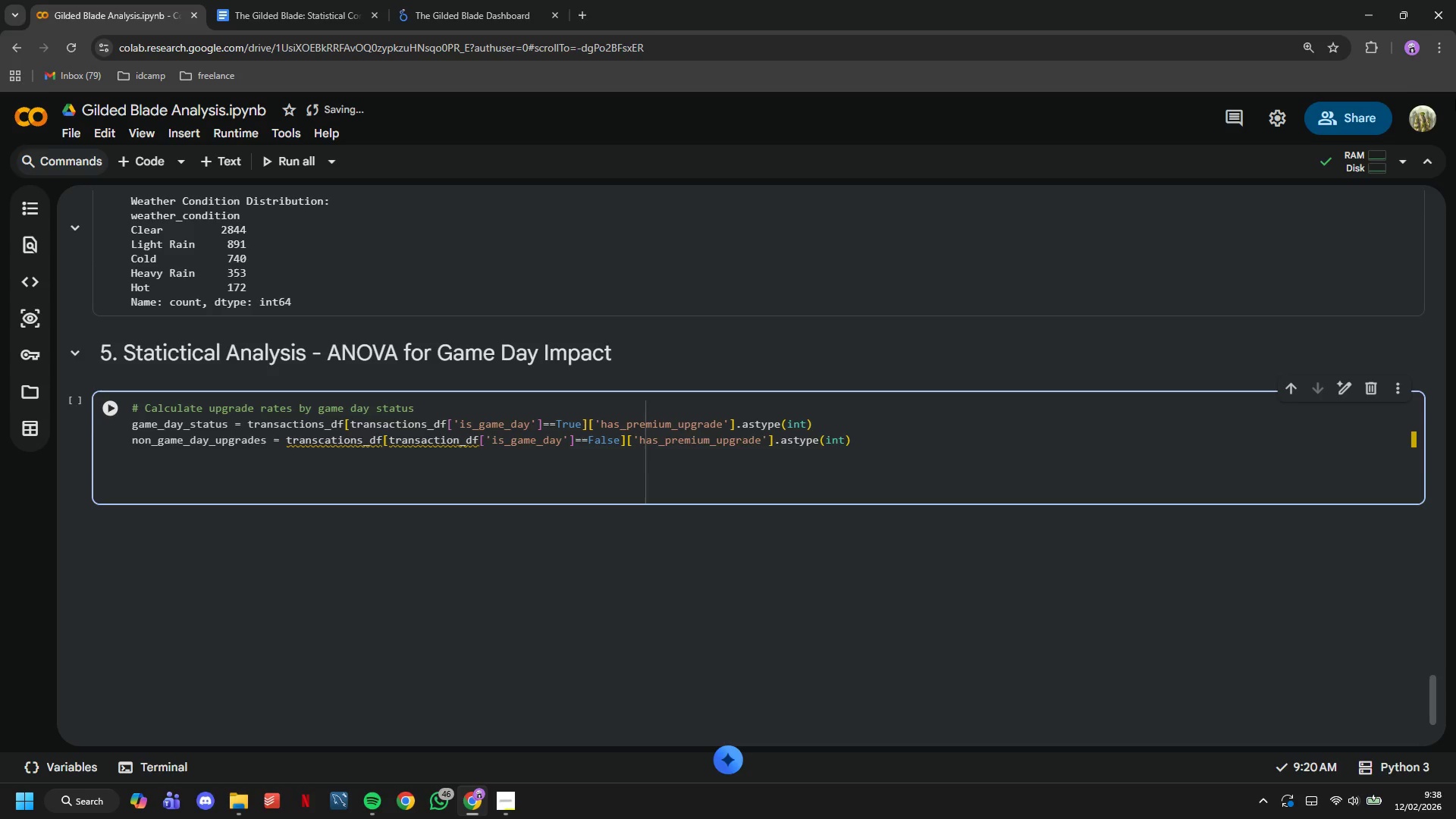 
type(print("Descriptive )
 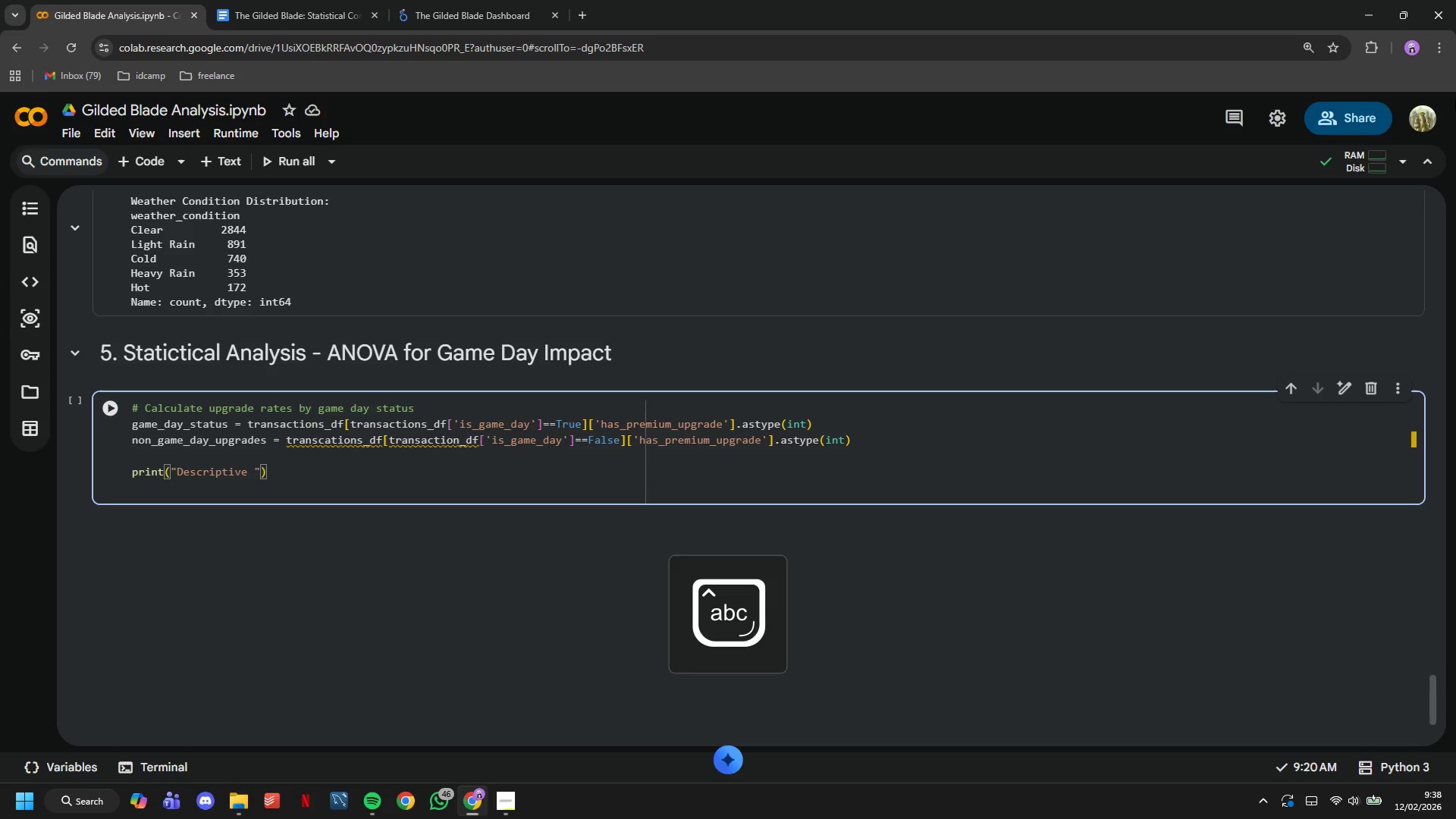 
type(Statistics:)
 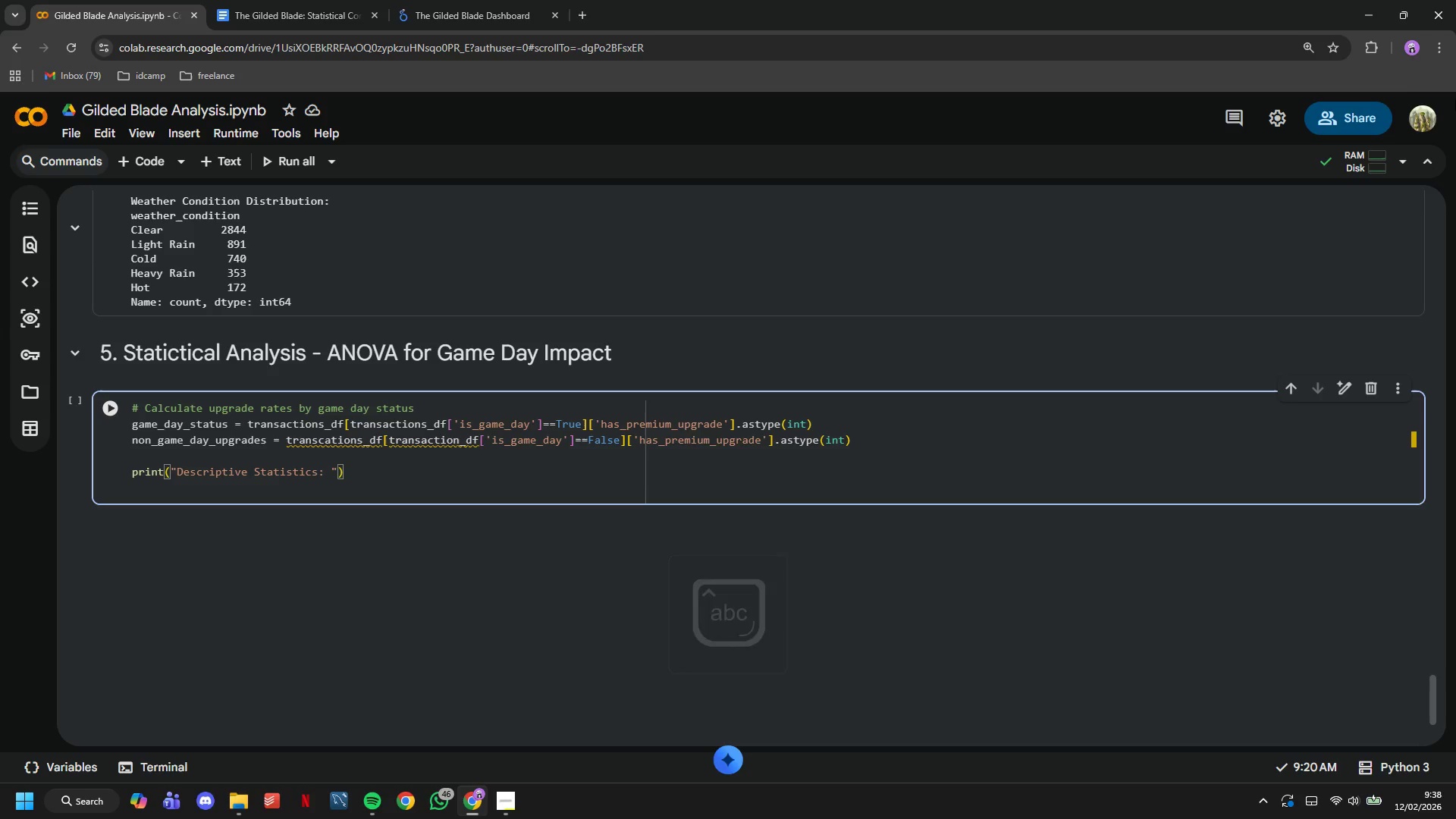 
key(ArrowRight)
 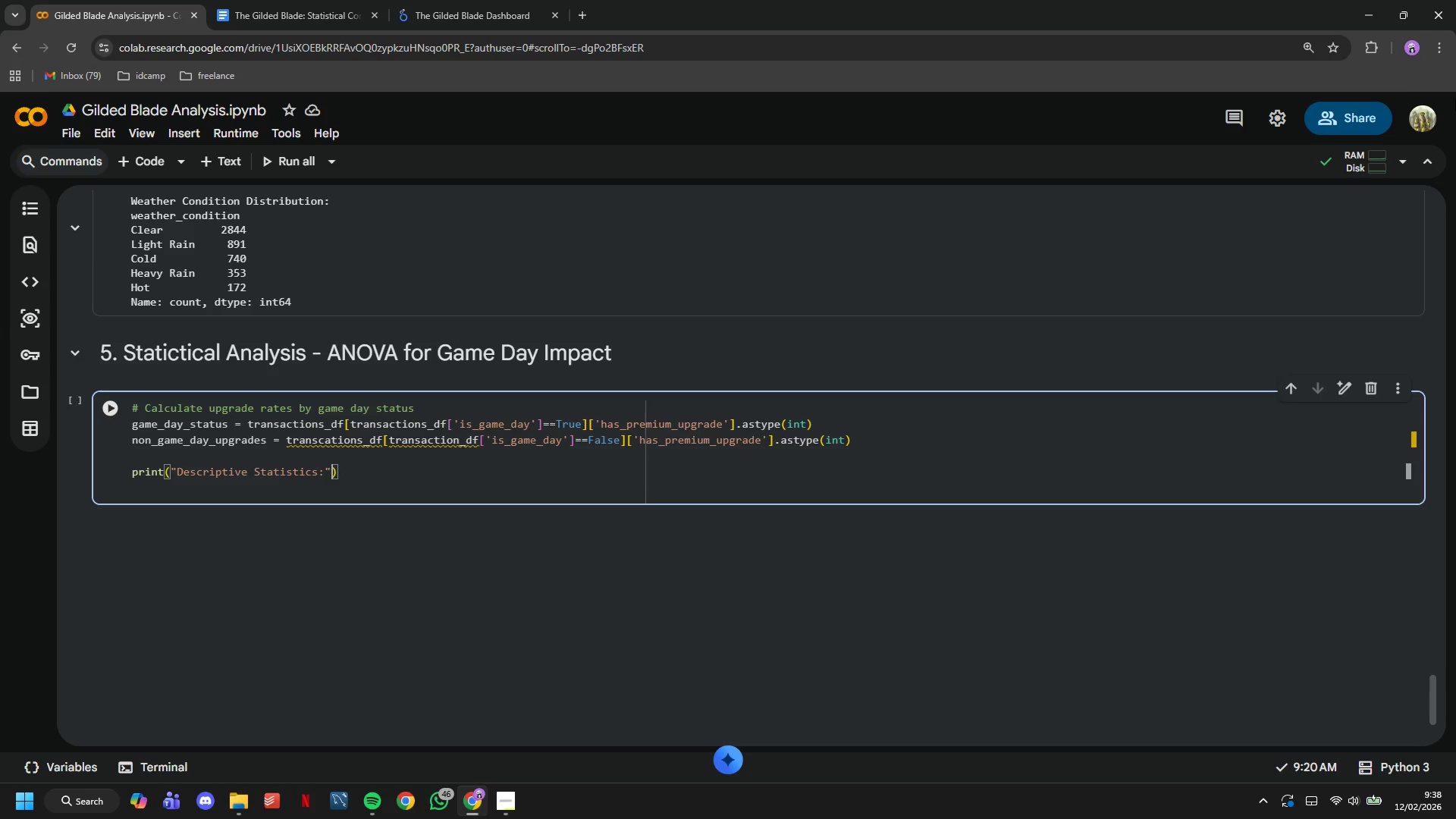 
key(ArrowRight)
 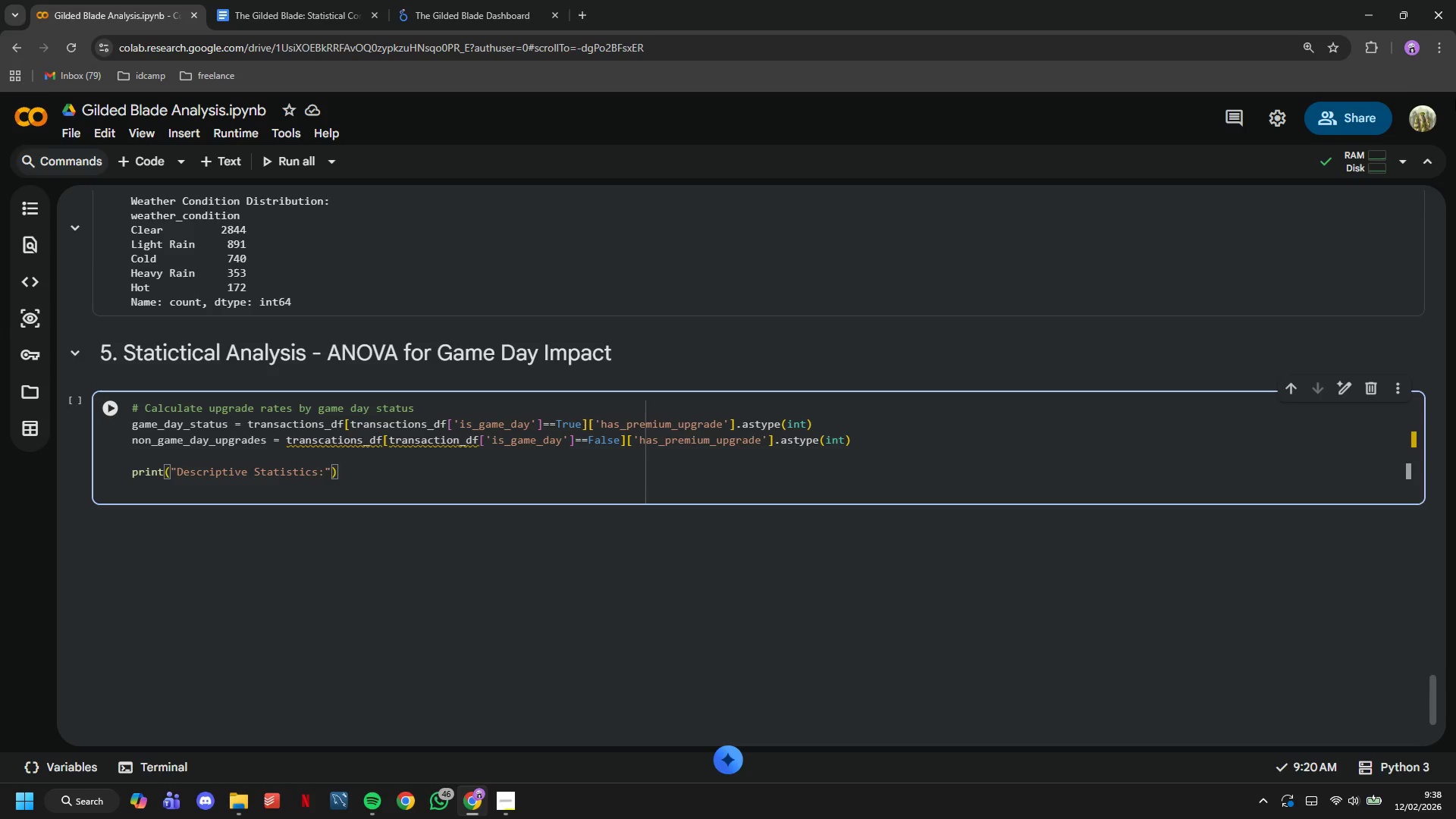 
key(ArrowLeft)
 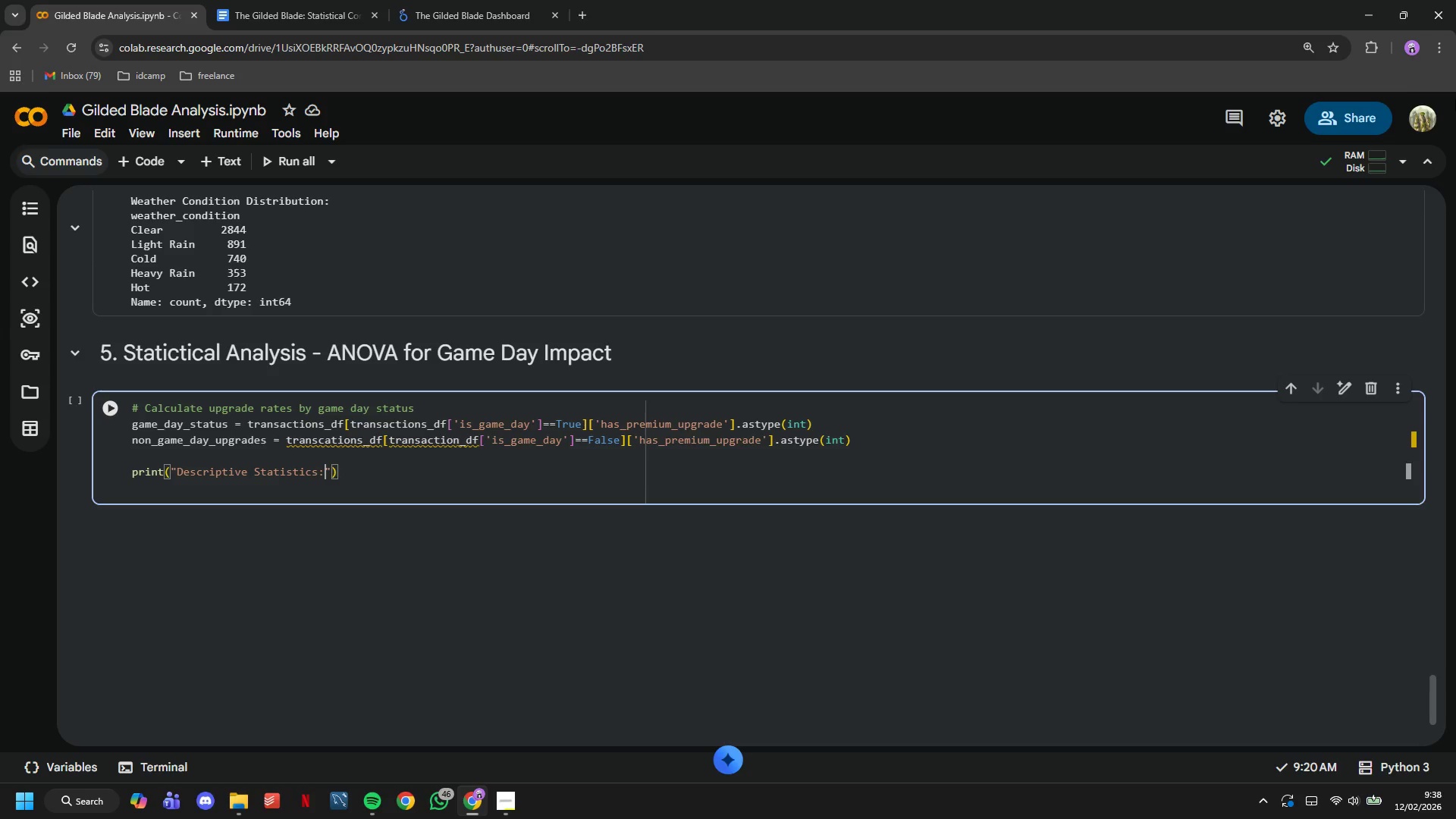 
key(ArrowLeft)
 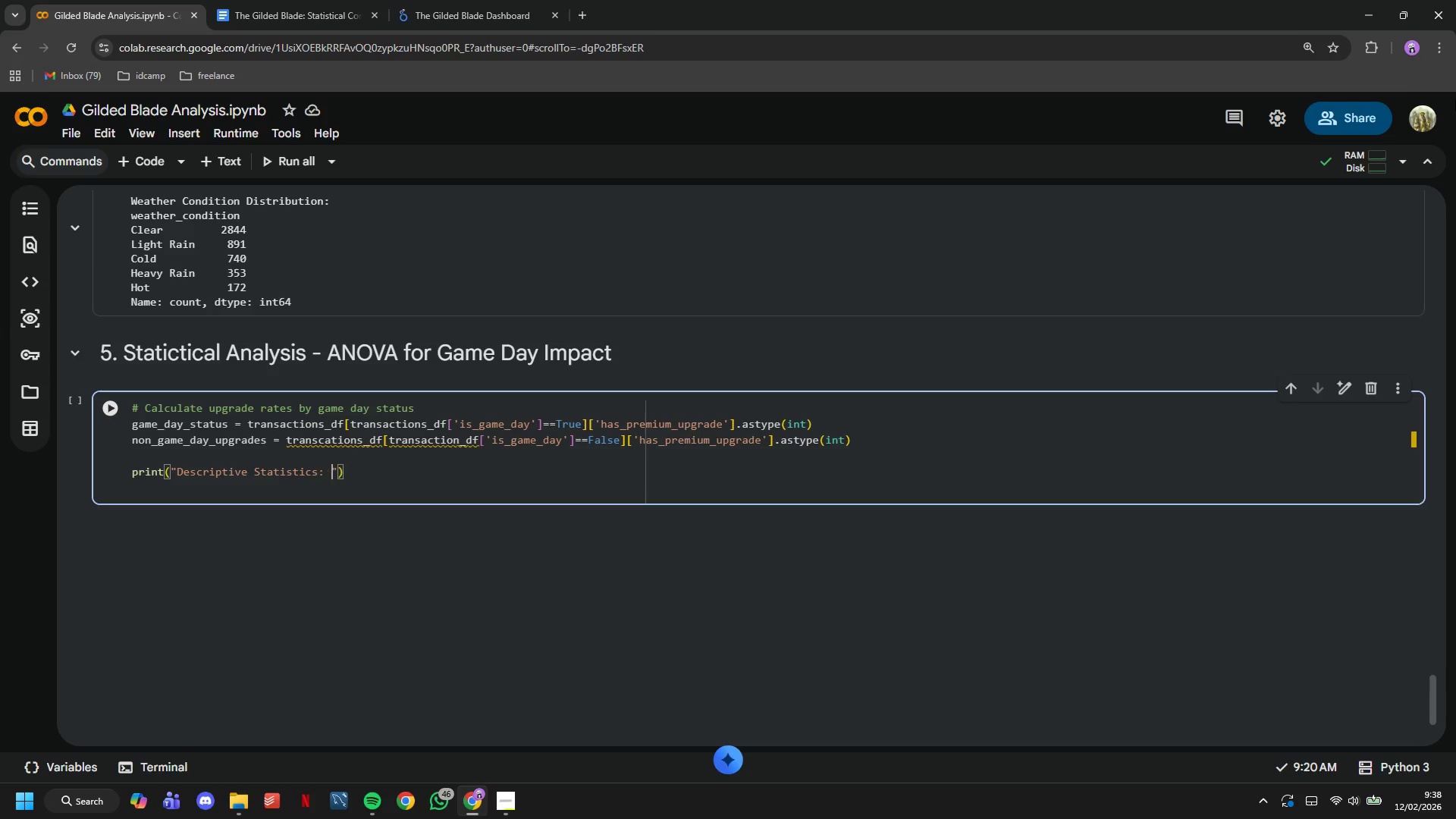 
key(Space)
 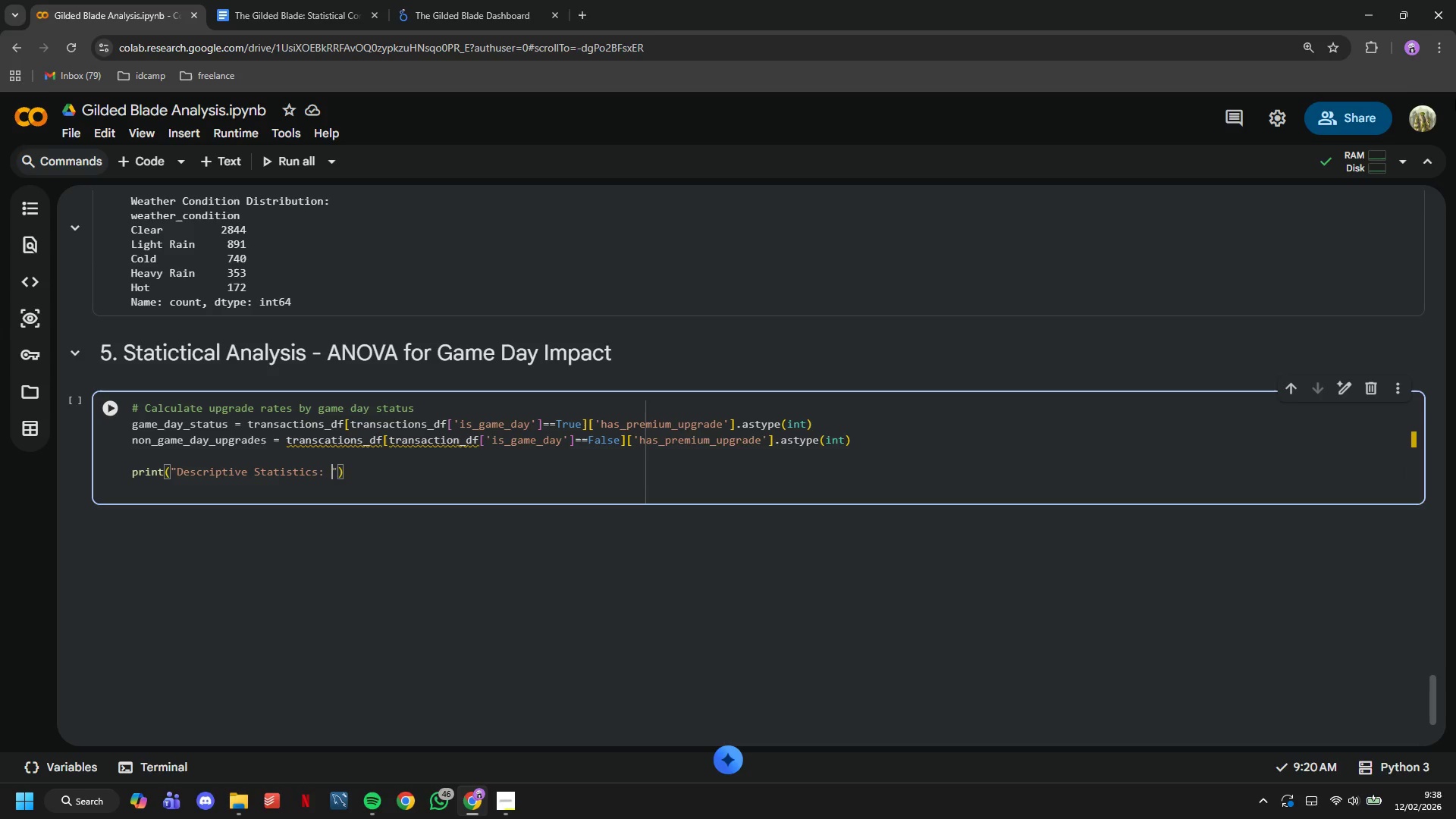 
key(ArrowRight)
 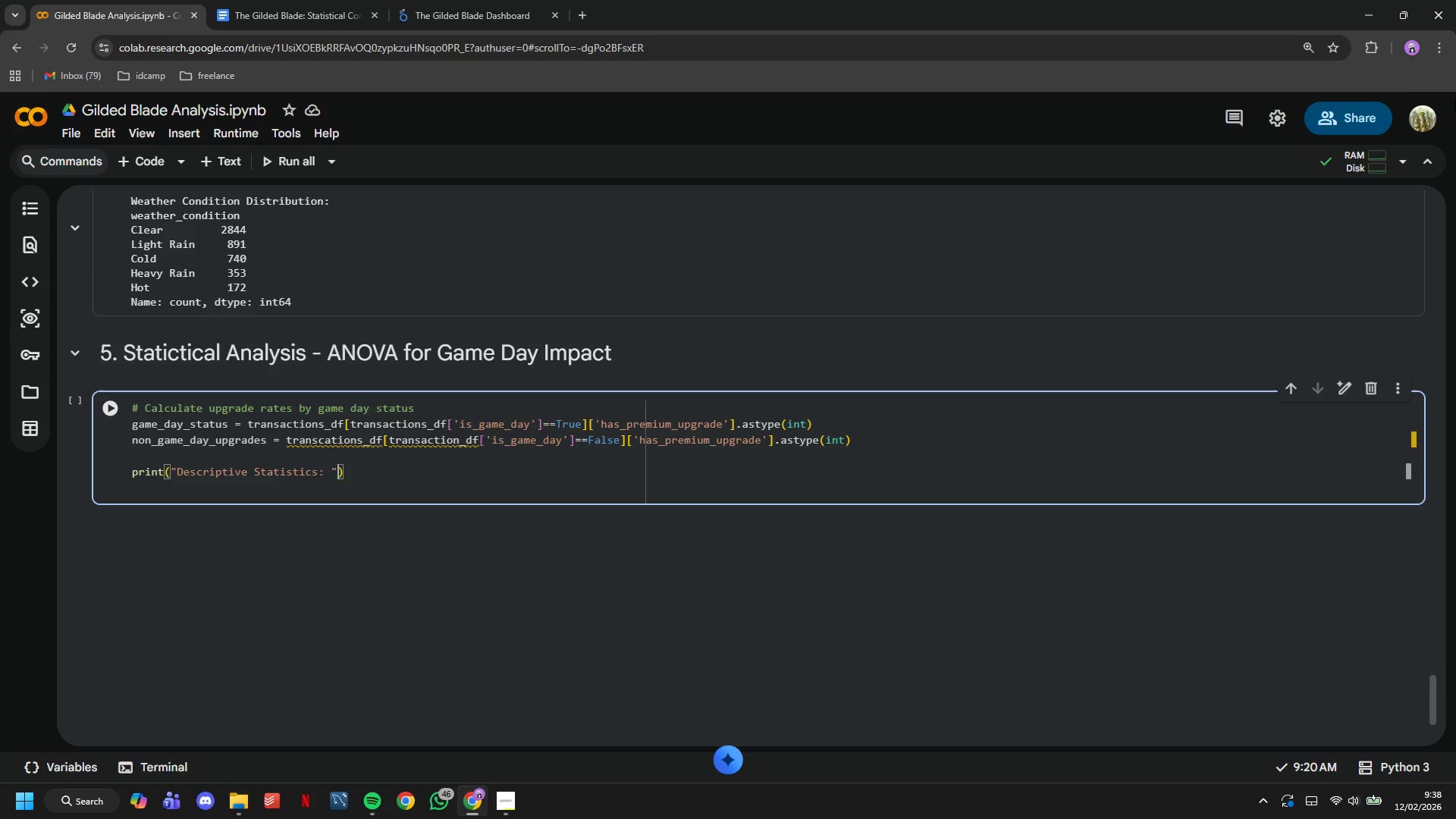 
key(ArrowRight)
 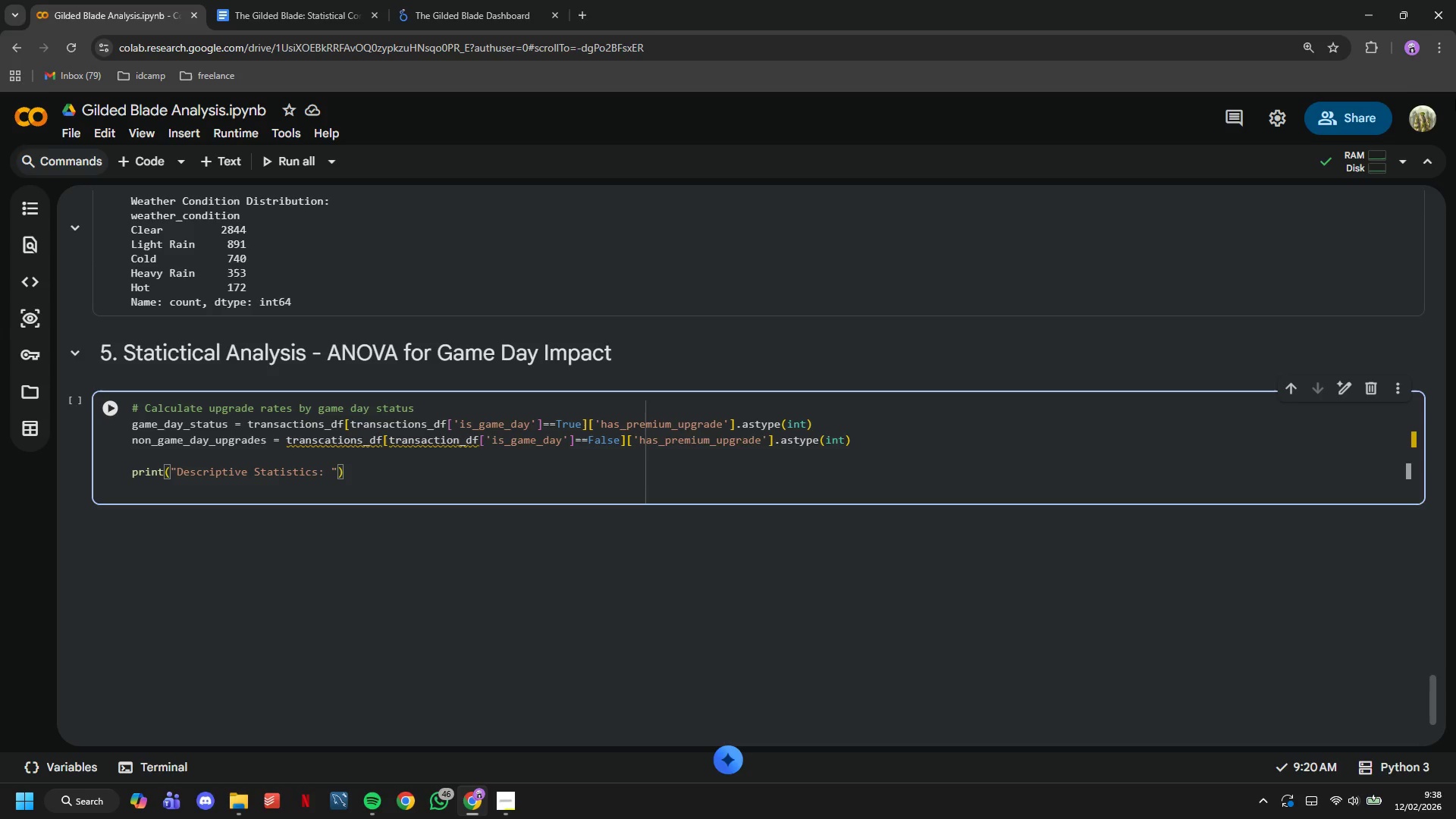 
key(Enter)
 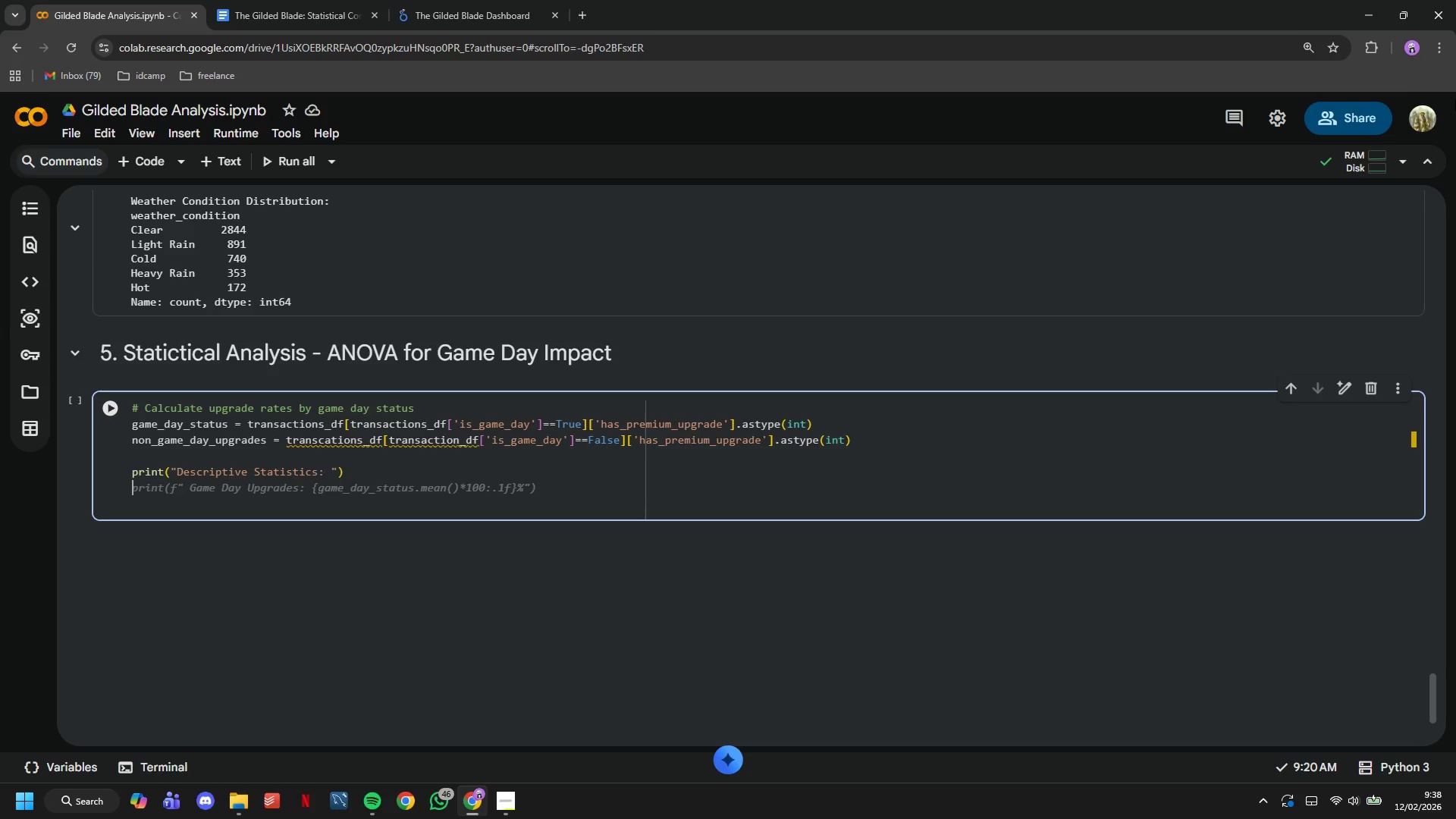 
type(print(f" Game Days: )
 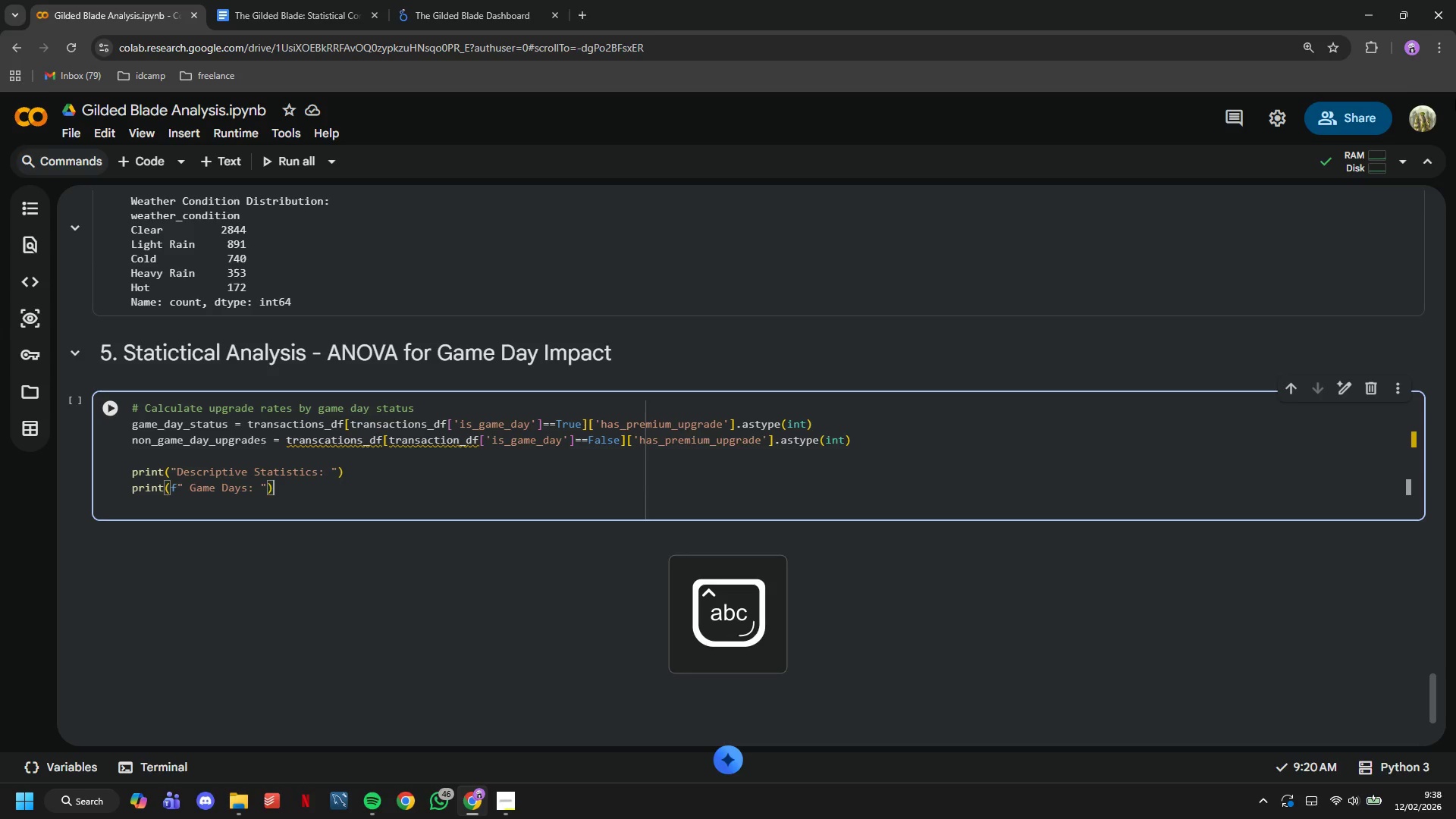 
 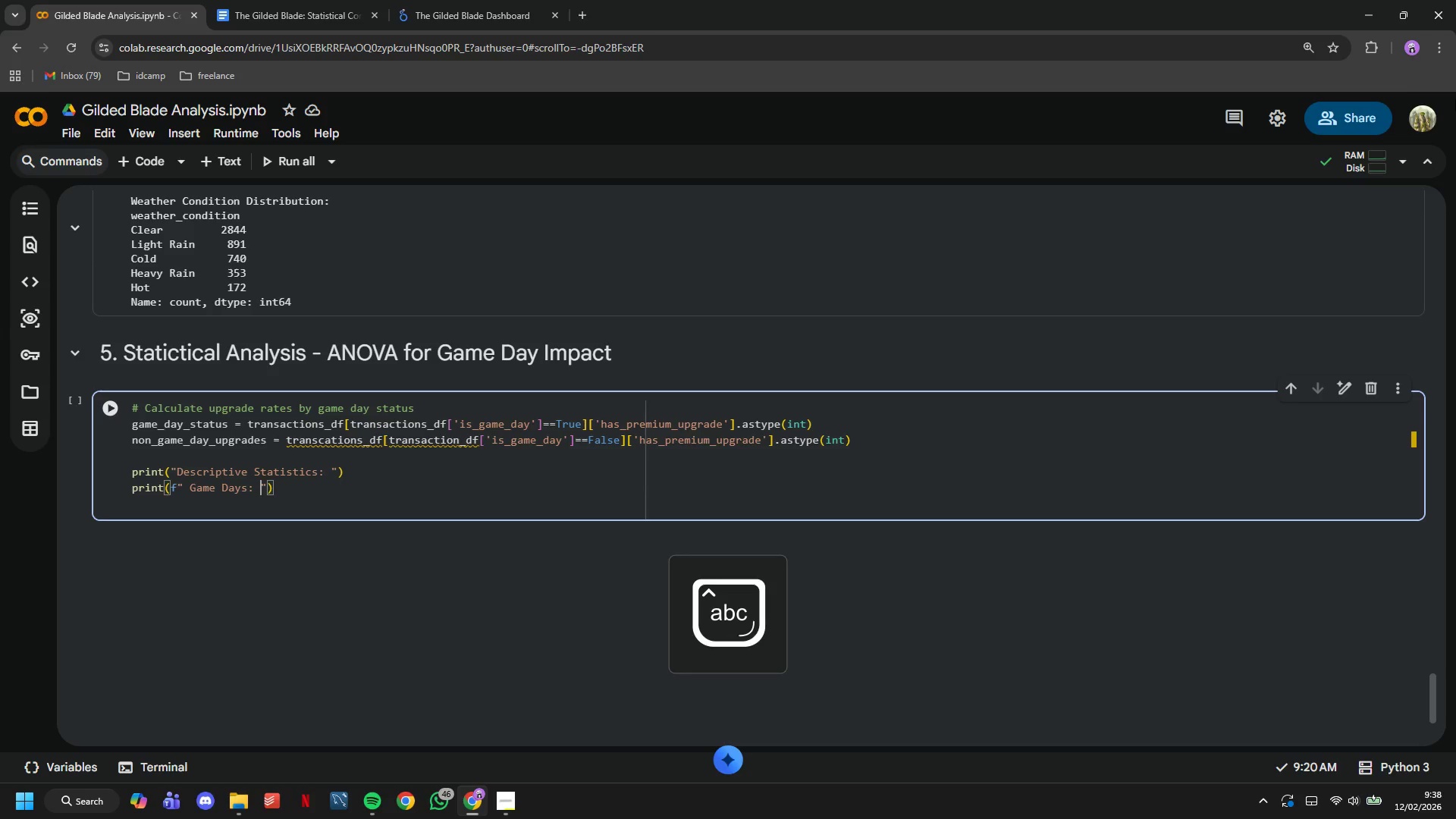 
key(ArrowRight)
 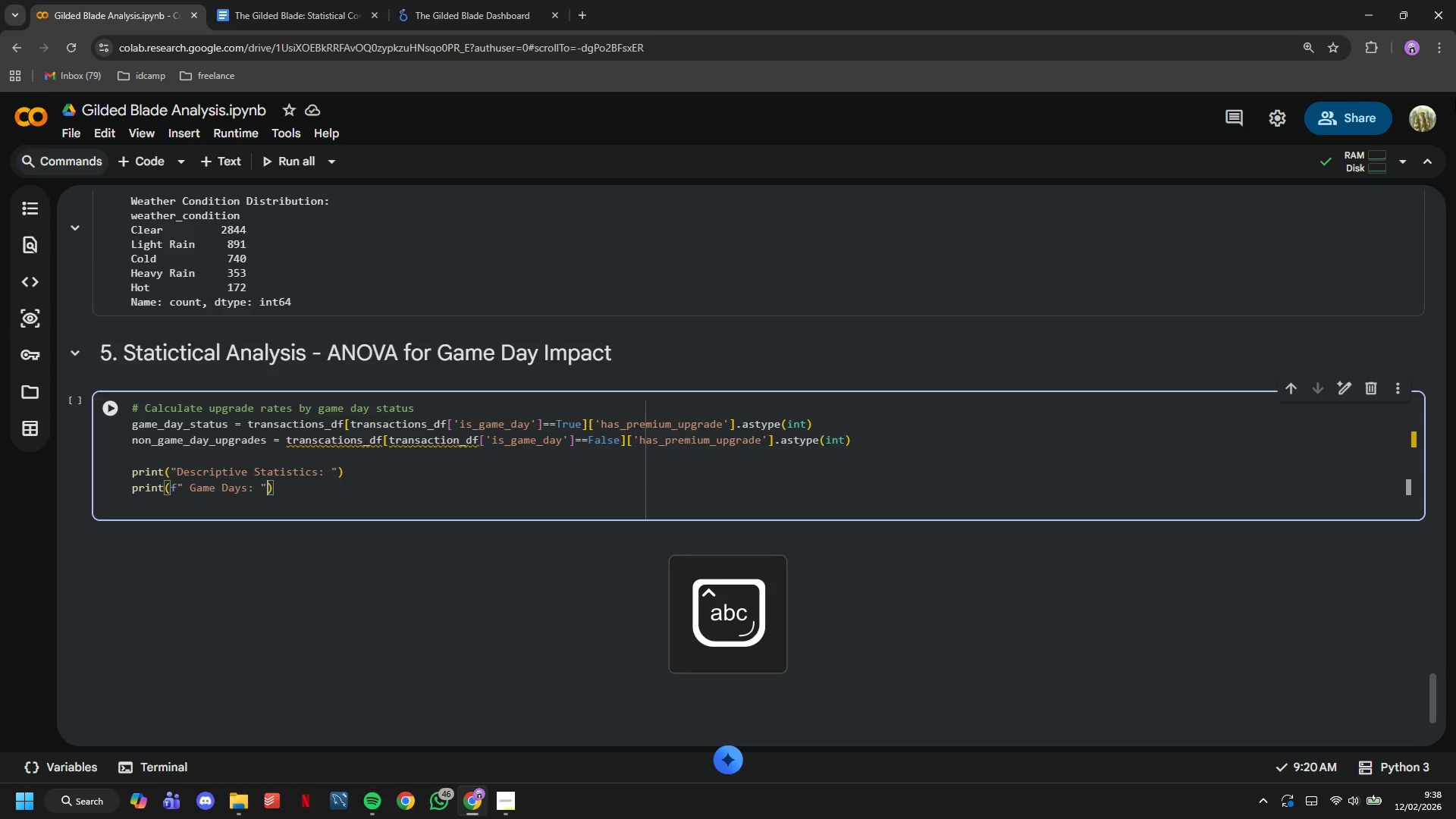 
key(ArrowRight)
 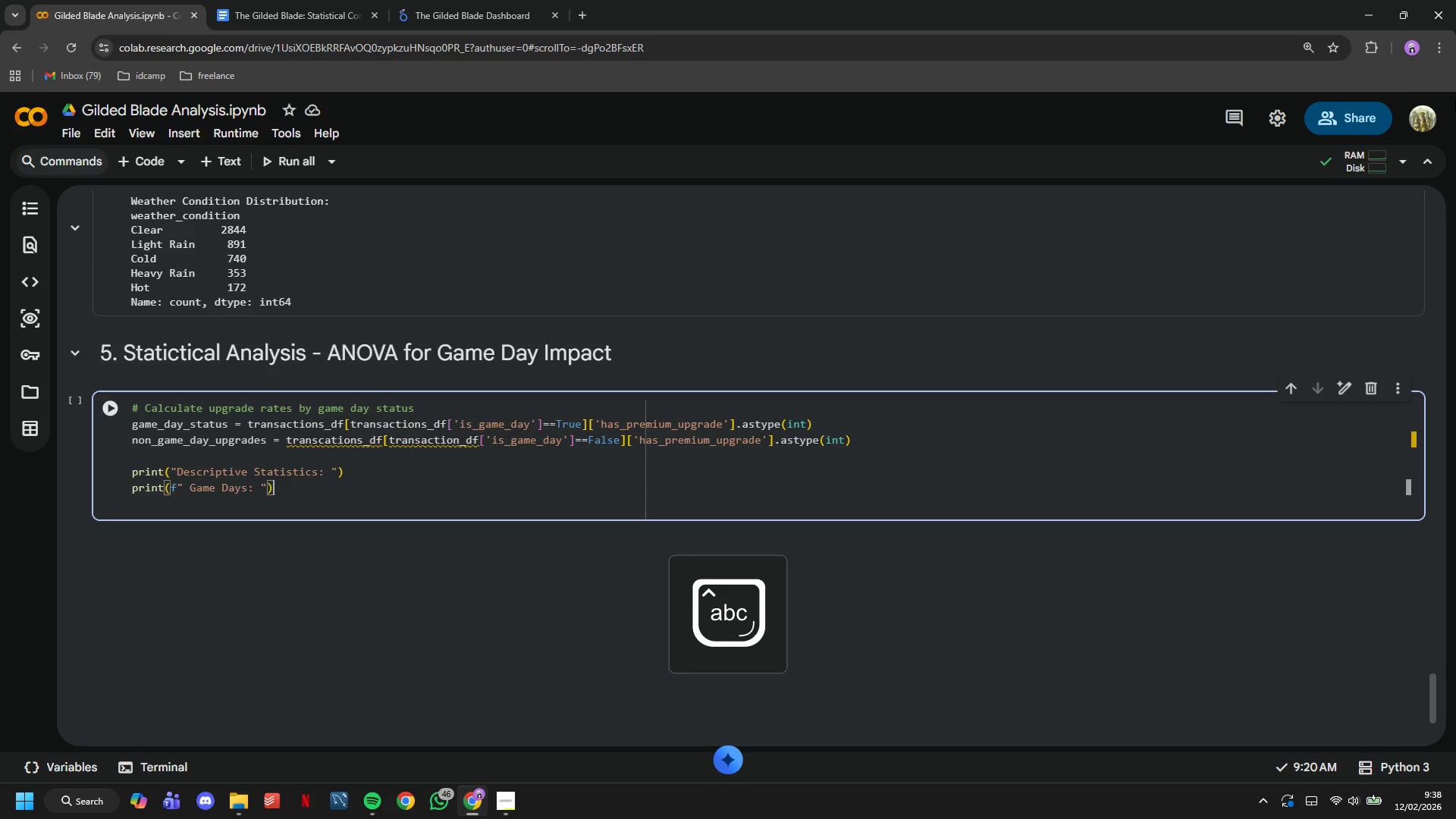 
key(Enter)
 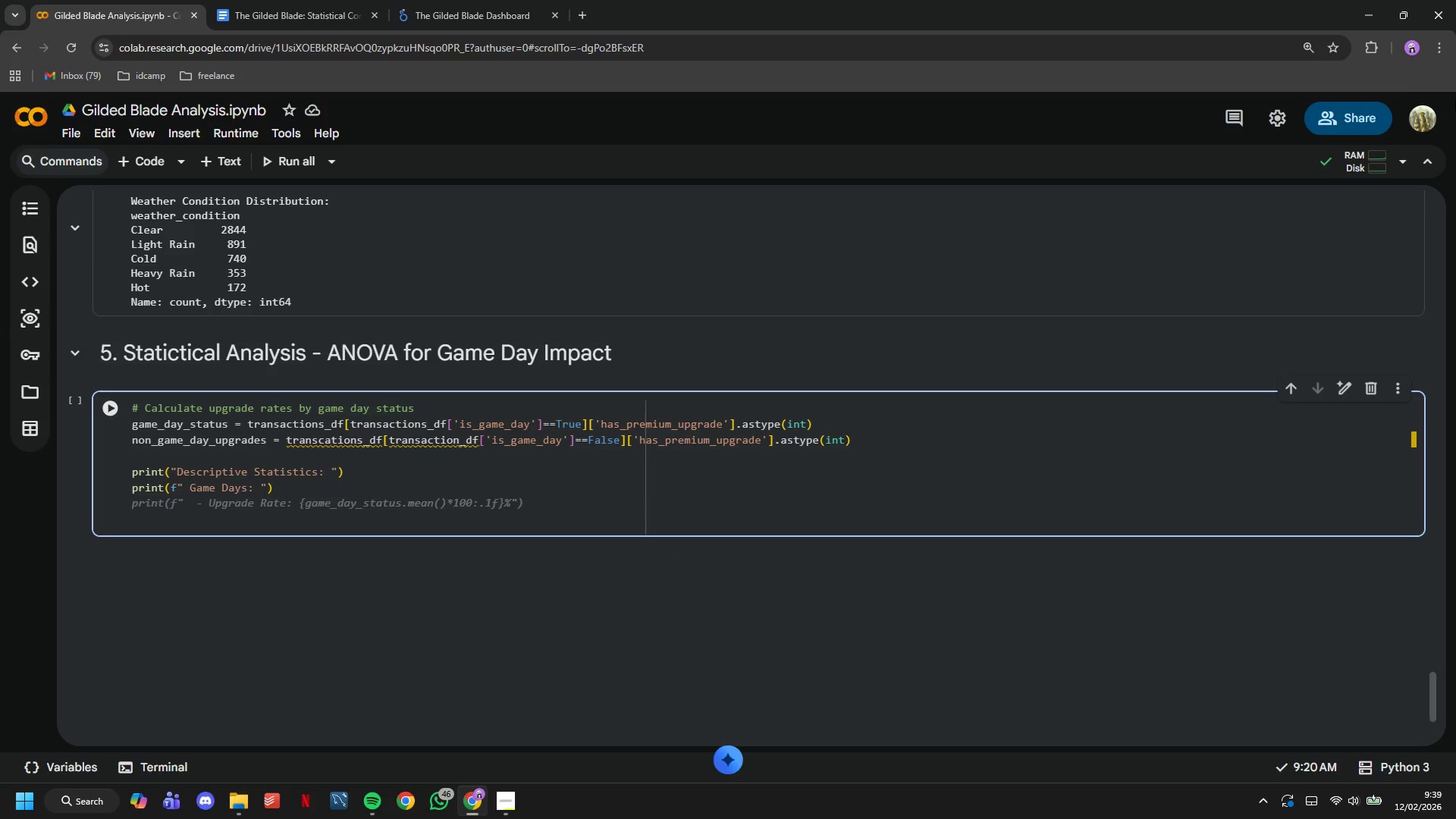 
type(print(f" - TR)
key(Backspace)
type(t)
key(Backspace)
type(ransactions: {;)
key(Backspace)
type(len(game_day_upgrades)
 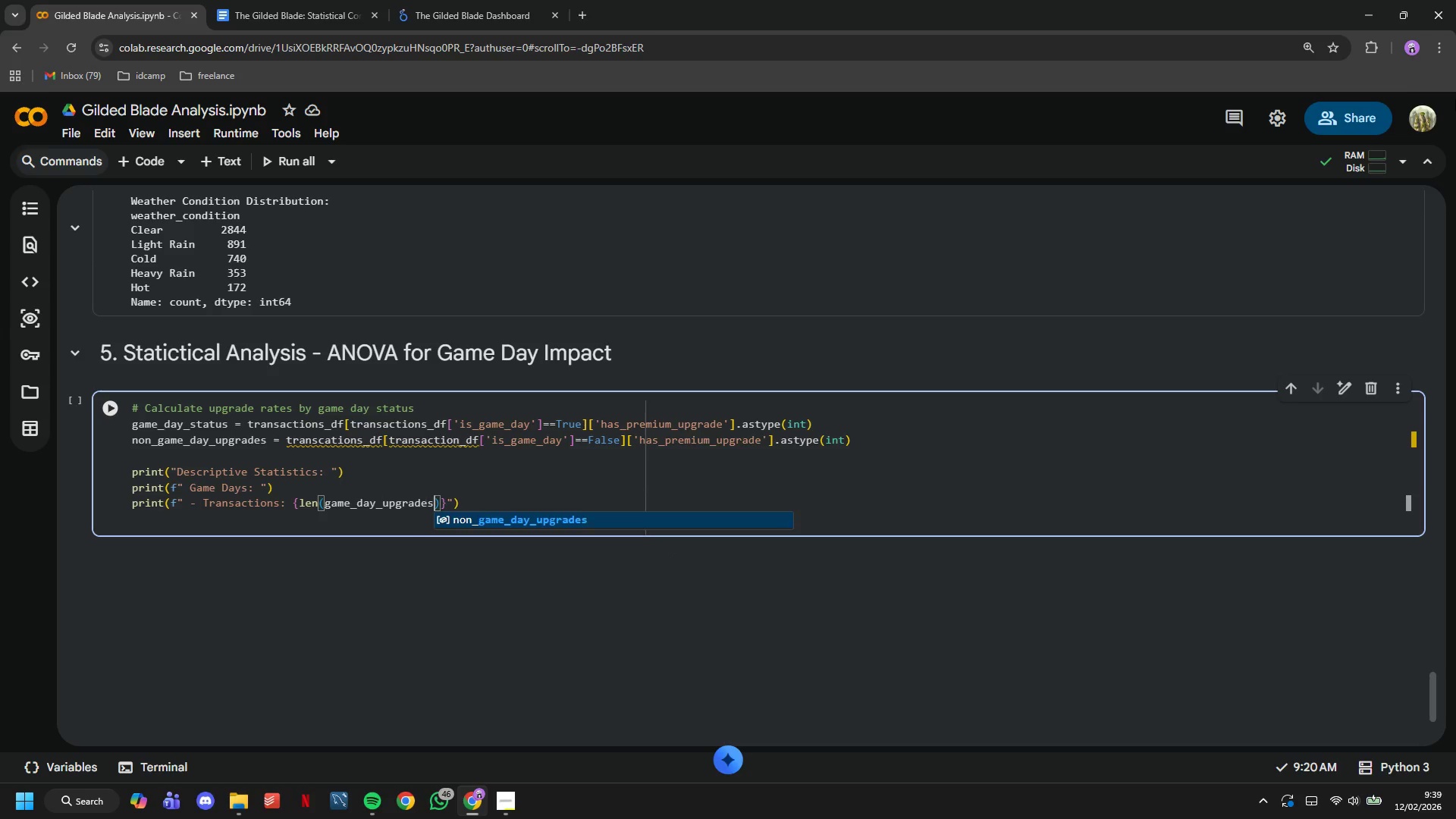 
key(ArrowRight)
 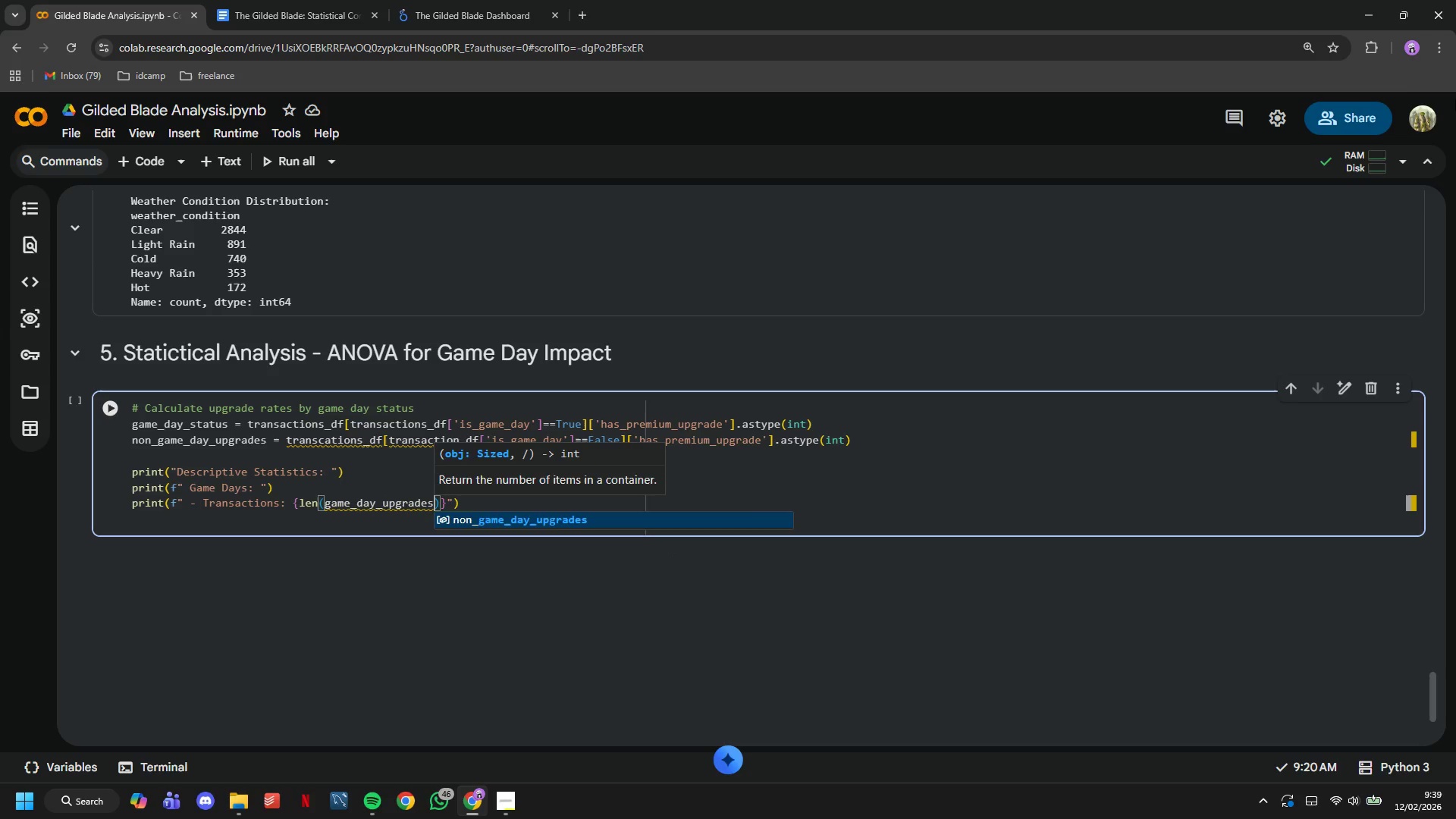 
key(ArrowRight)
 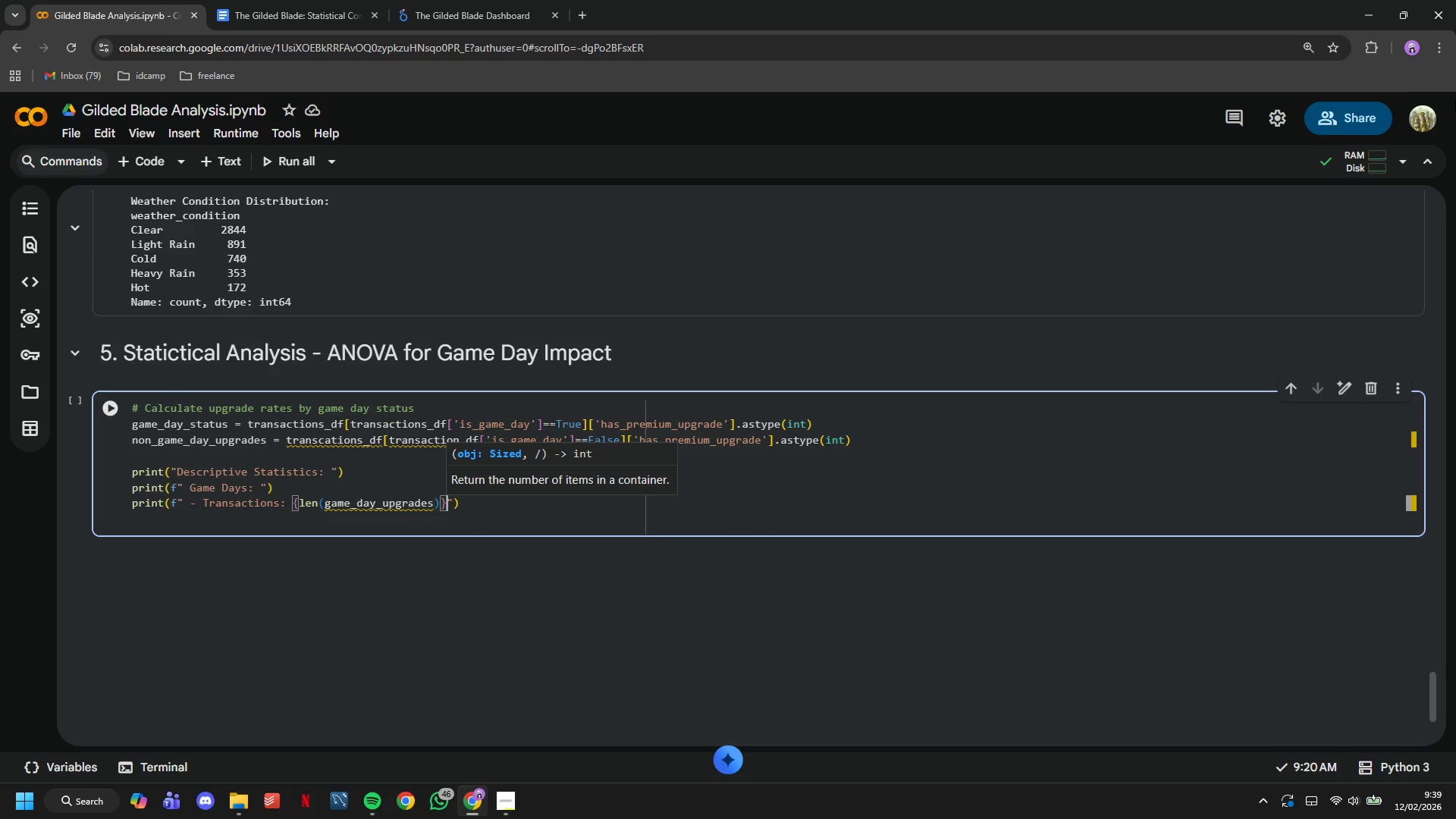 
key(ArrowRight)
 